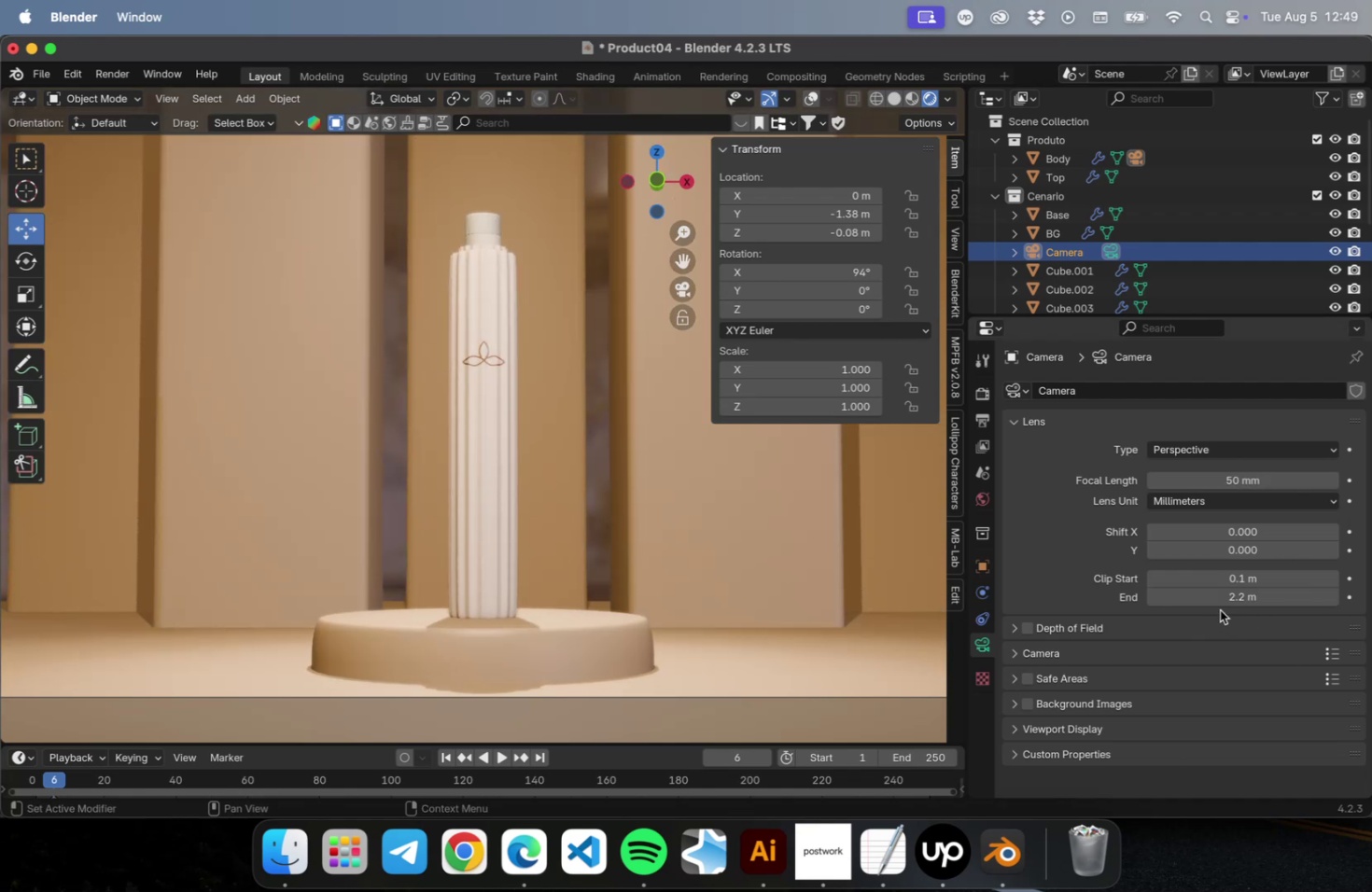 
key(Meta+Z)
 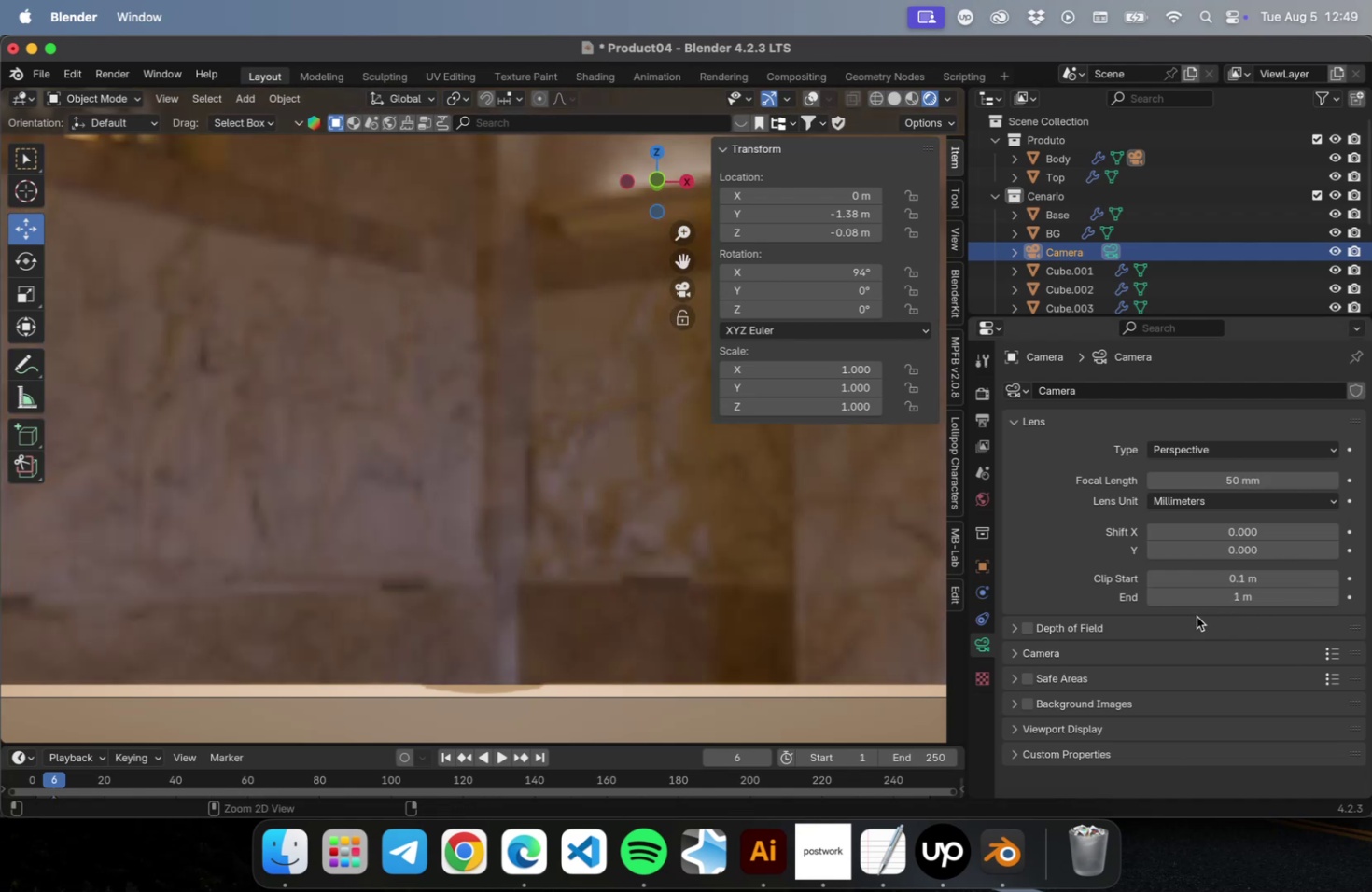 
key(Meta+Z)
 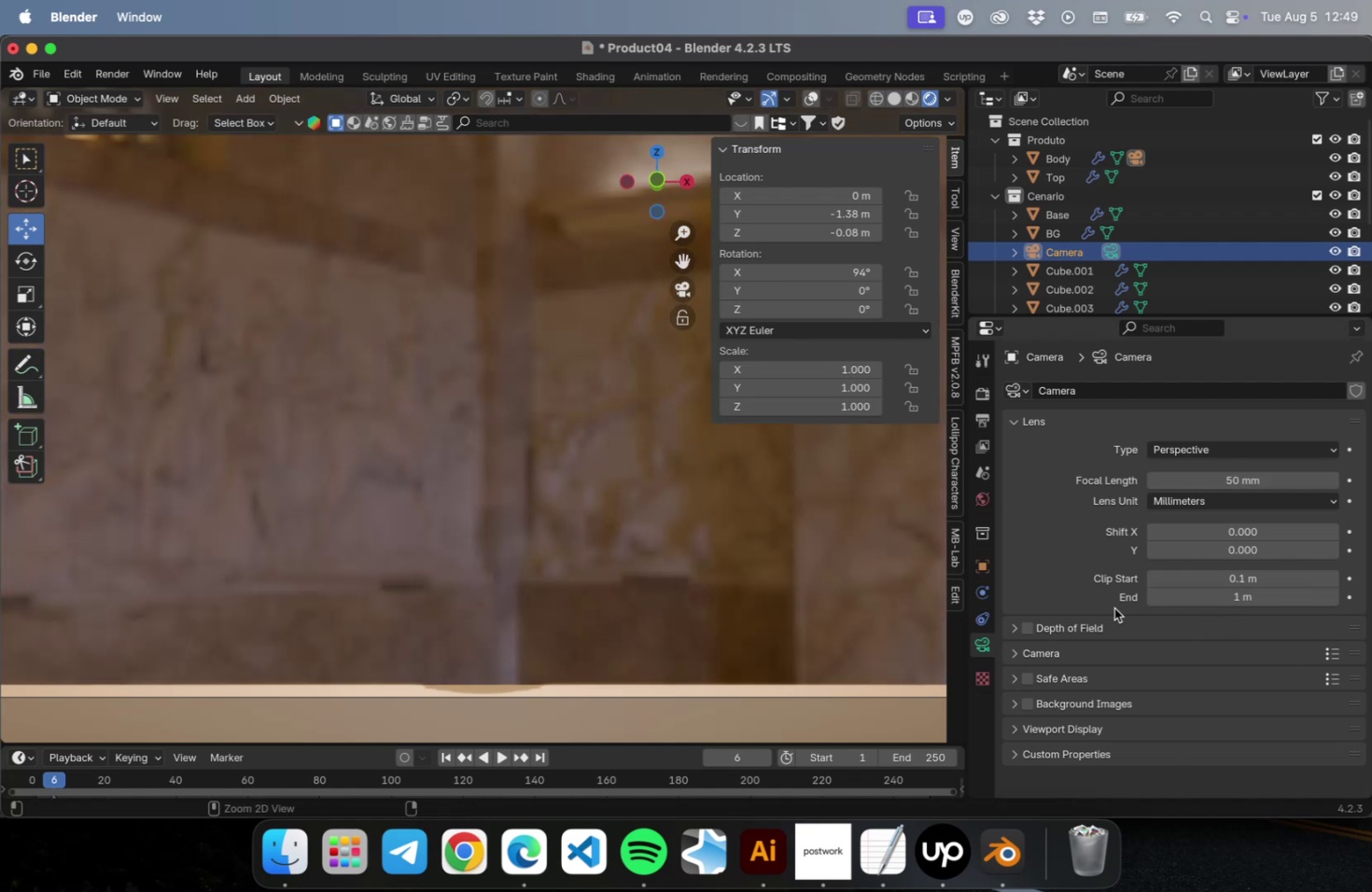 
key(Meta+Z)
 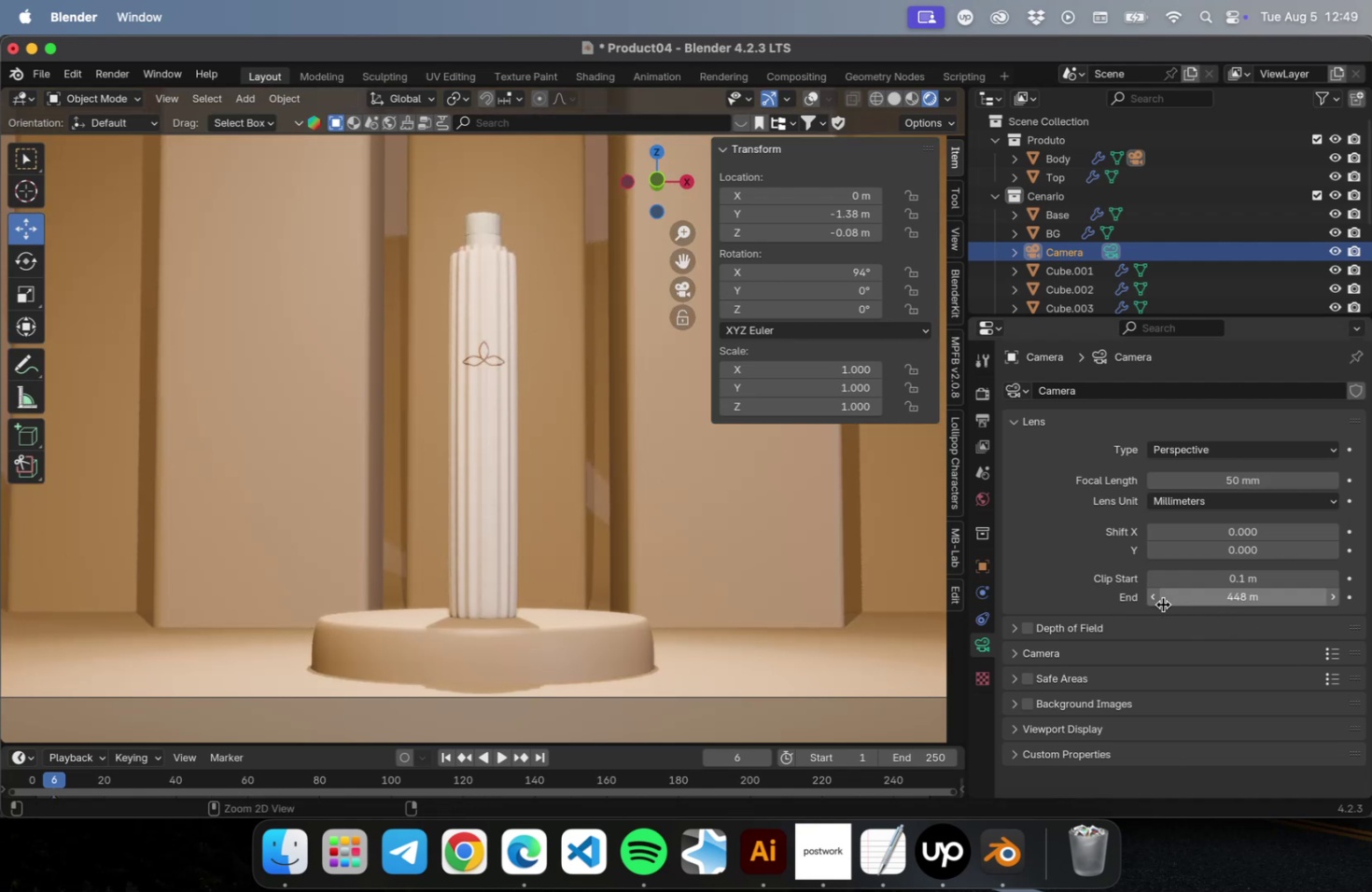 
key(Meta+Z)
 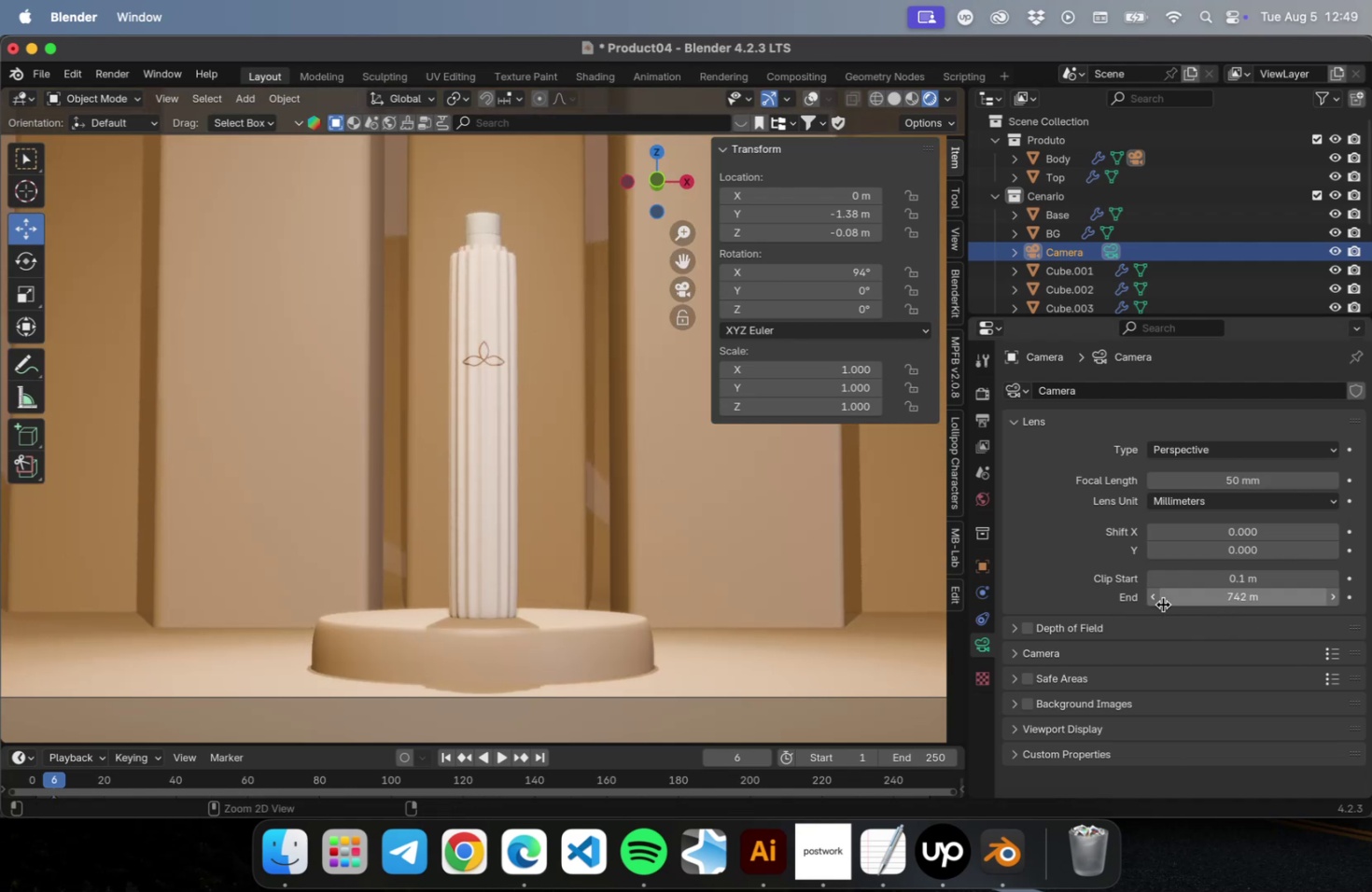 
key(Meta+Z)
 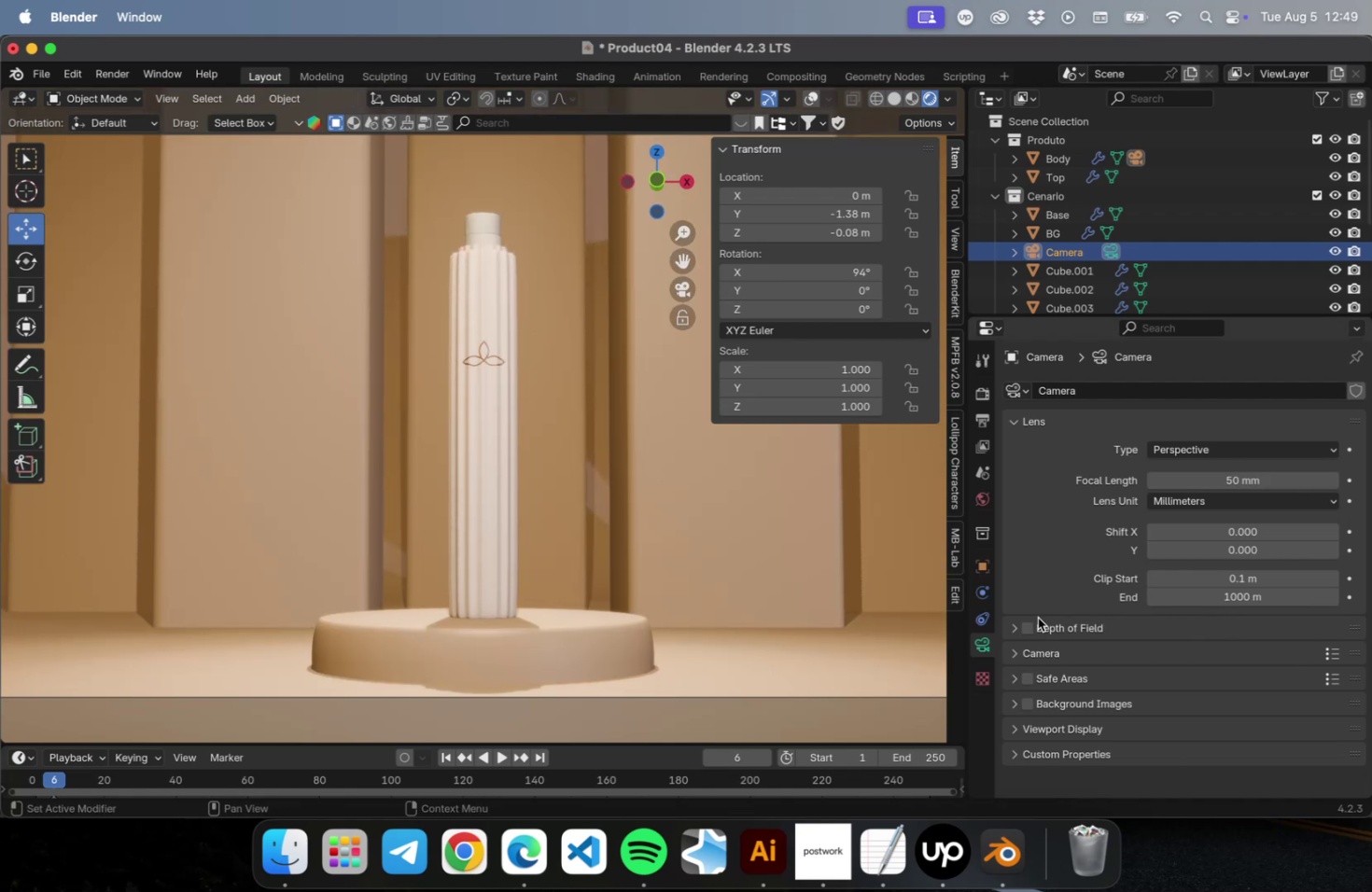 
left_click([1029, 626])
 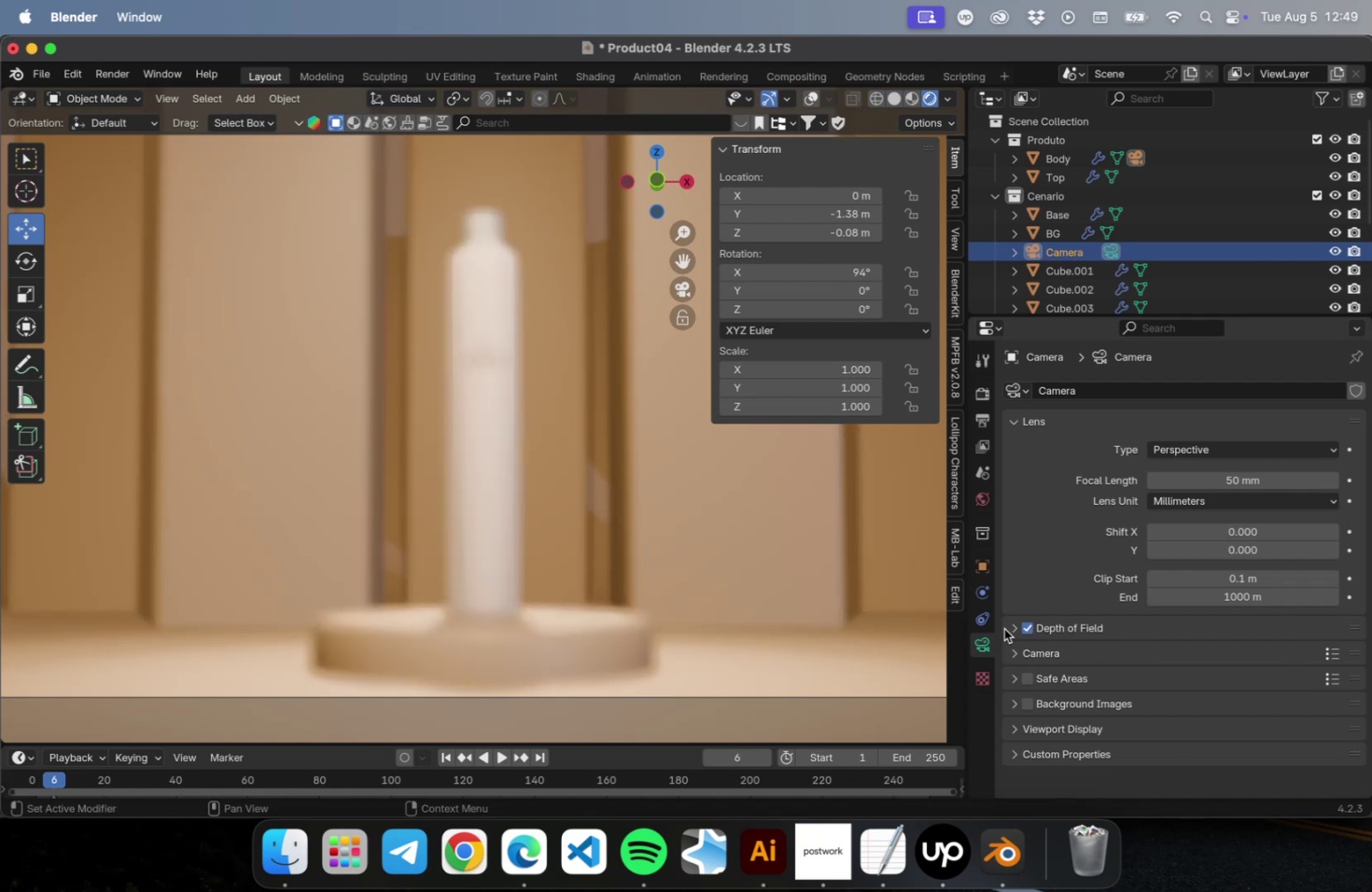 
left_click([1008, 628])
 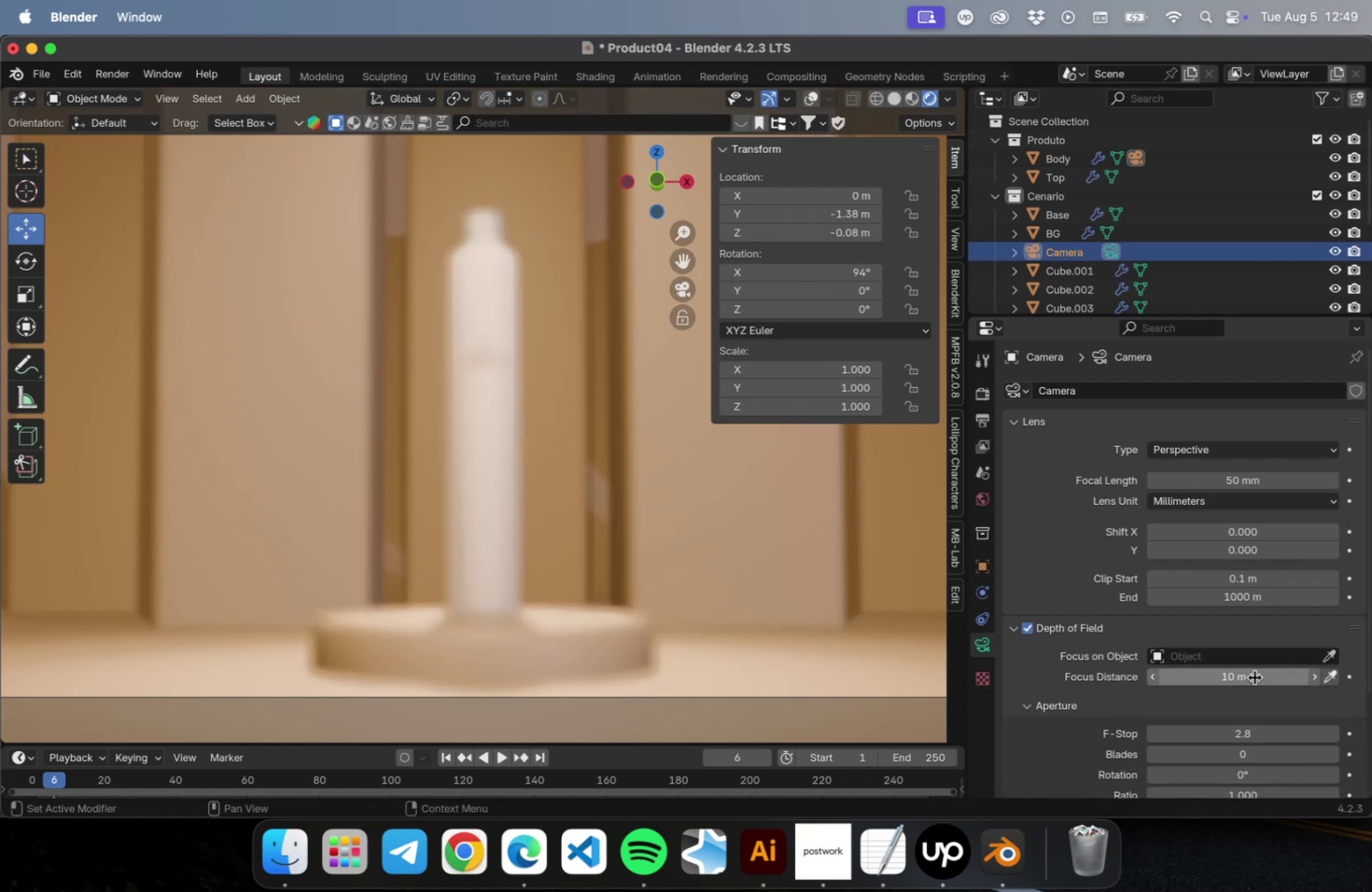 
left_click_drag(start_coordinate=[1256, 675], to_coordinate=[779, 647])
 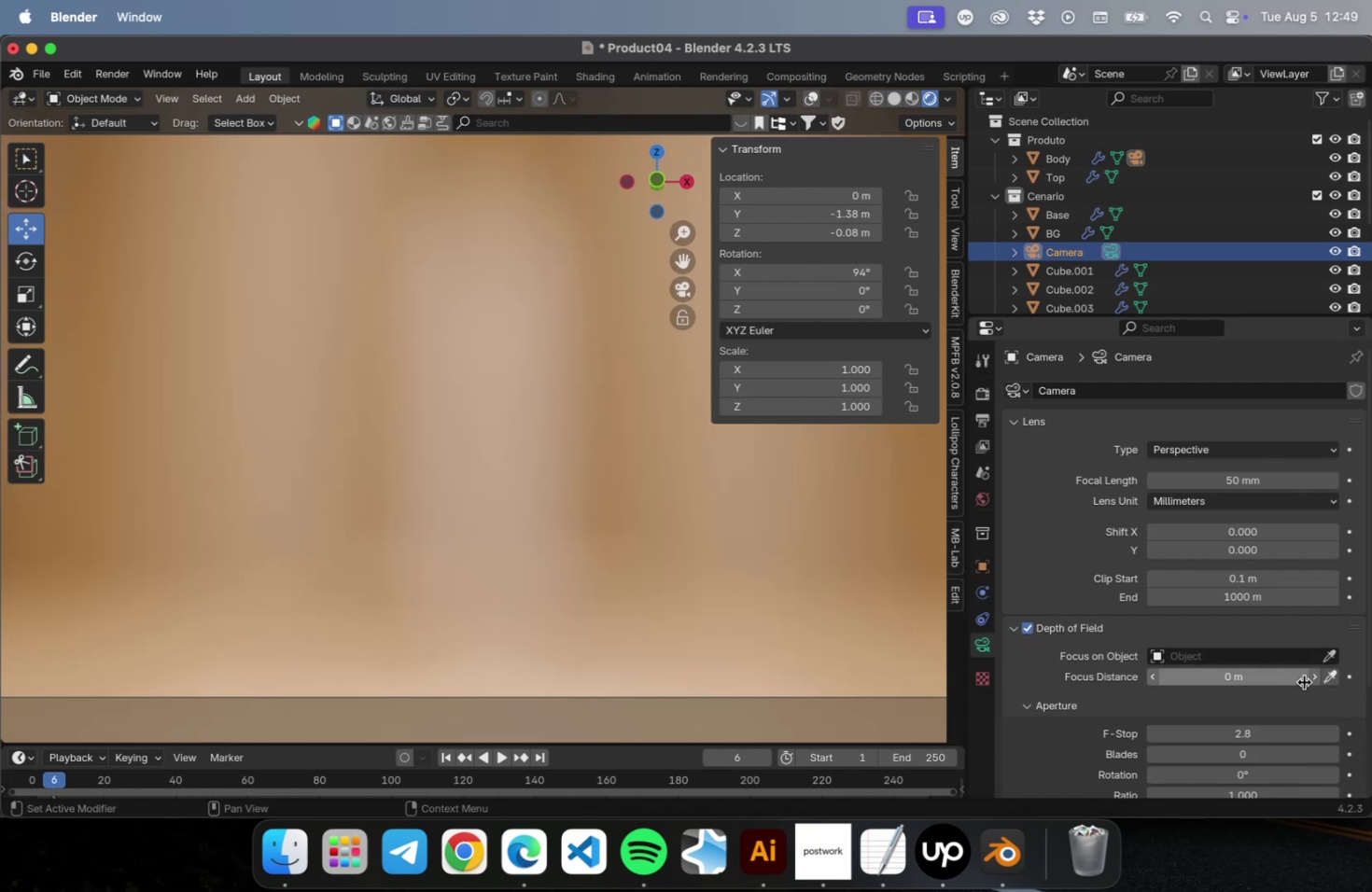 
left_click_drag(start_coordinate=[1274, 677], to_coordinate=[1285, 673])
 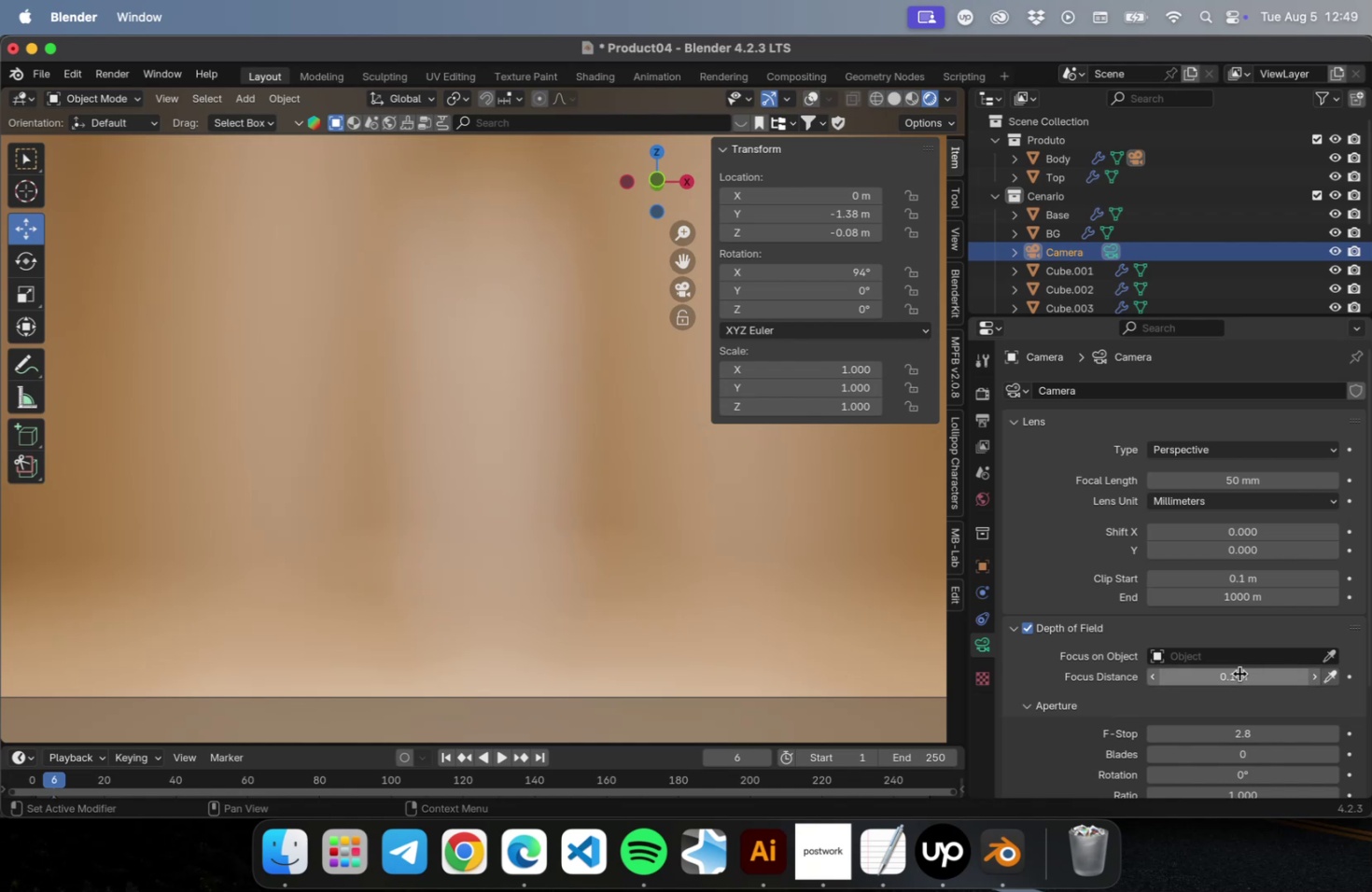 
left_click_drag(start_coordinate=[1239, 673], to_coordinate=[1299, 676])
 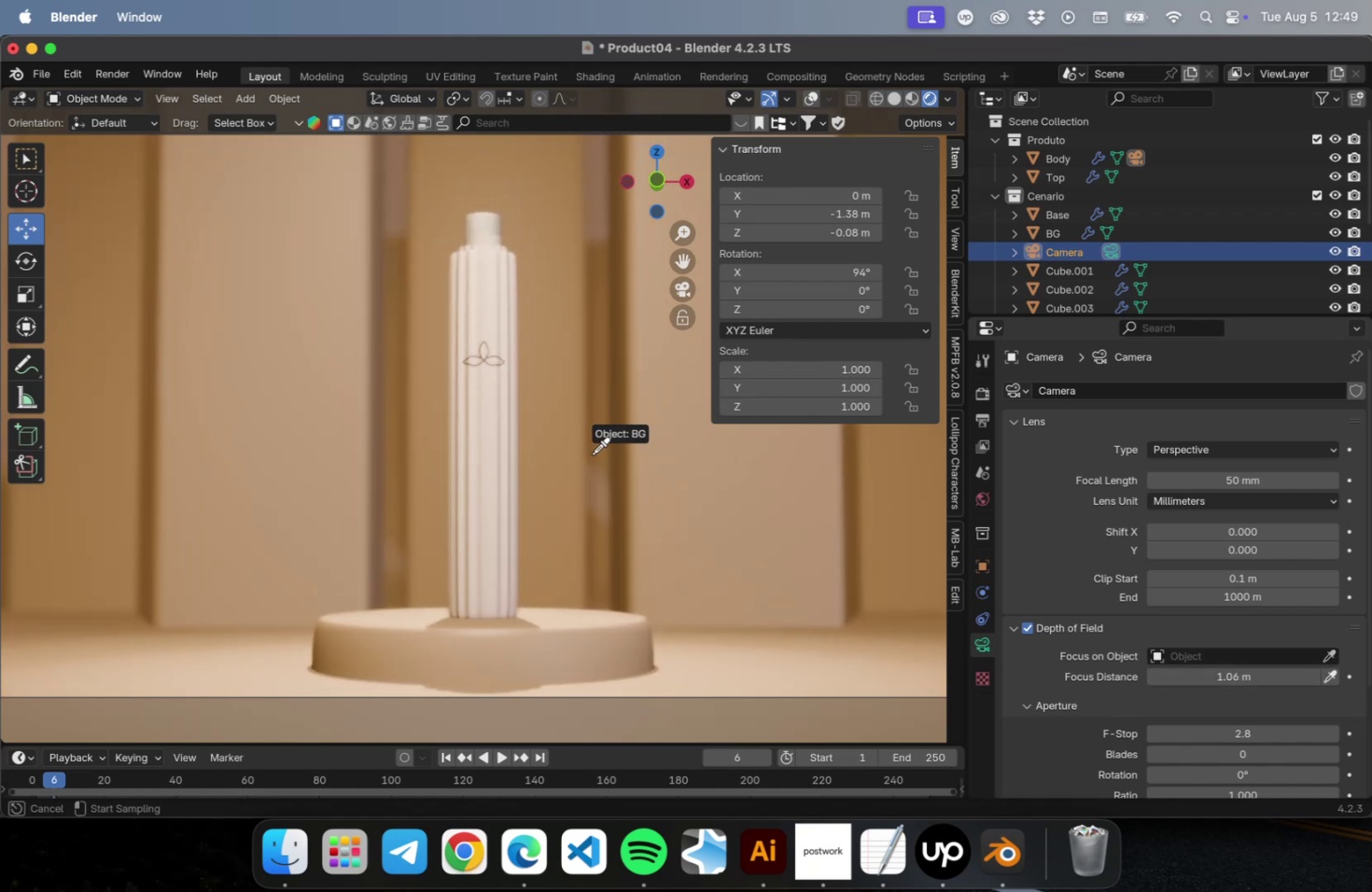 
left_click([496, 455])
 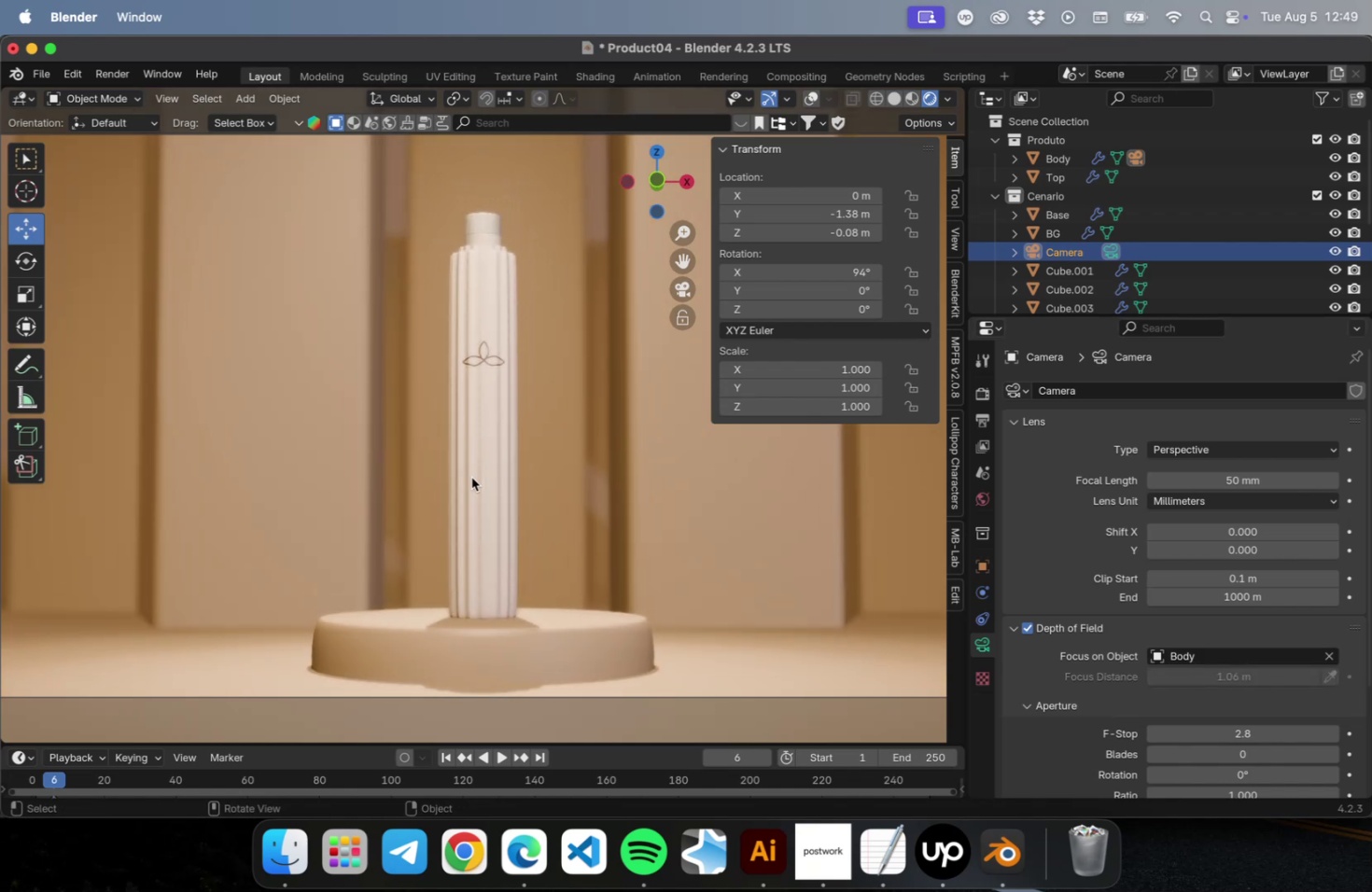 
key(Meta+CommandLeft)
 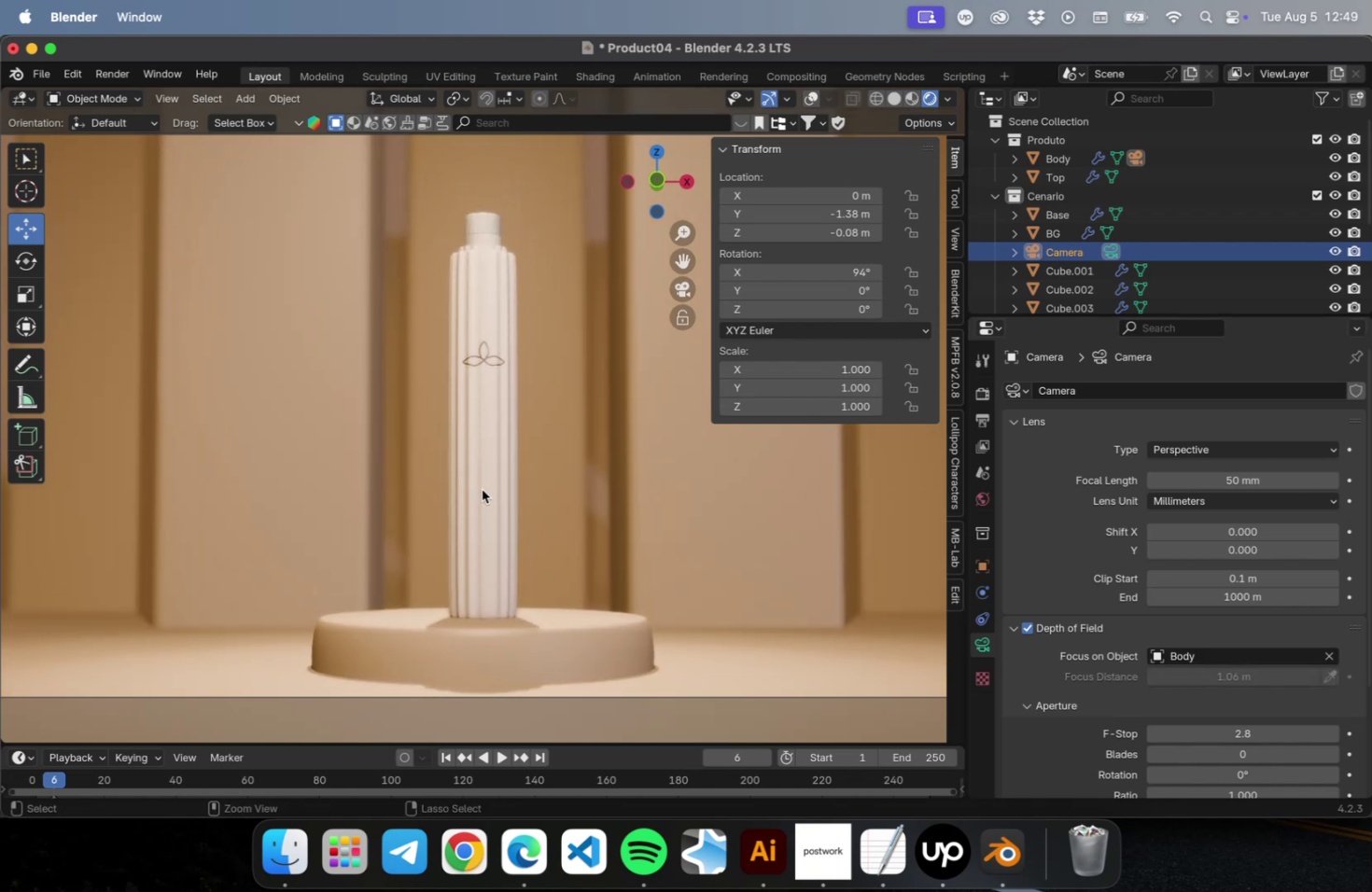 
key(Meta+S)
 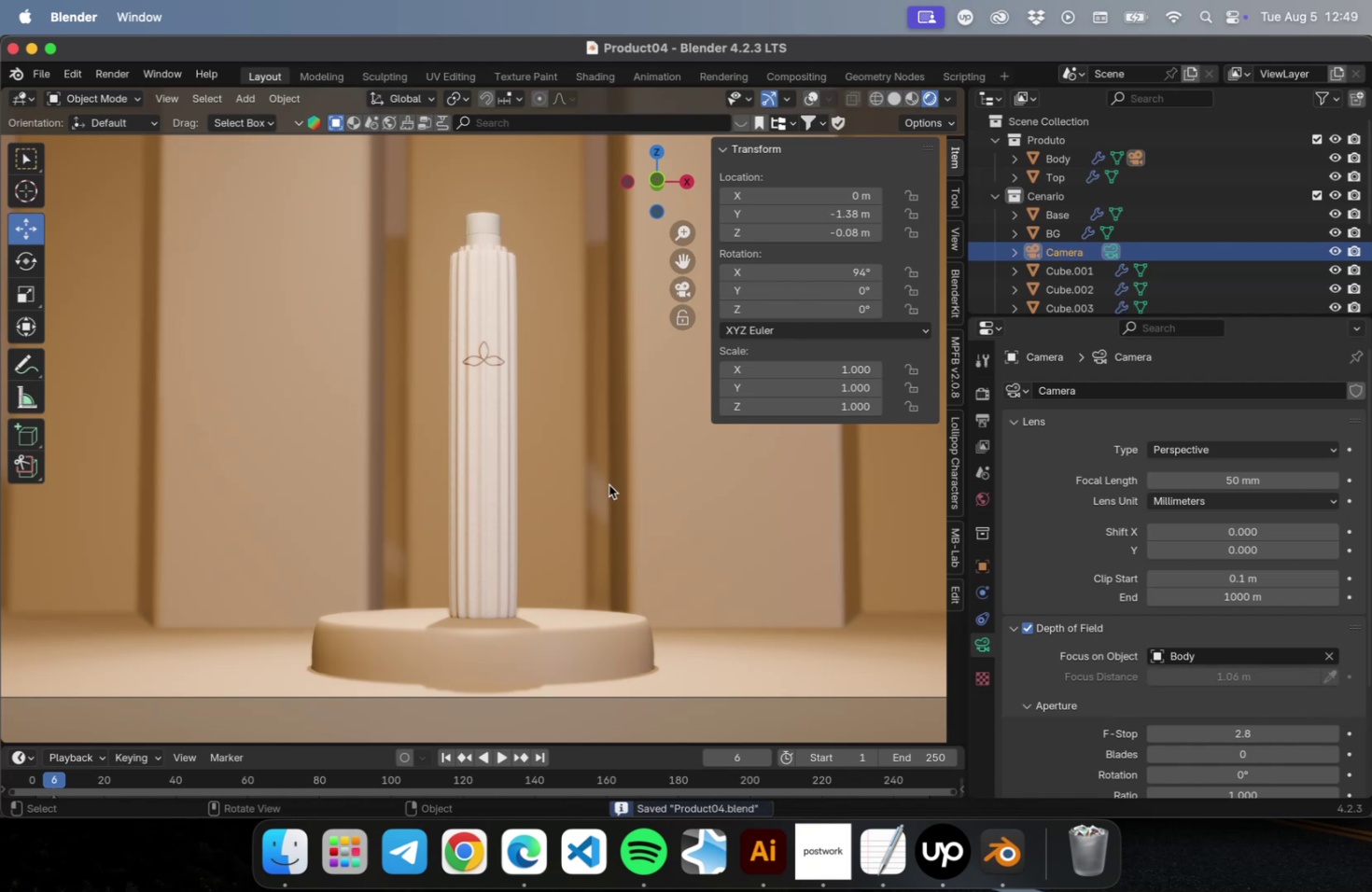 
scroll: coordinate [483, 490], scroll_direction: down, amount: 15.0
 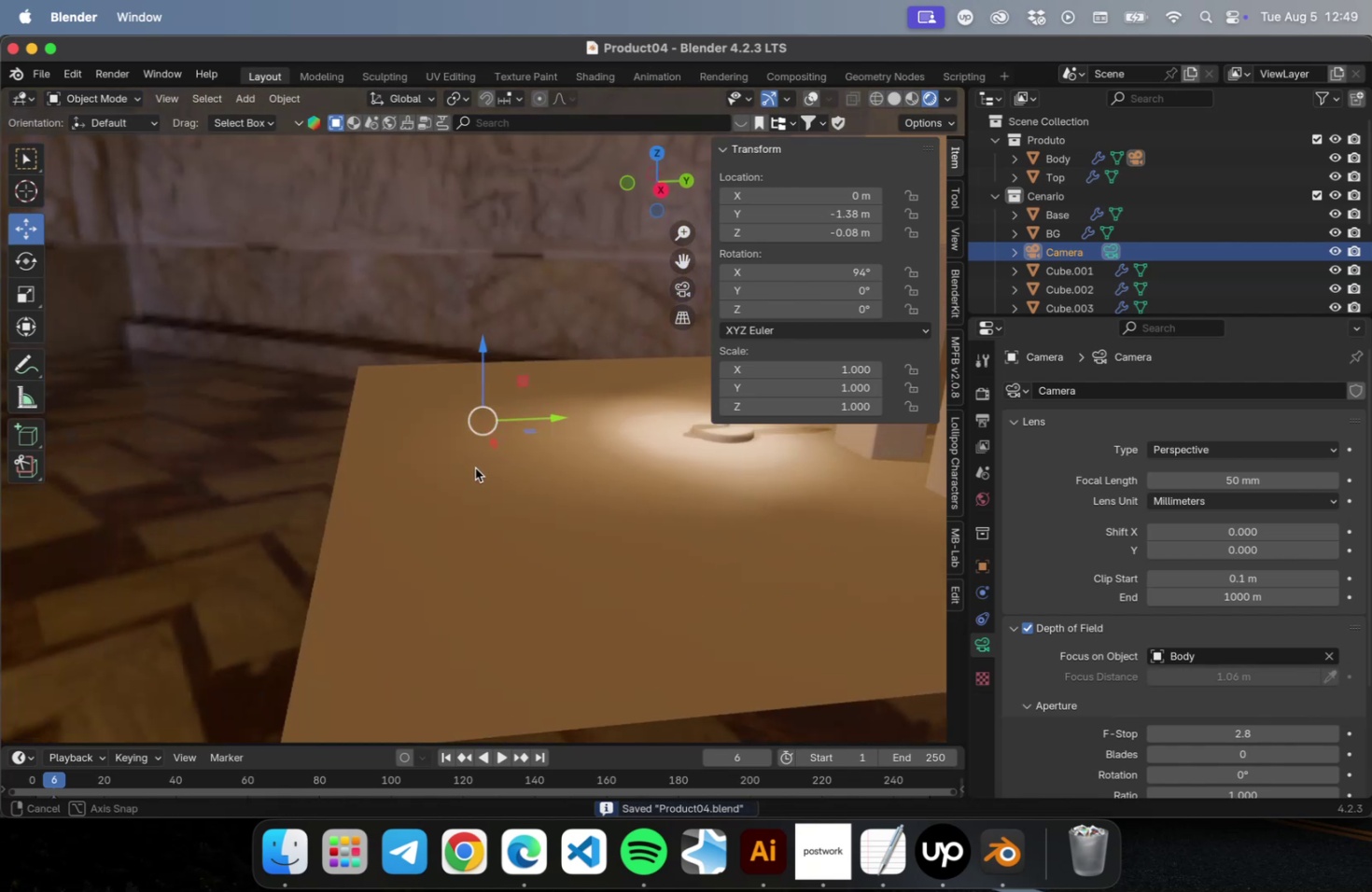 
hold_key(key=ShiftLeft, duration=0.51)
 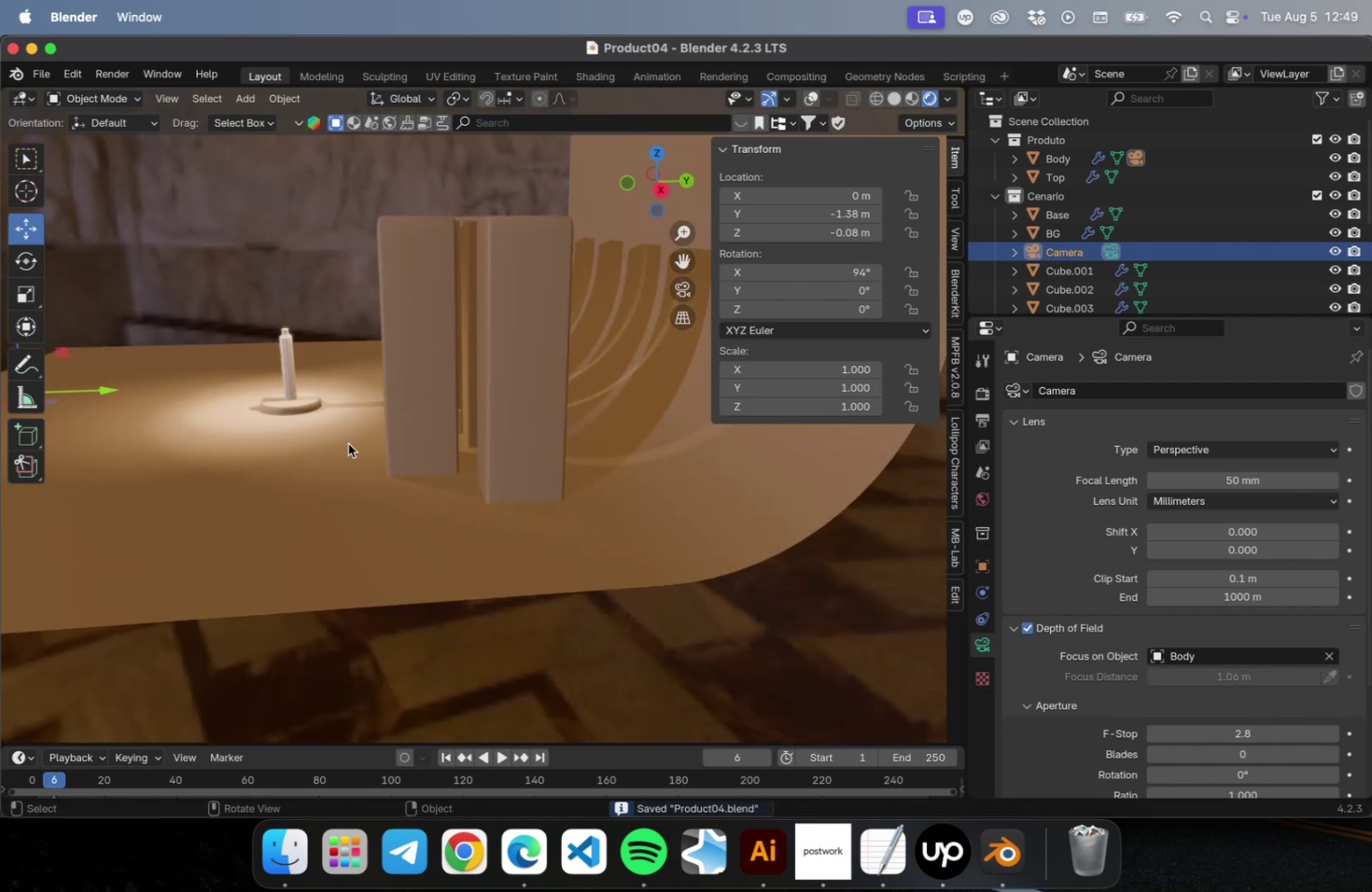 
scroll: coordinate [443, 413], scroll_direction: down, amount: 2.0
 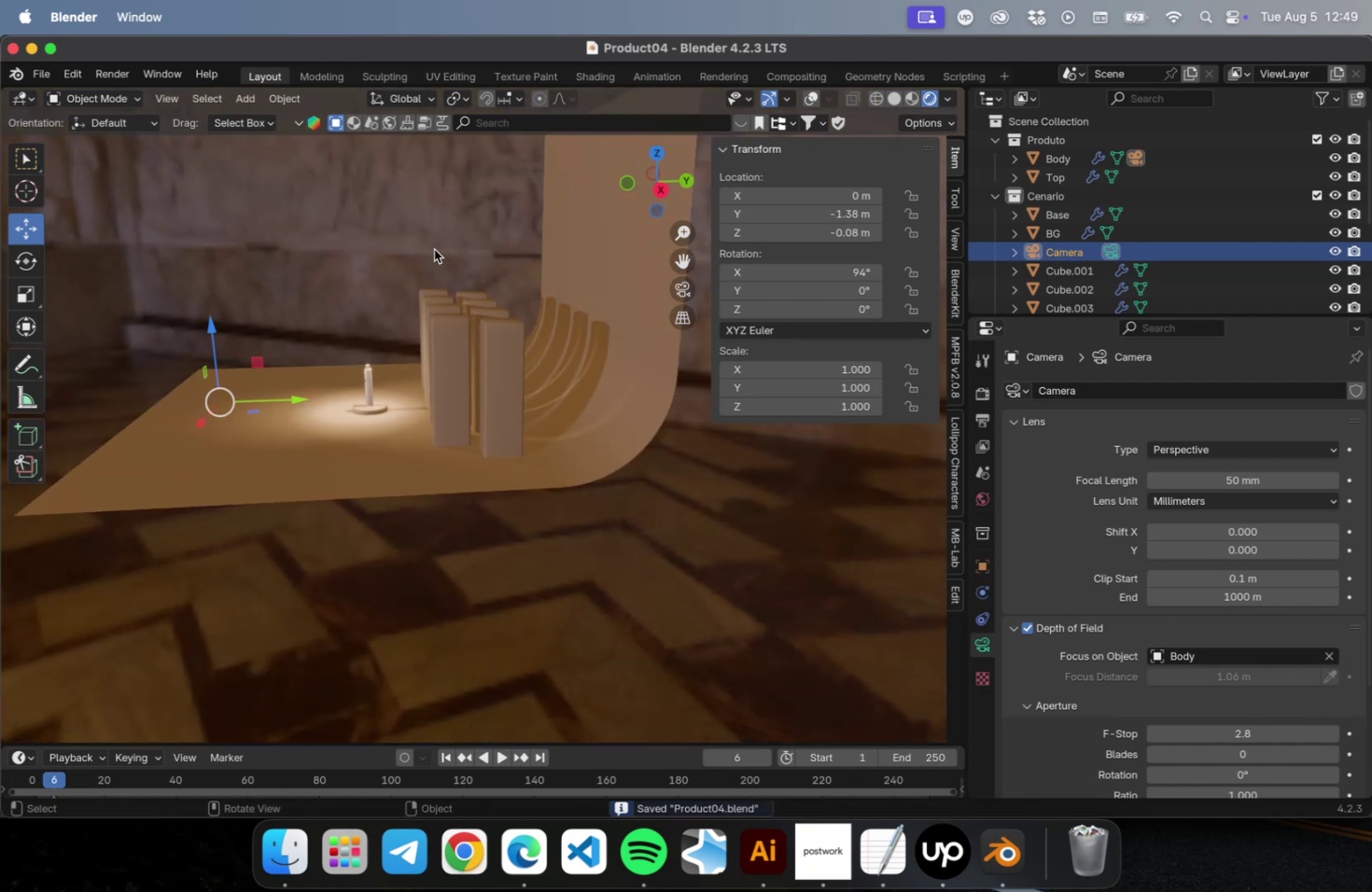 
left_click_drag(start_coordinate=[426, 222], to_coordinate=[667, 509])
 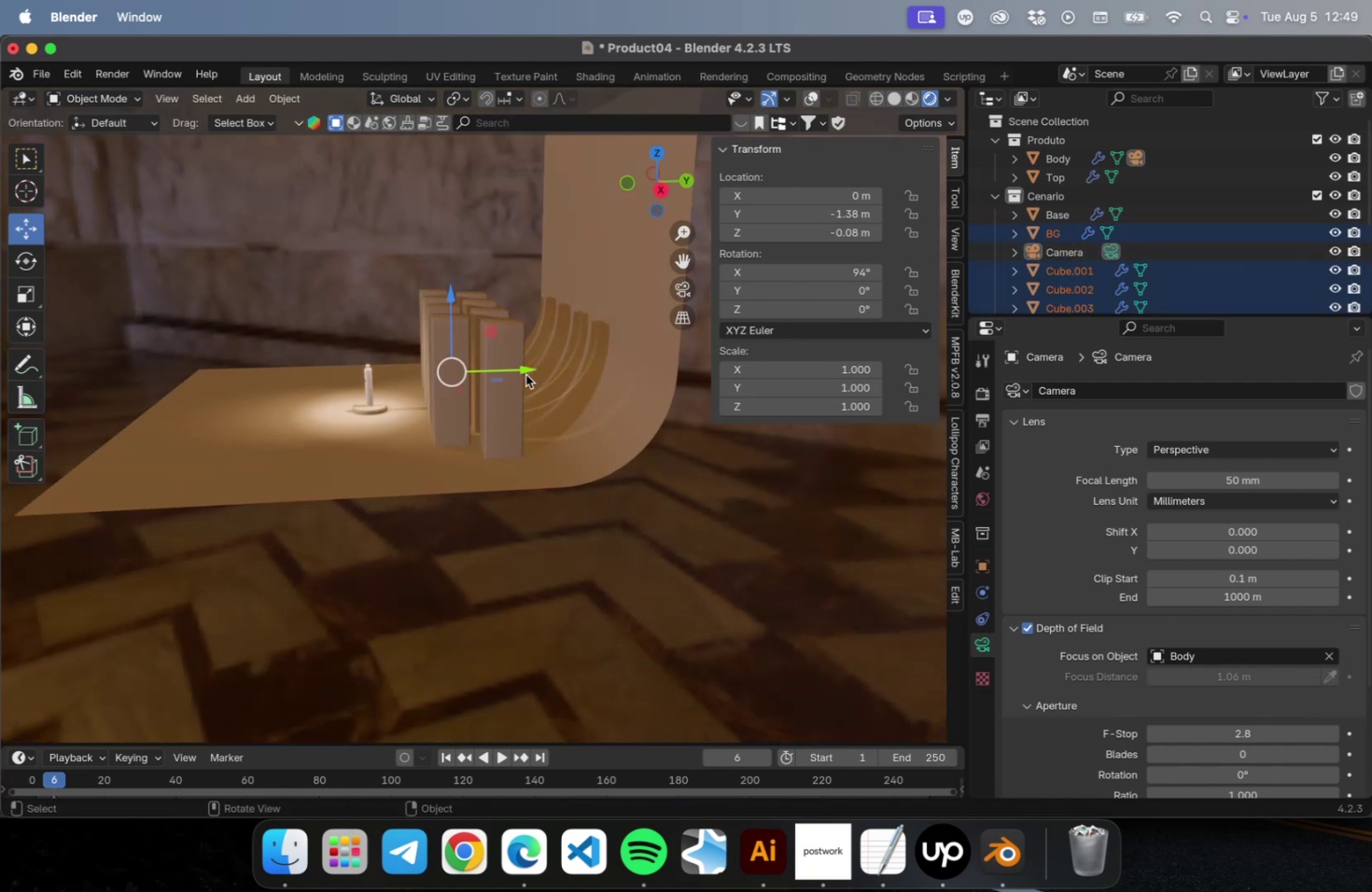 
left_click_drag(start_coordinate=[523, 369], to_coordinate=[603, 371])
 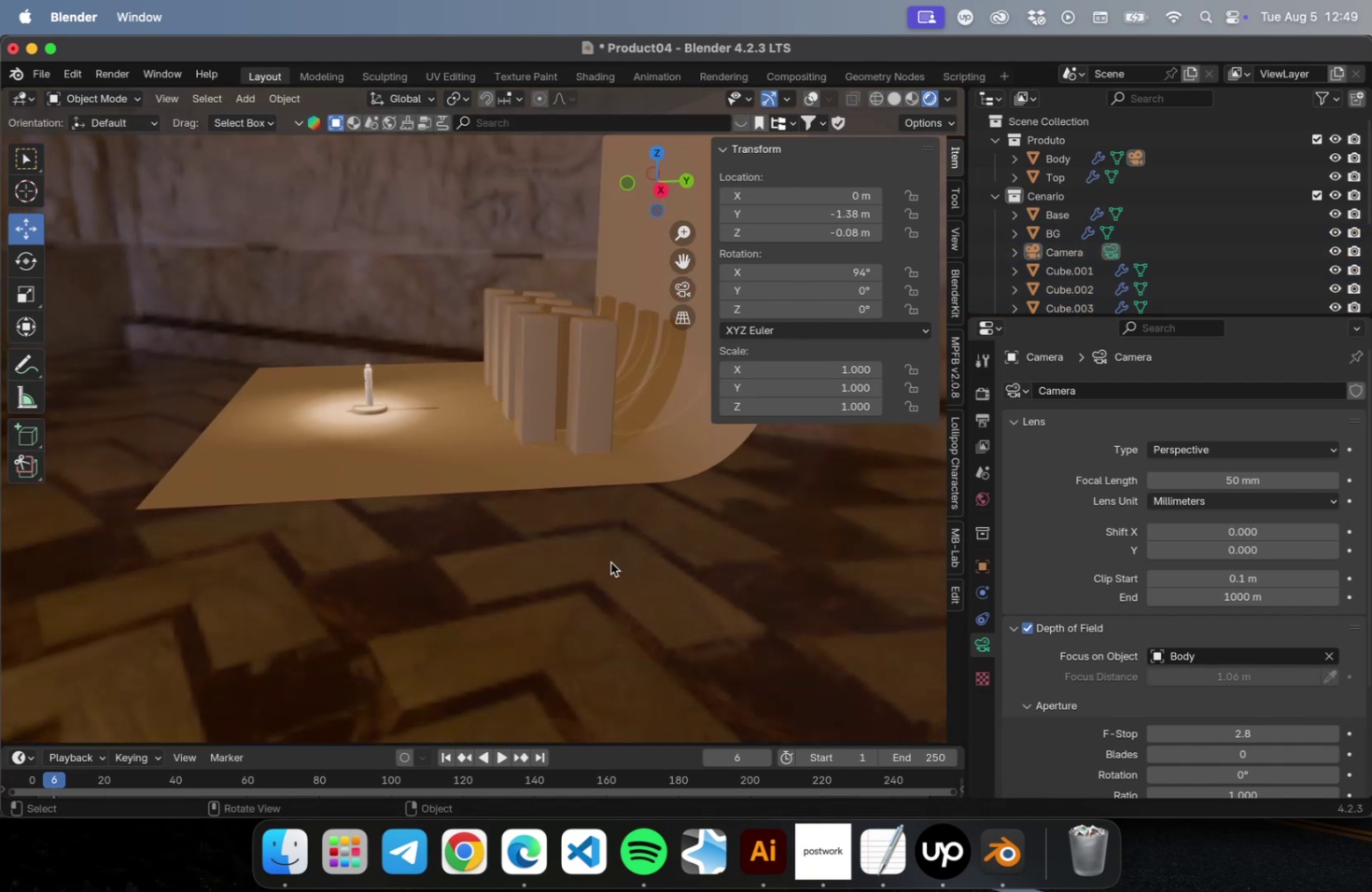 
key(Meta+S)
 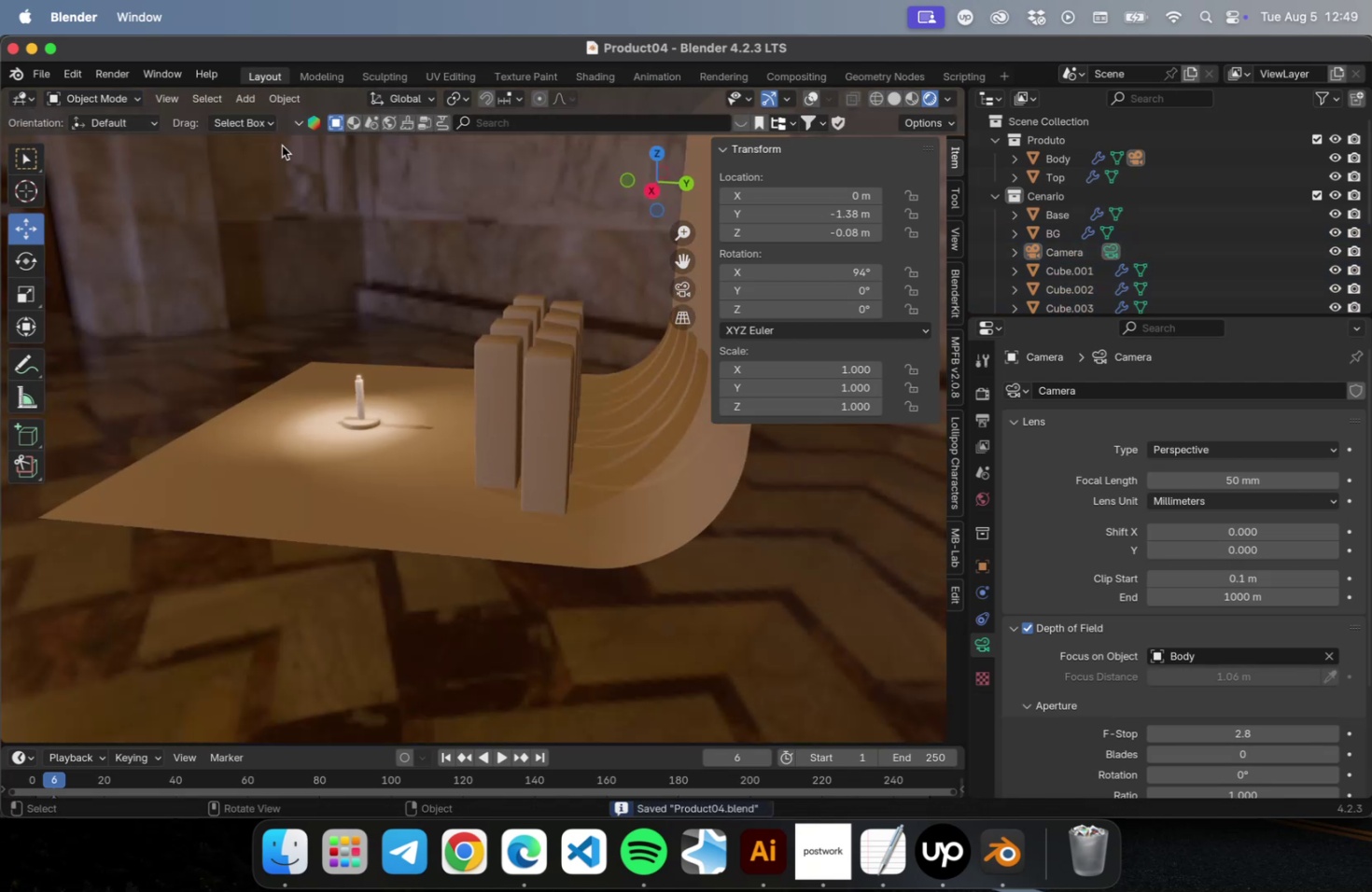 
left_click([250, 101])
 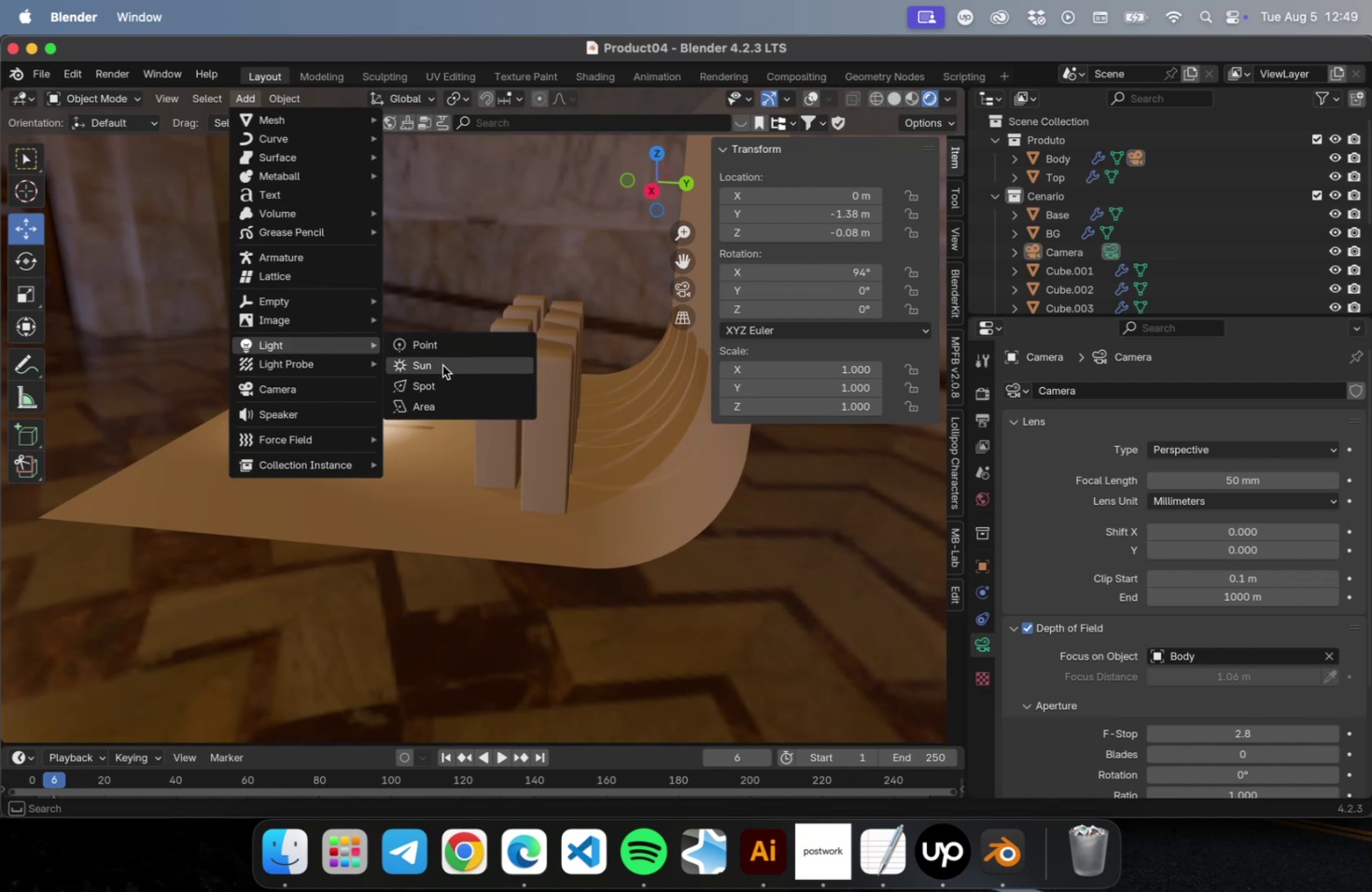 
left_click([438, 400])
 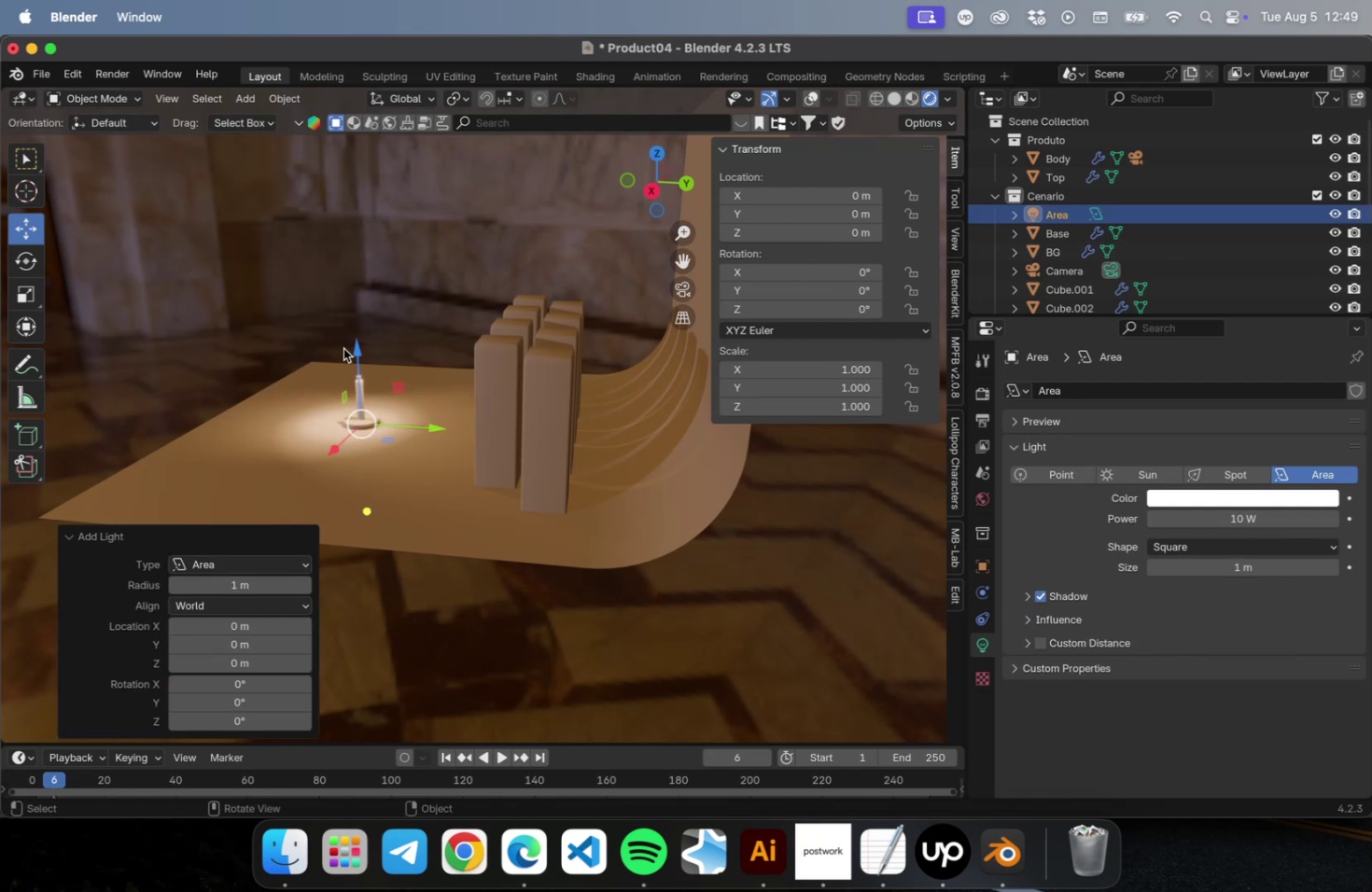 
left_click_drag(start_coordinate=[361, 350], to_coordinate=[366, 187])
 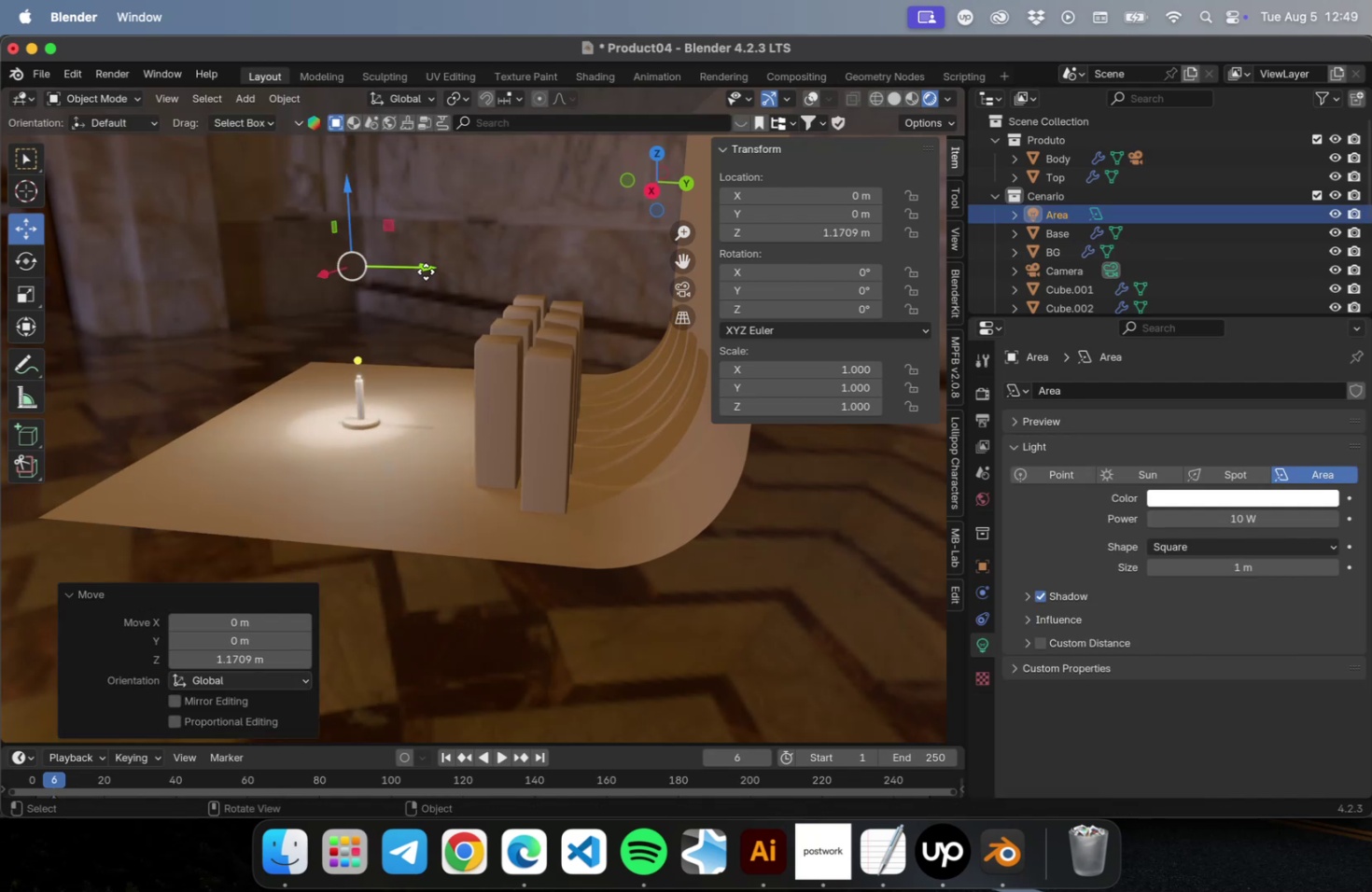 
left_click_drag(start_coordinate=[428, 270], to_coordinate=[682, 316])
 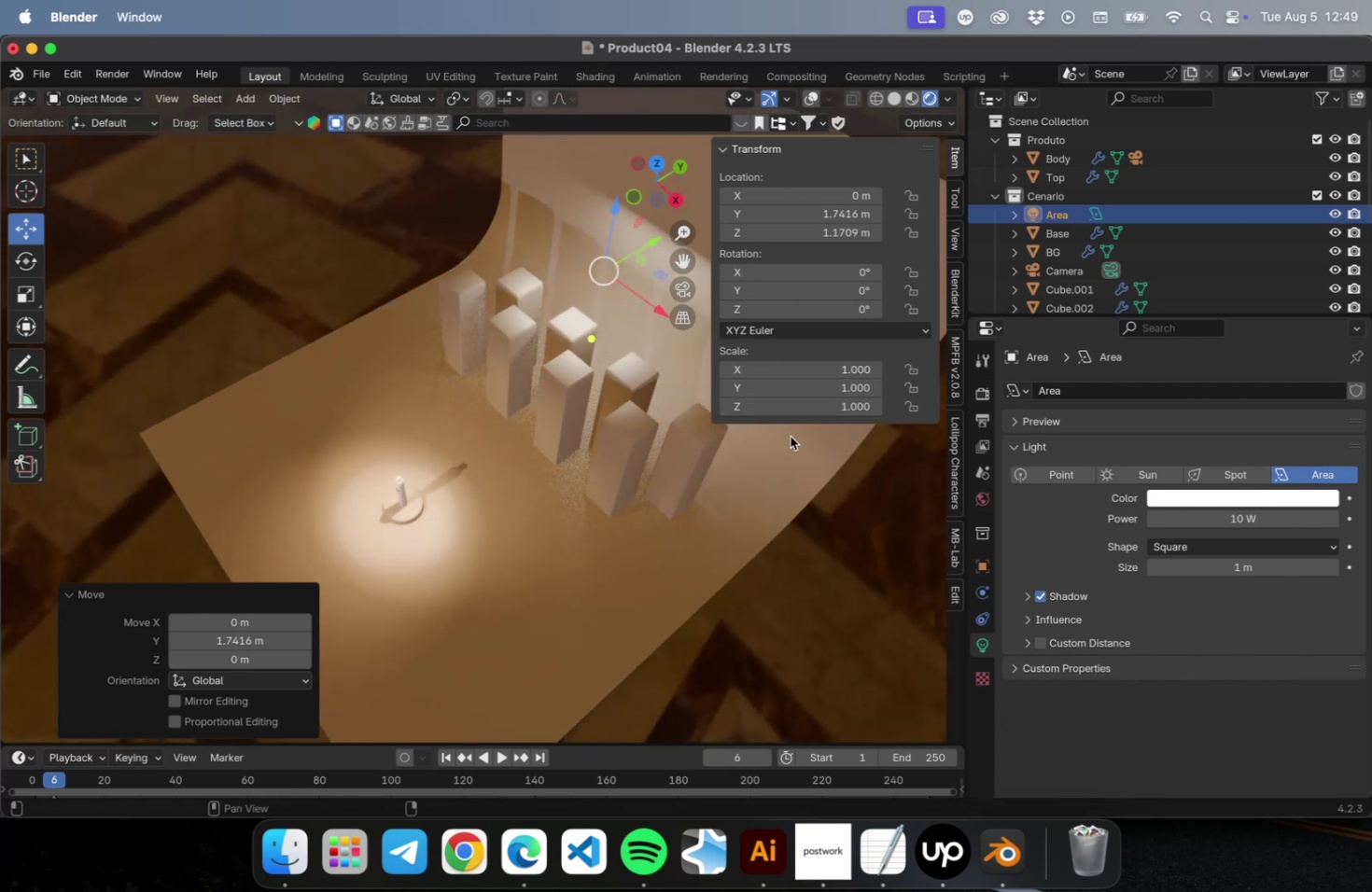 
hold_key(key=ShiftLeft, duration=0.37)
 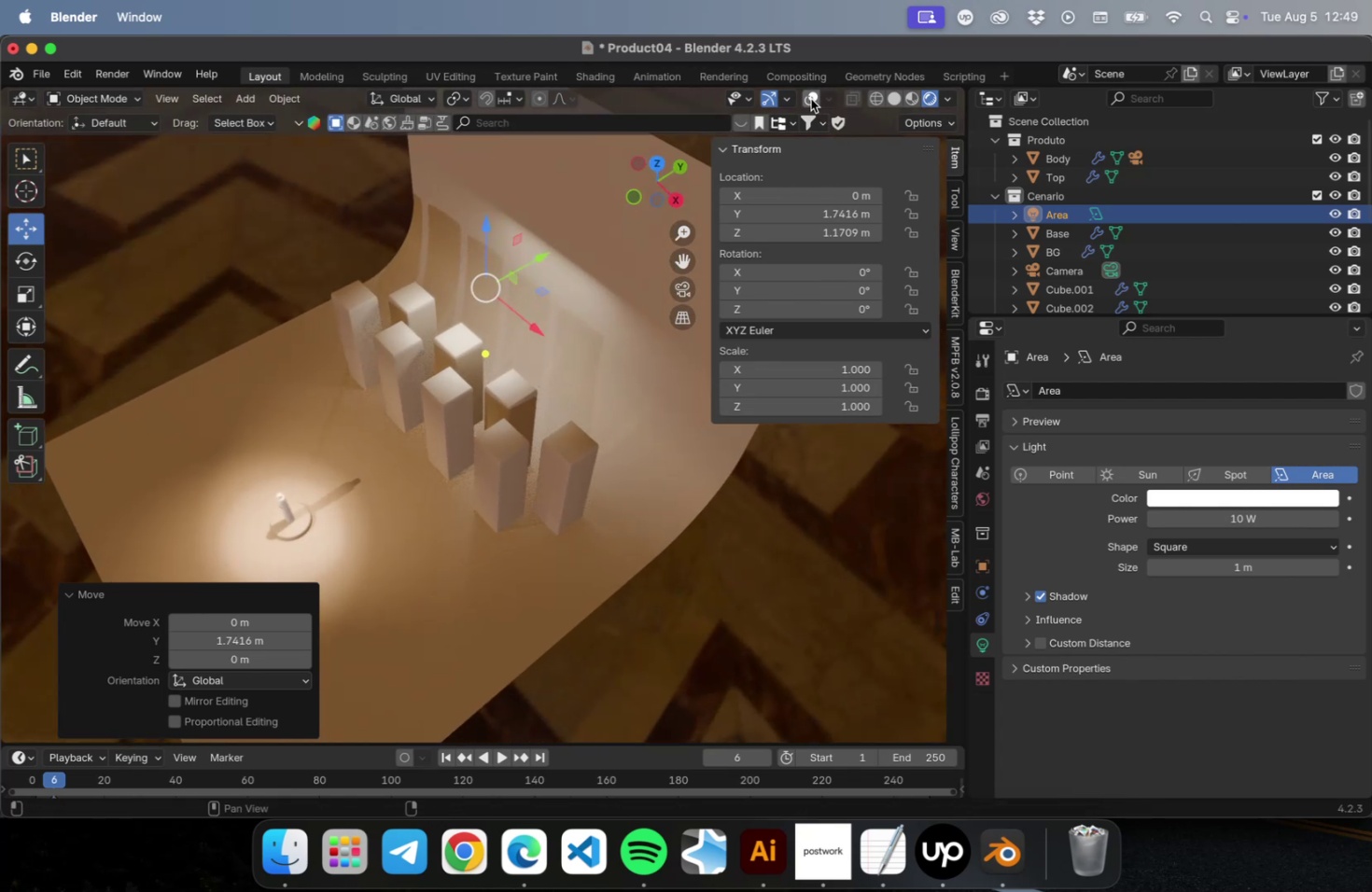 
left_click([809, 98])
 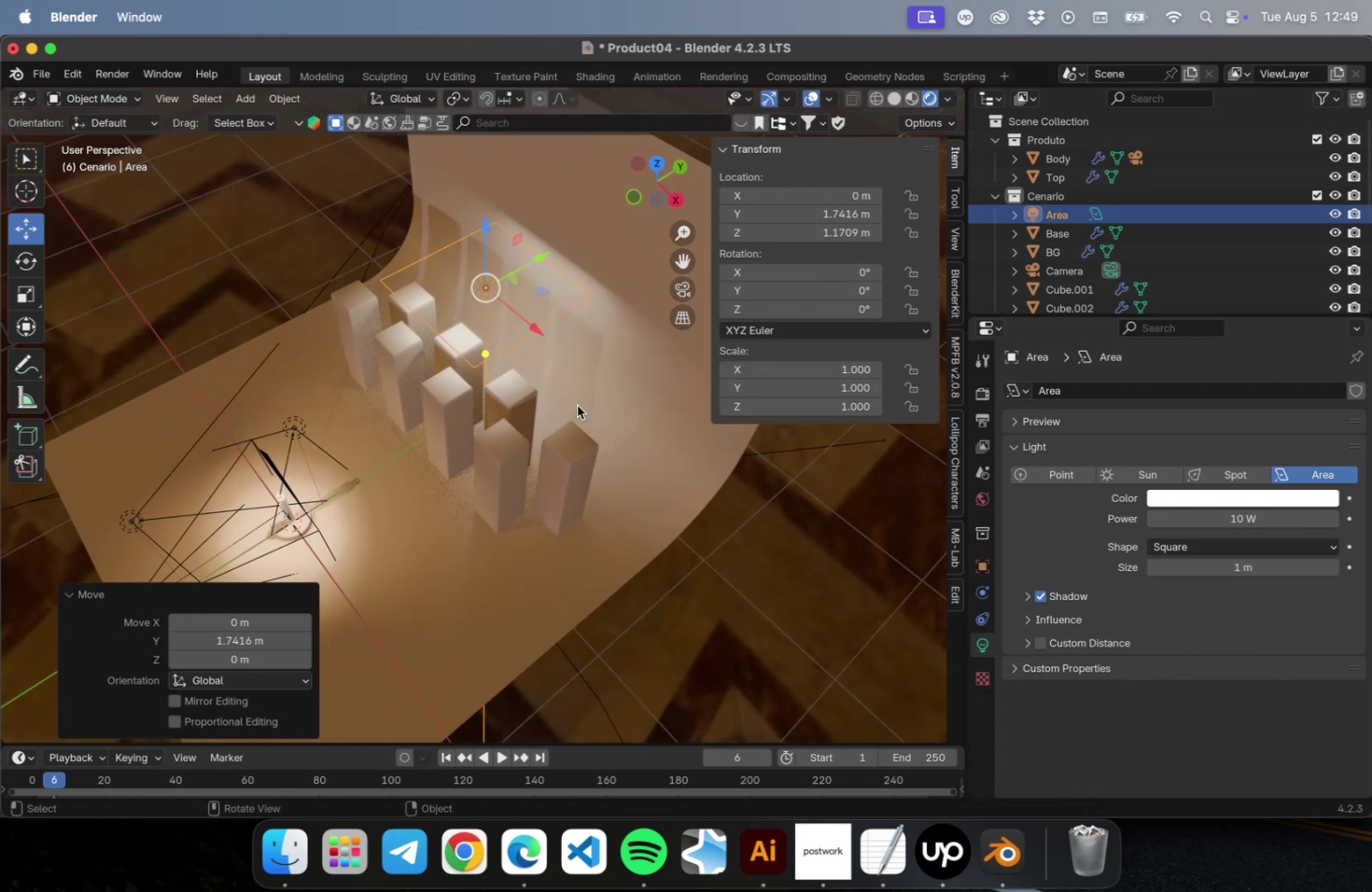 
key(Meta+CommandLeft)
 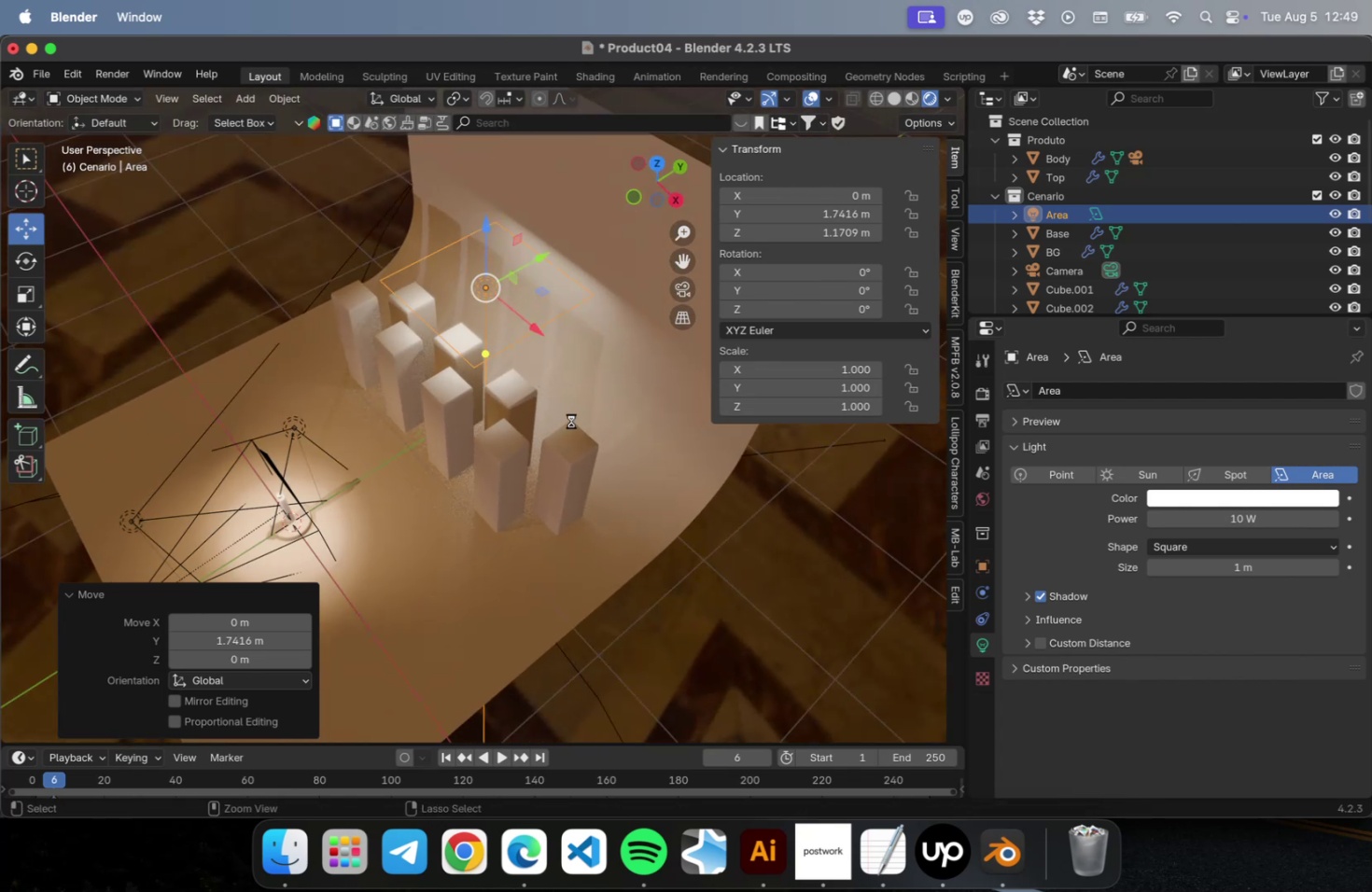 
key(Meta+S)
 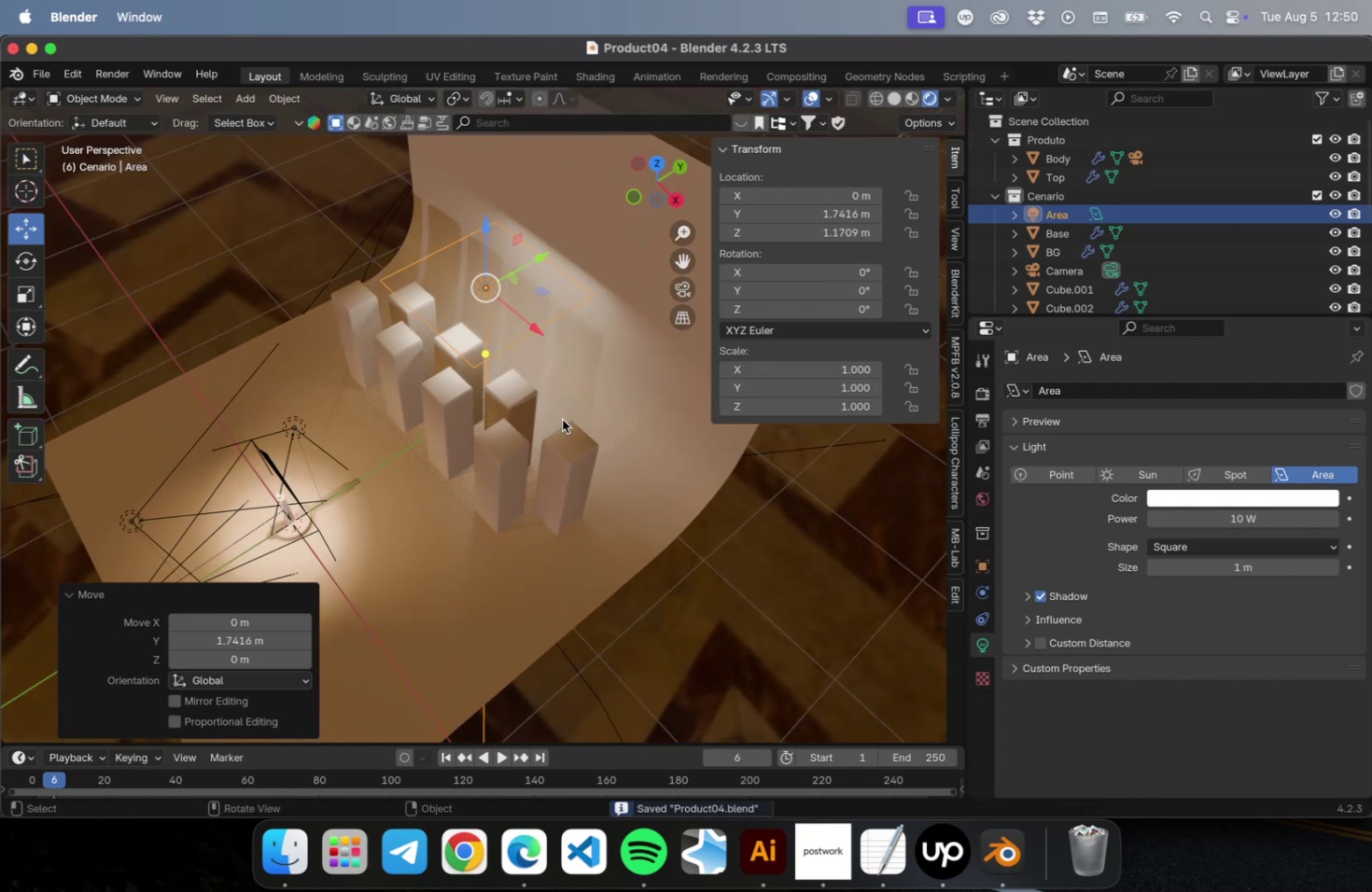 
key(Shift+ShiftLeft)
 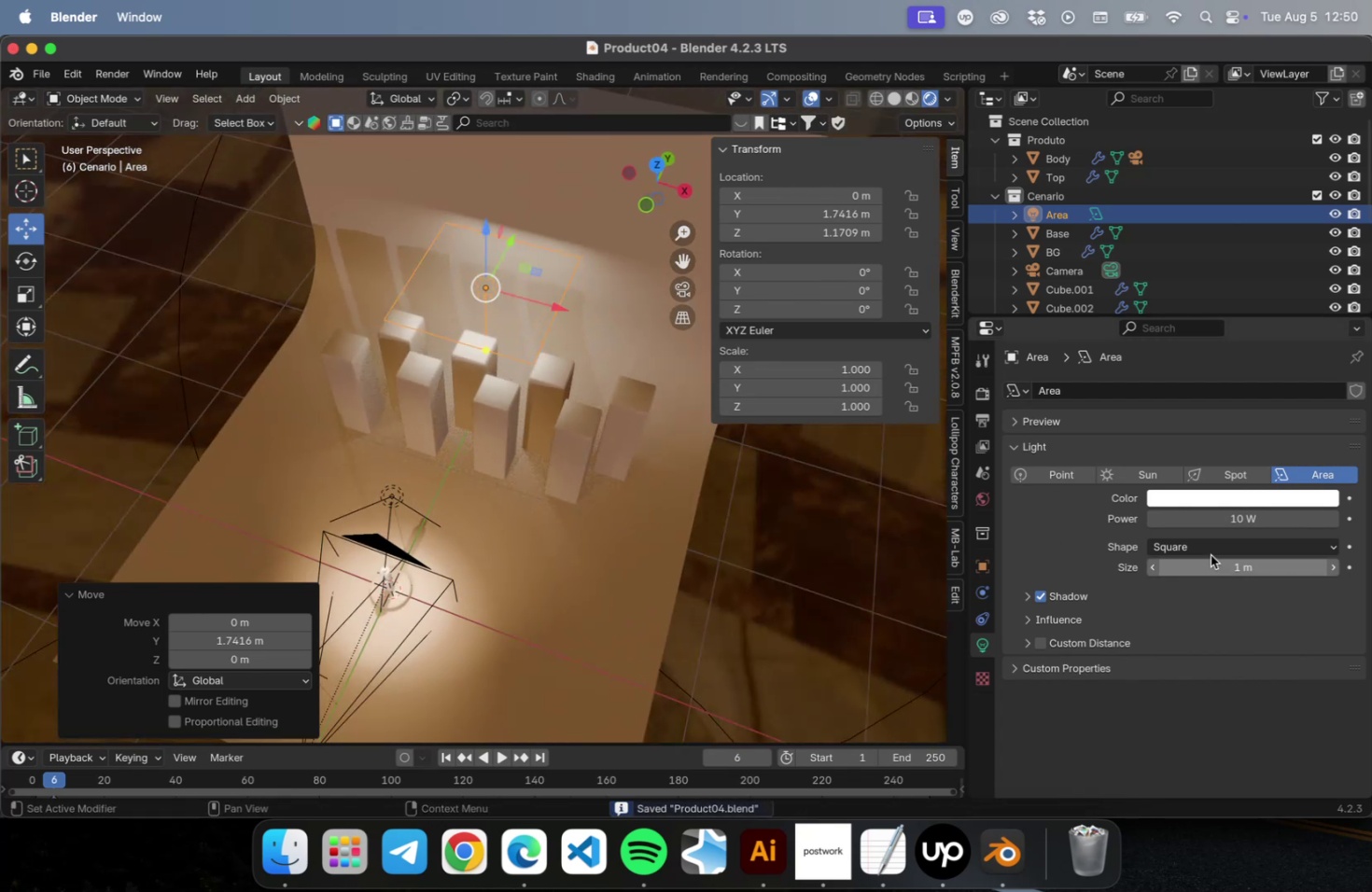 
left_click([1206, 551])
 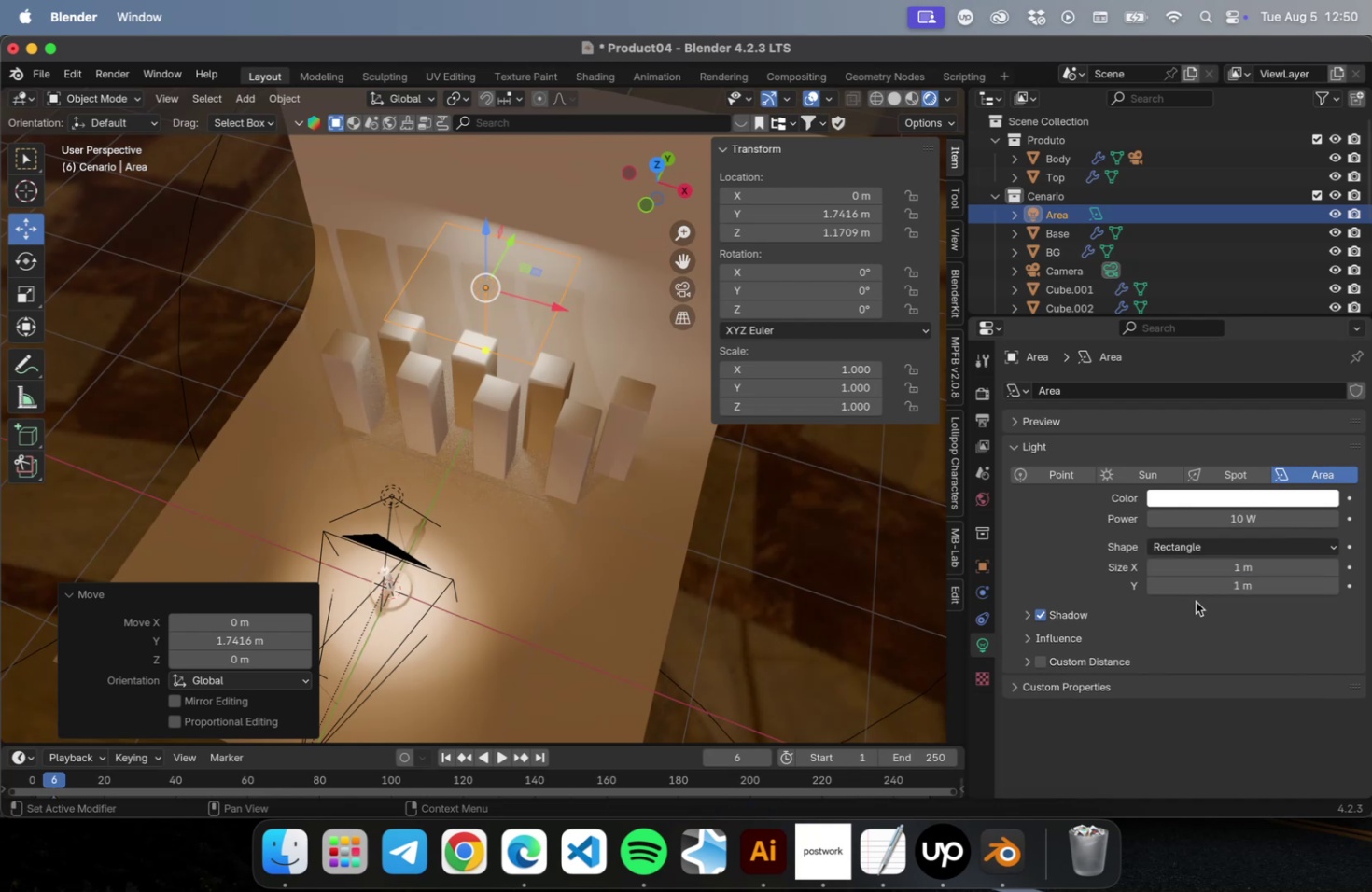 
left_click_drag(start_coordinate=[1205, 587], to_coordinate=[1181, 597])
 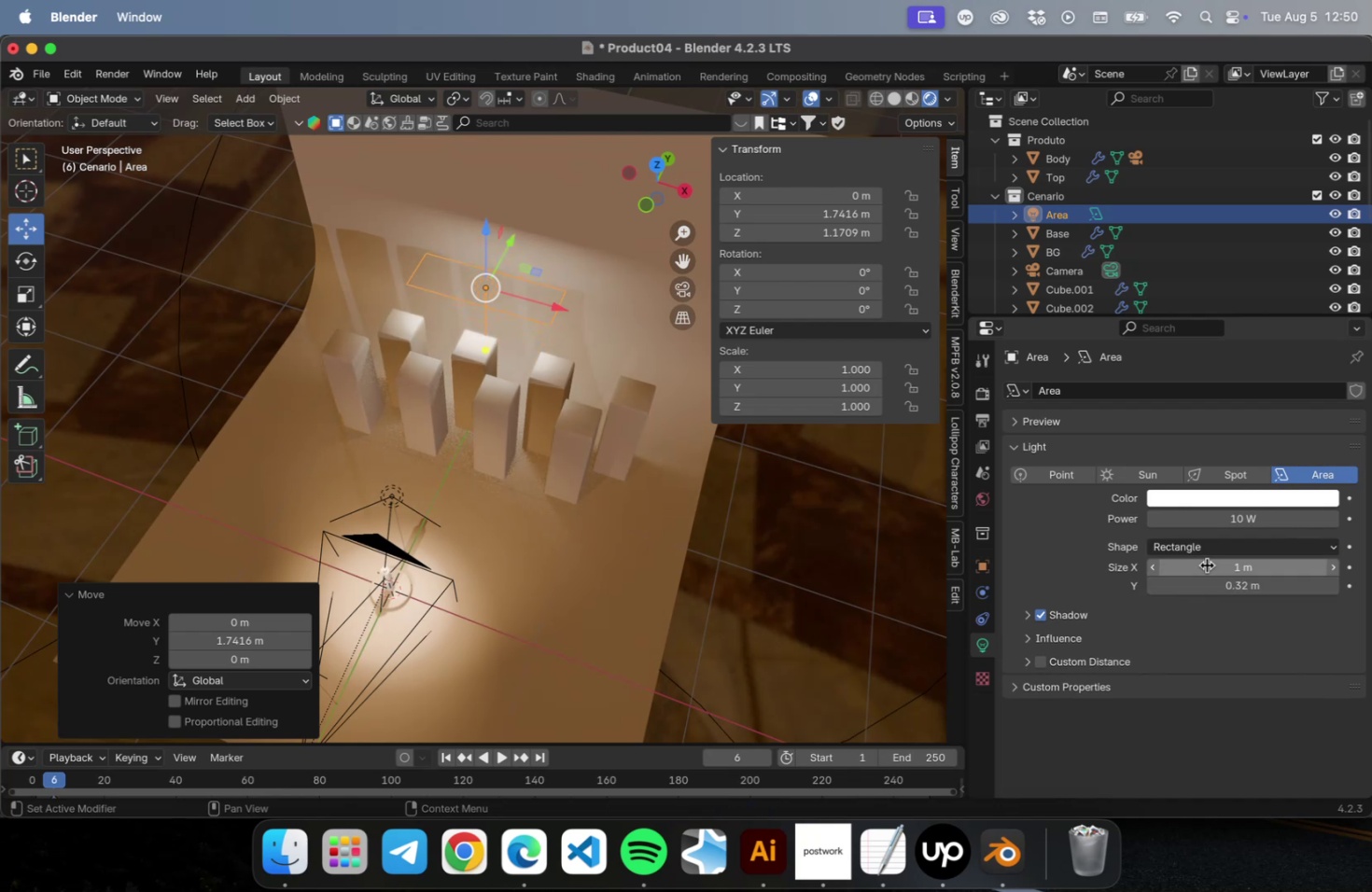 
left_click_drag(start_coordinate=[1206, 566], to_coordinate=[1317, 569])
 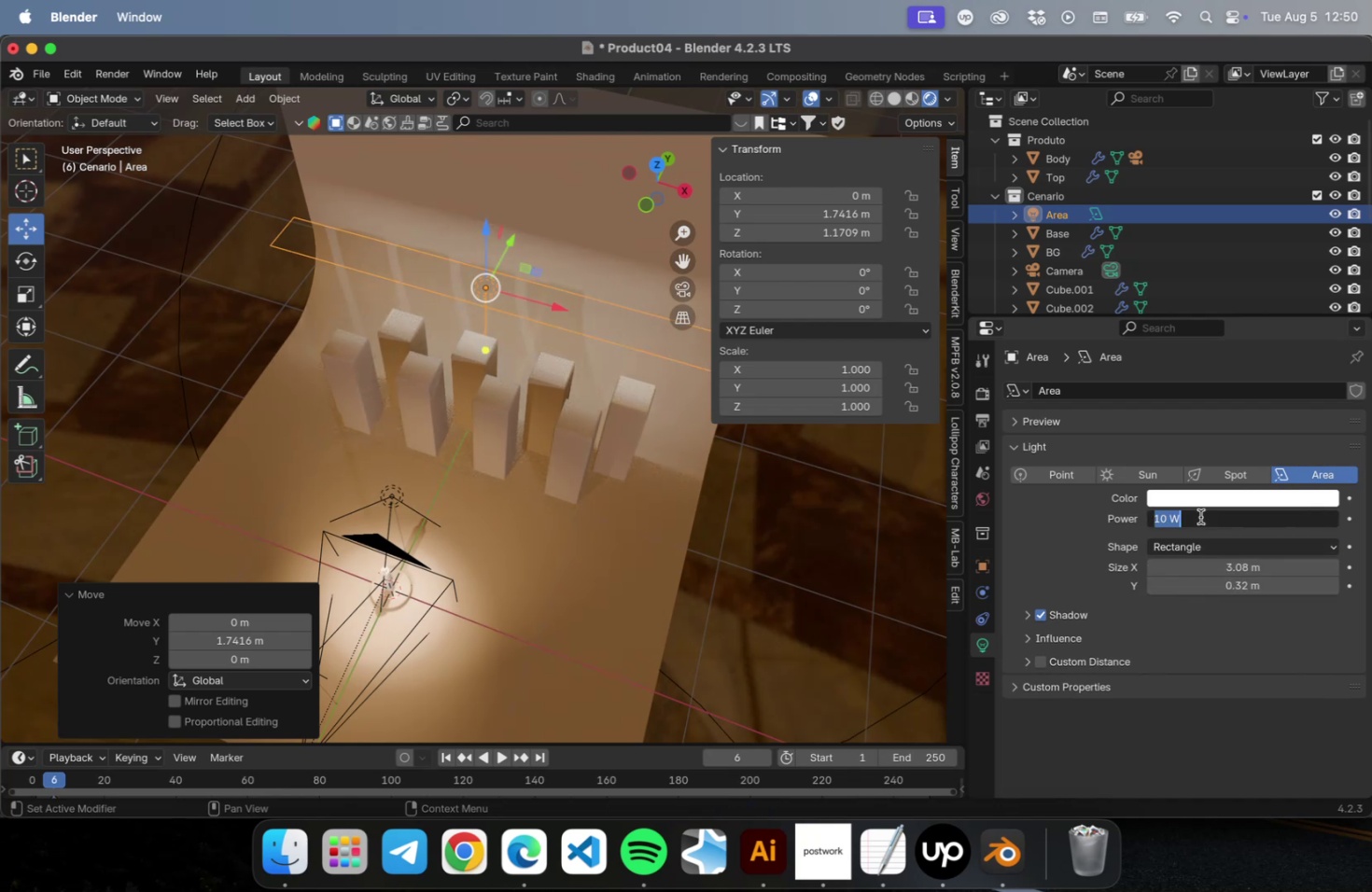 
double_click([1197, 516])
 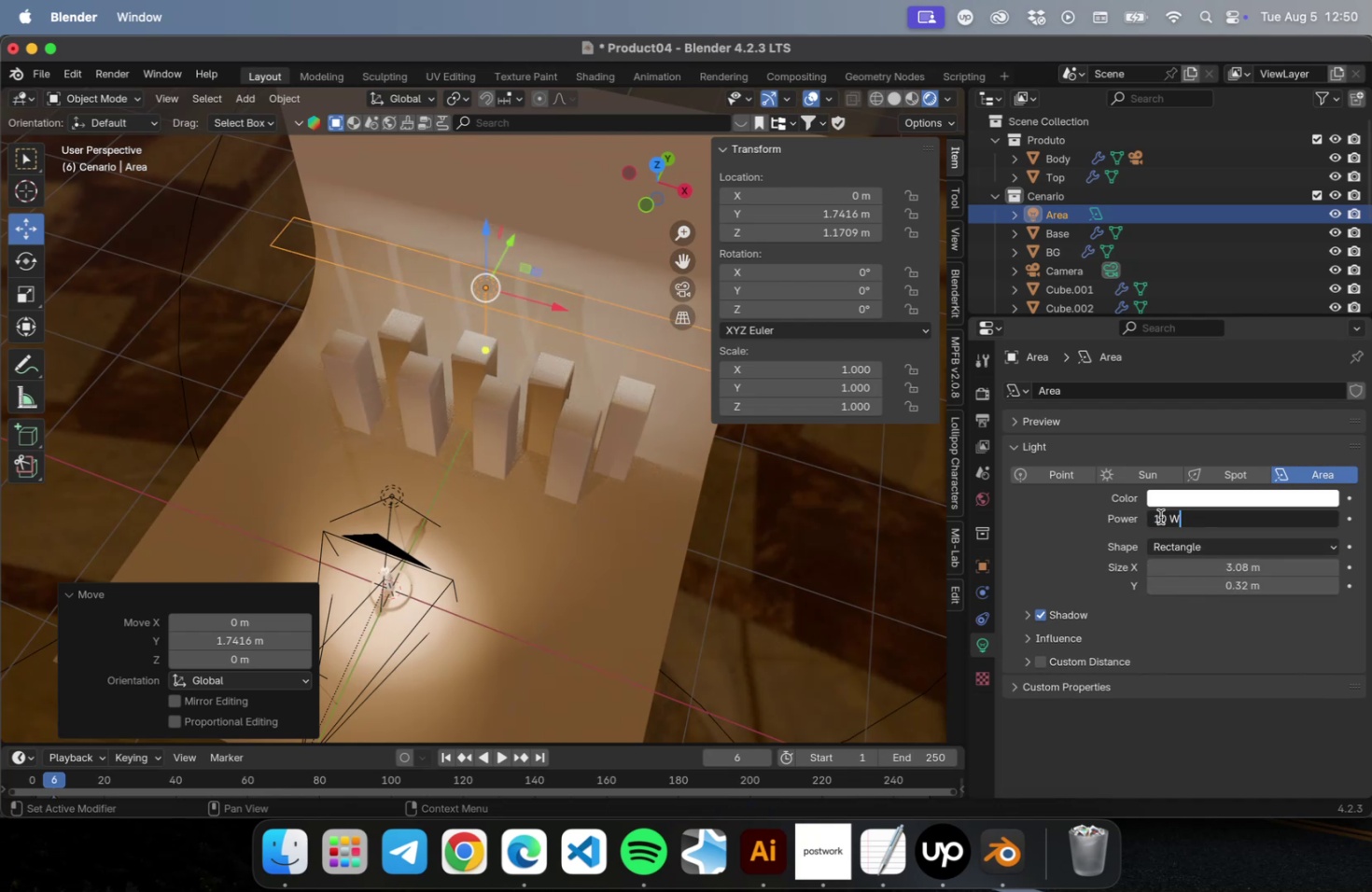 
left_click_drag(start_coordinate=[1159, 516], to_coordinate=[1128, 521])
 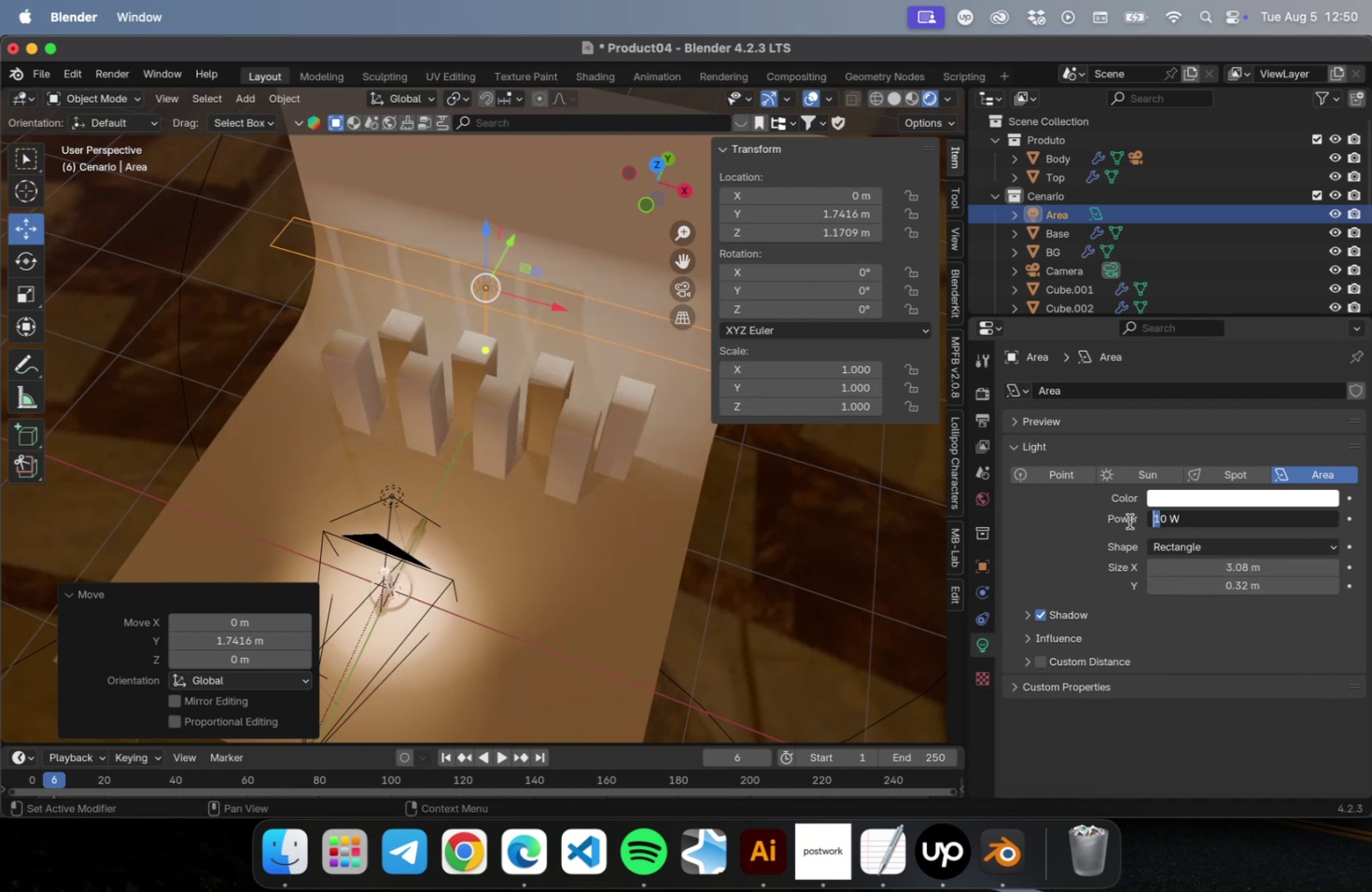 
key(4)
 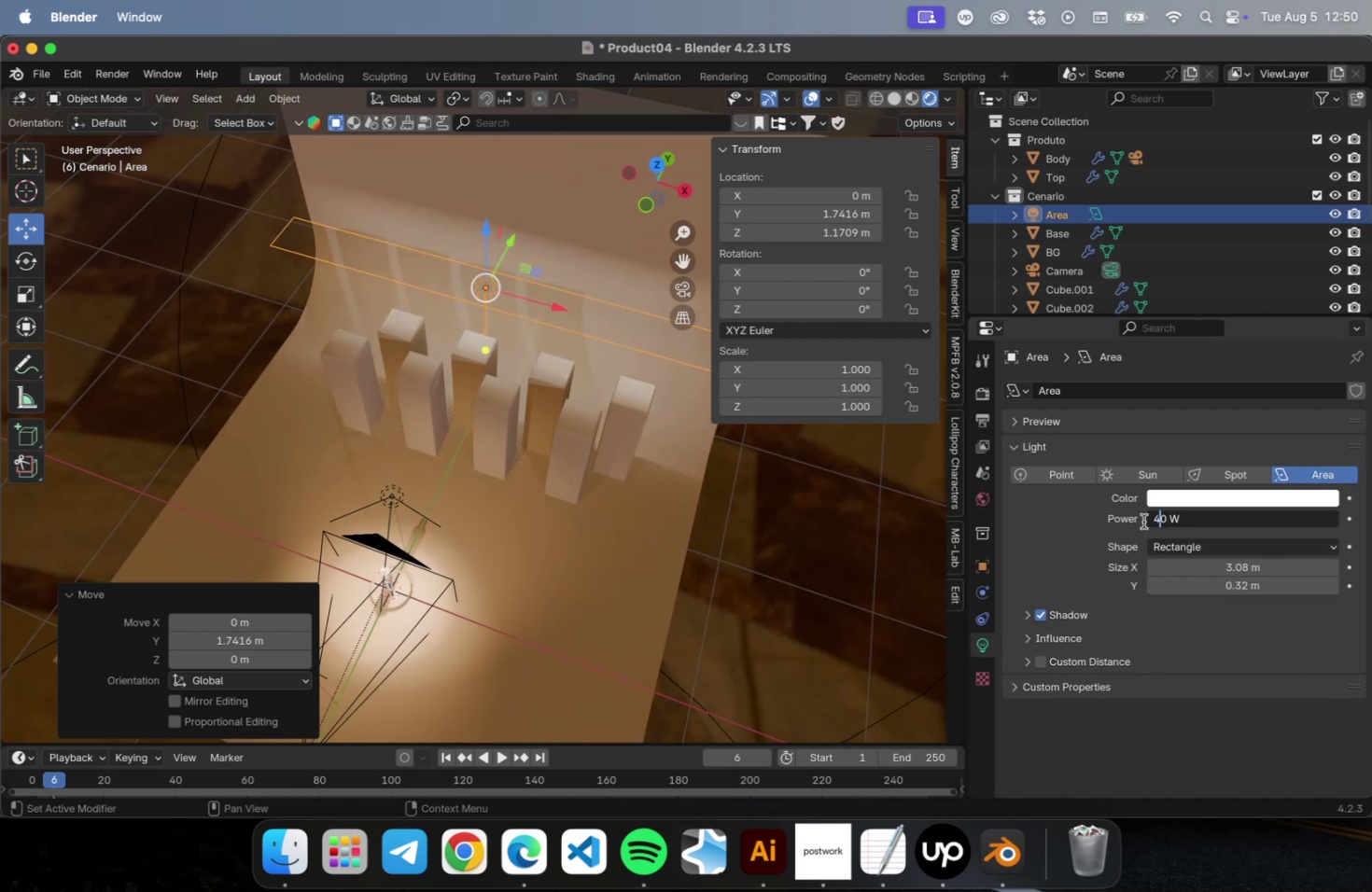 
key(Tab)
 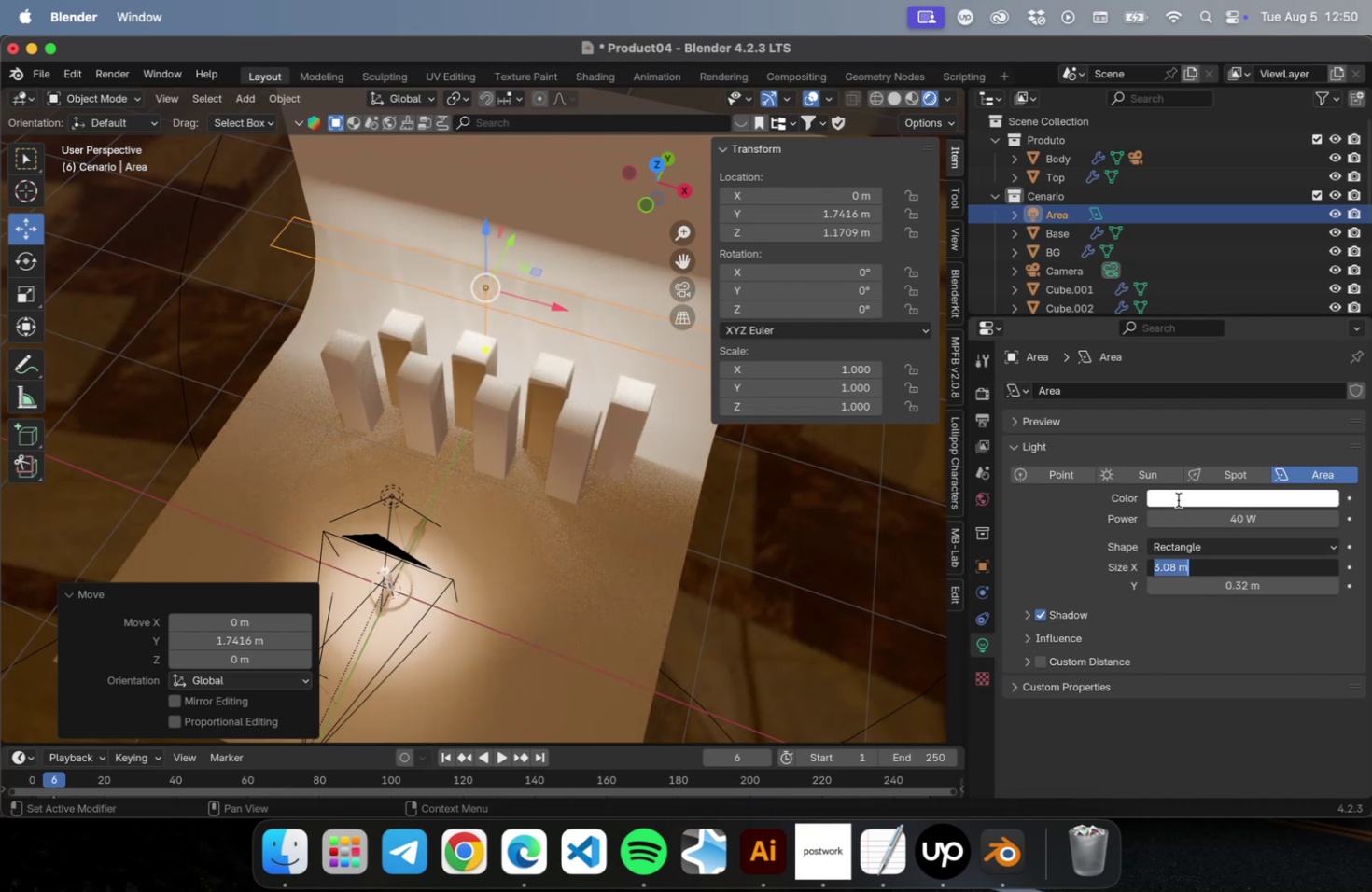 
left_click([1177, 499])
 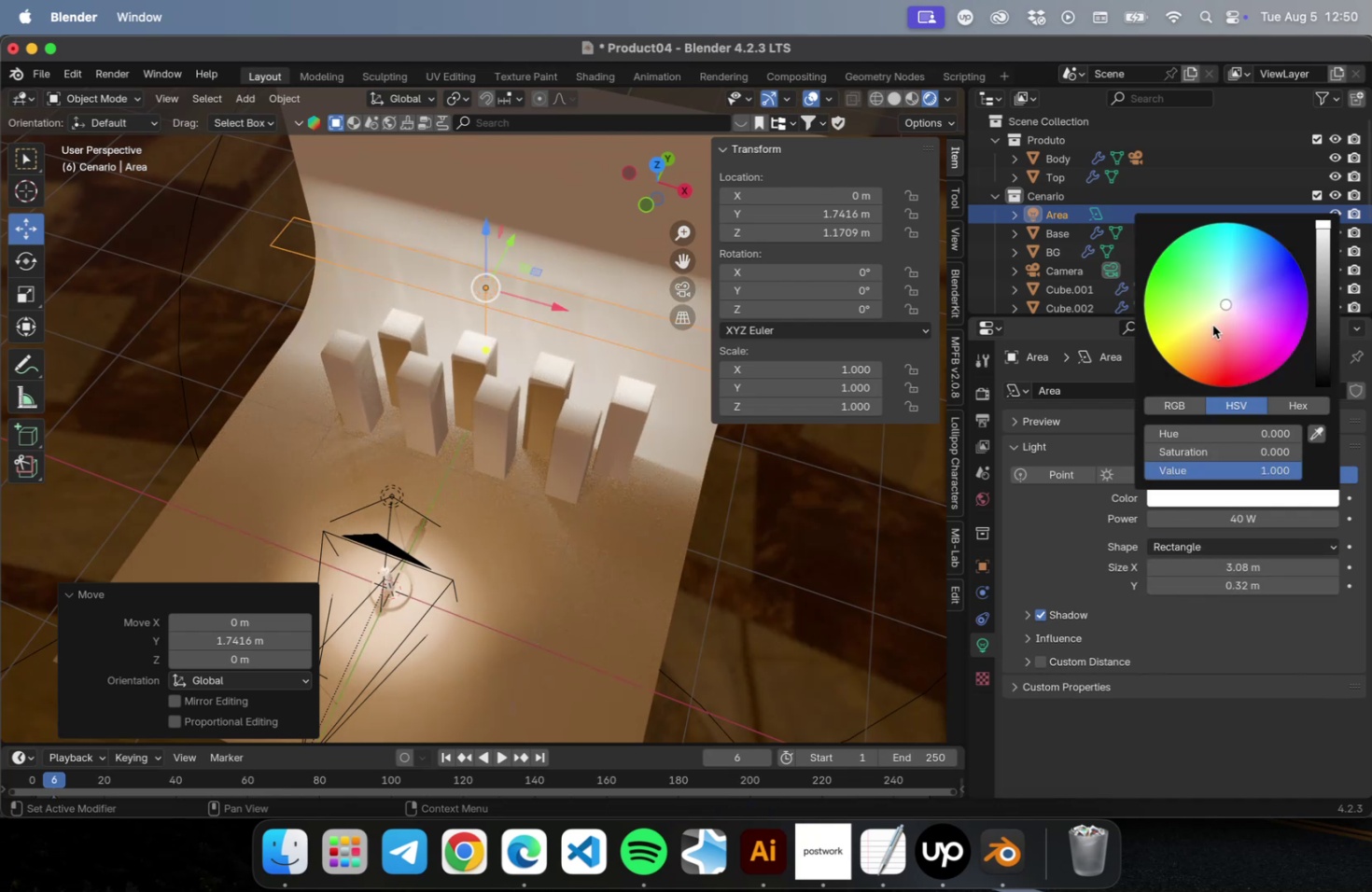 
left_click([1211, 318])
 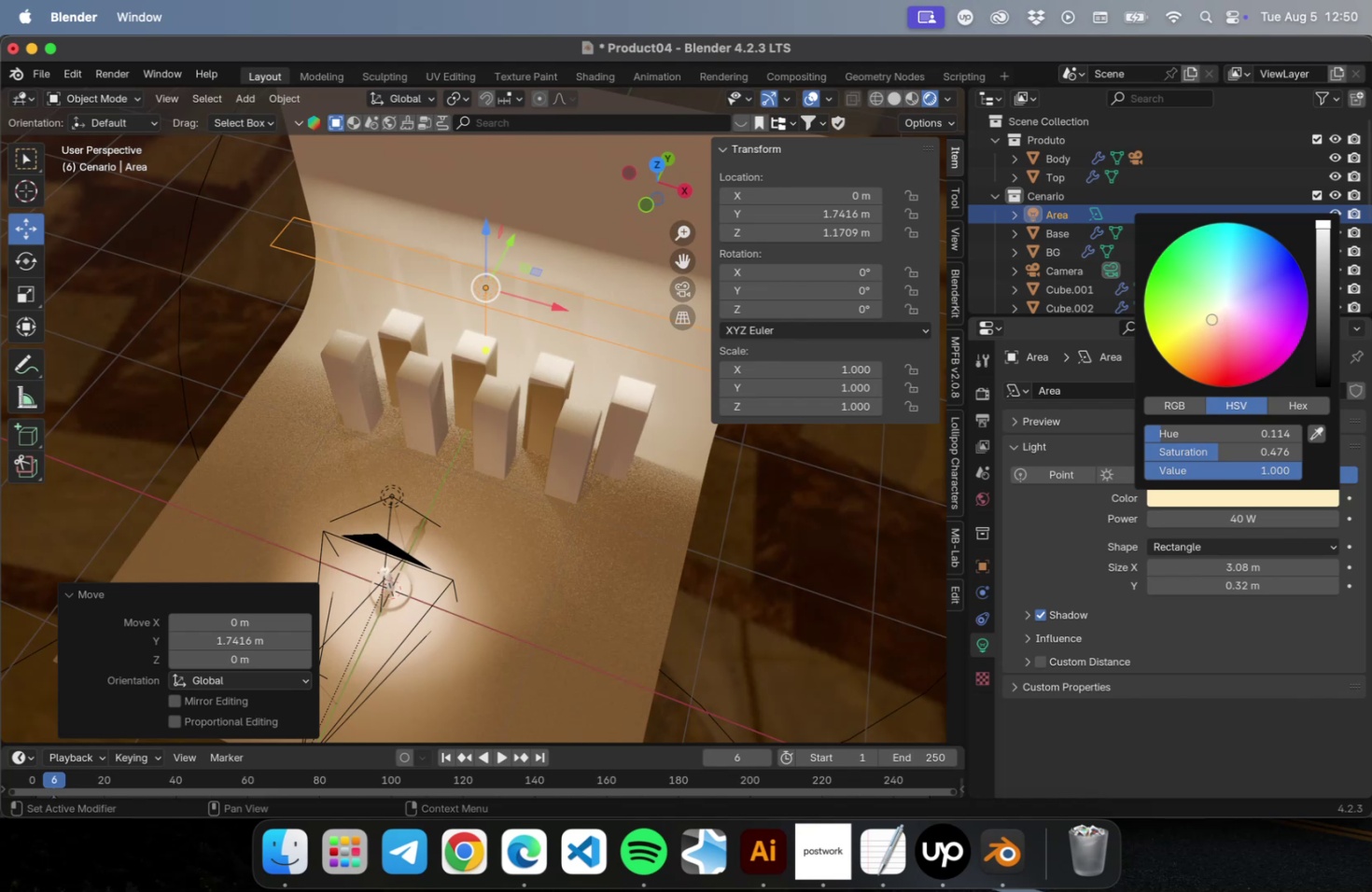 
left_click([1214, 336])
 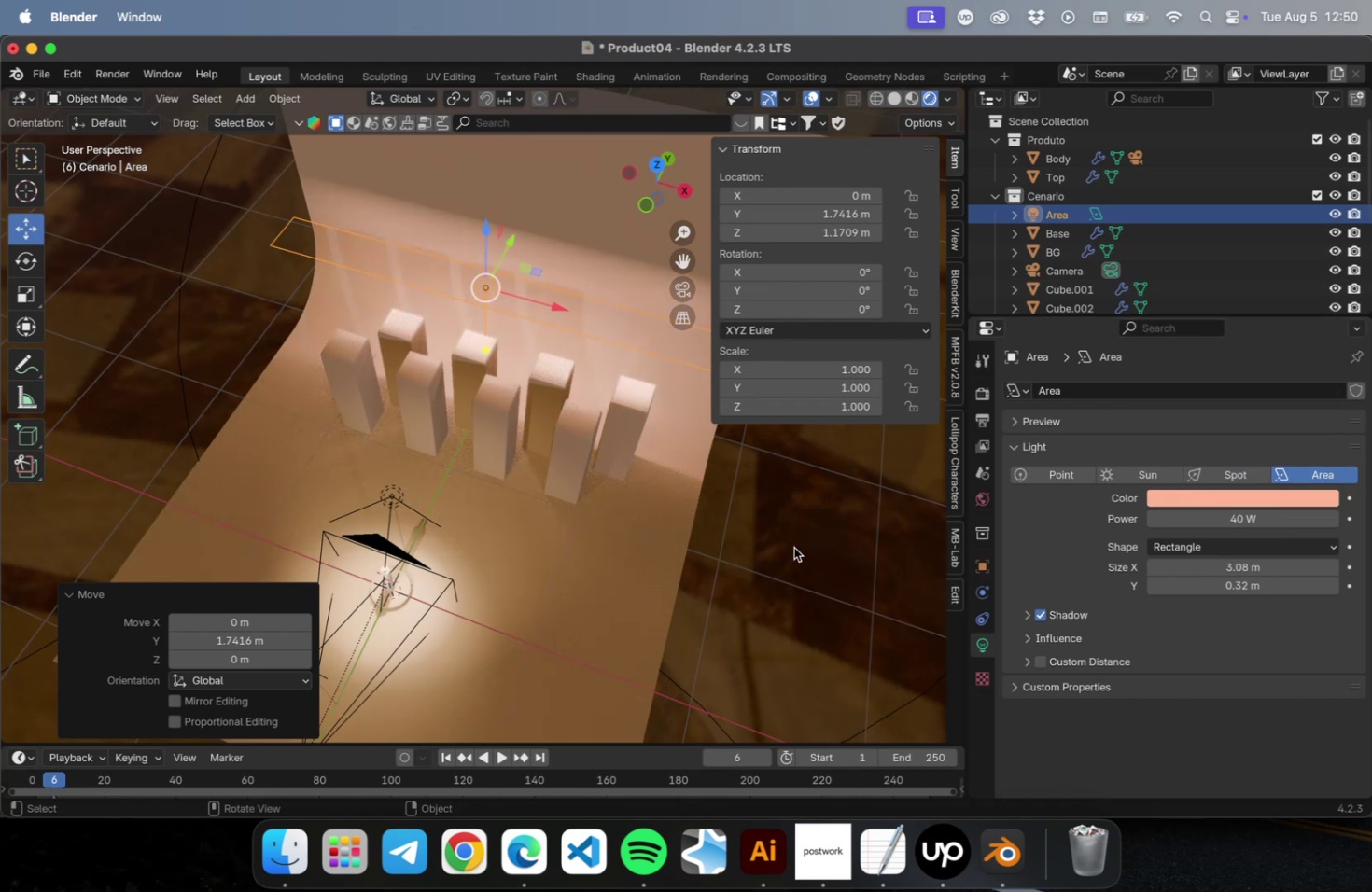 
left_click([792, 549])
 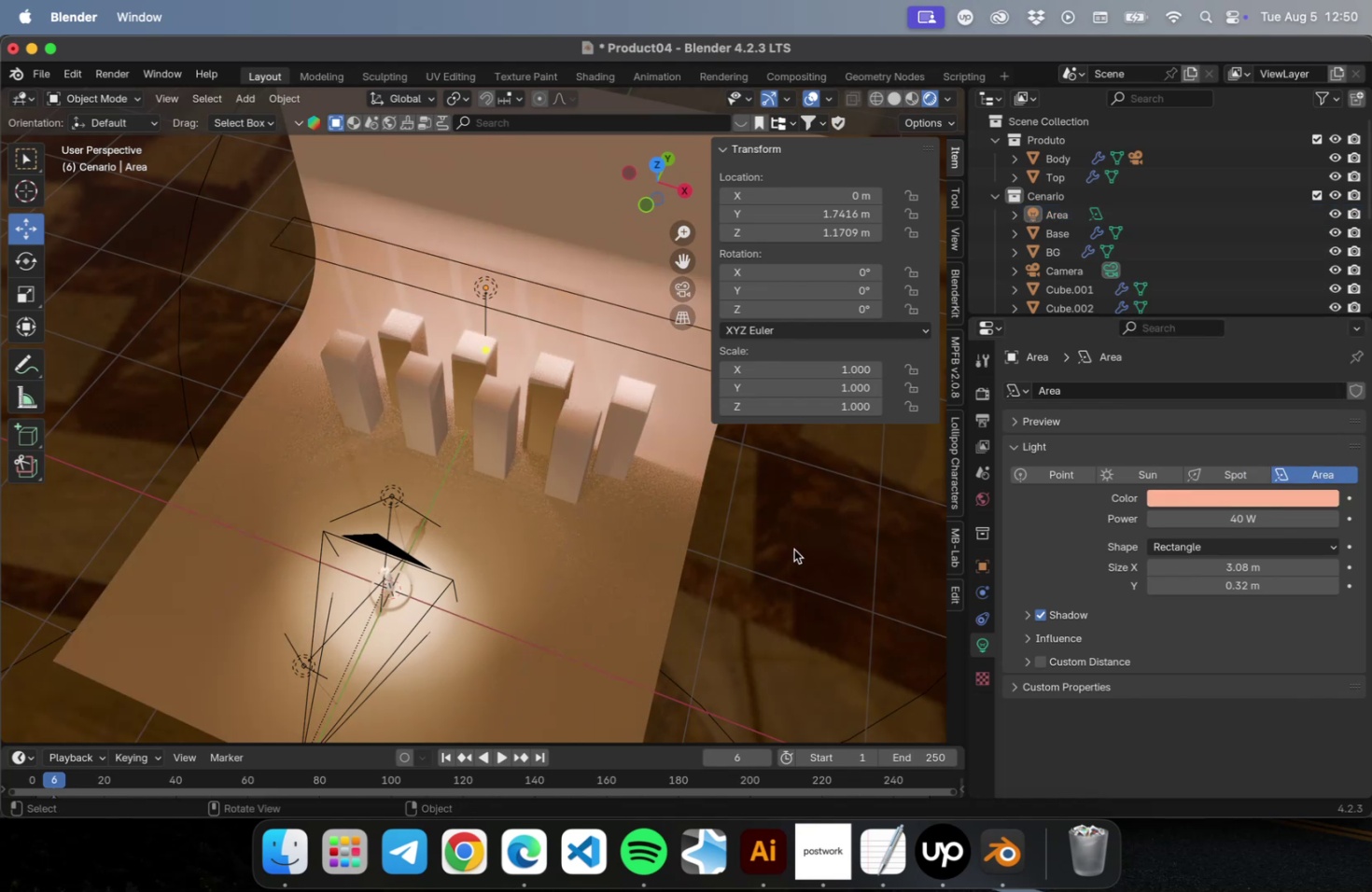 
key(Numpad0)
 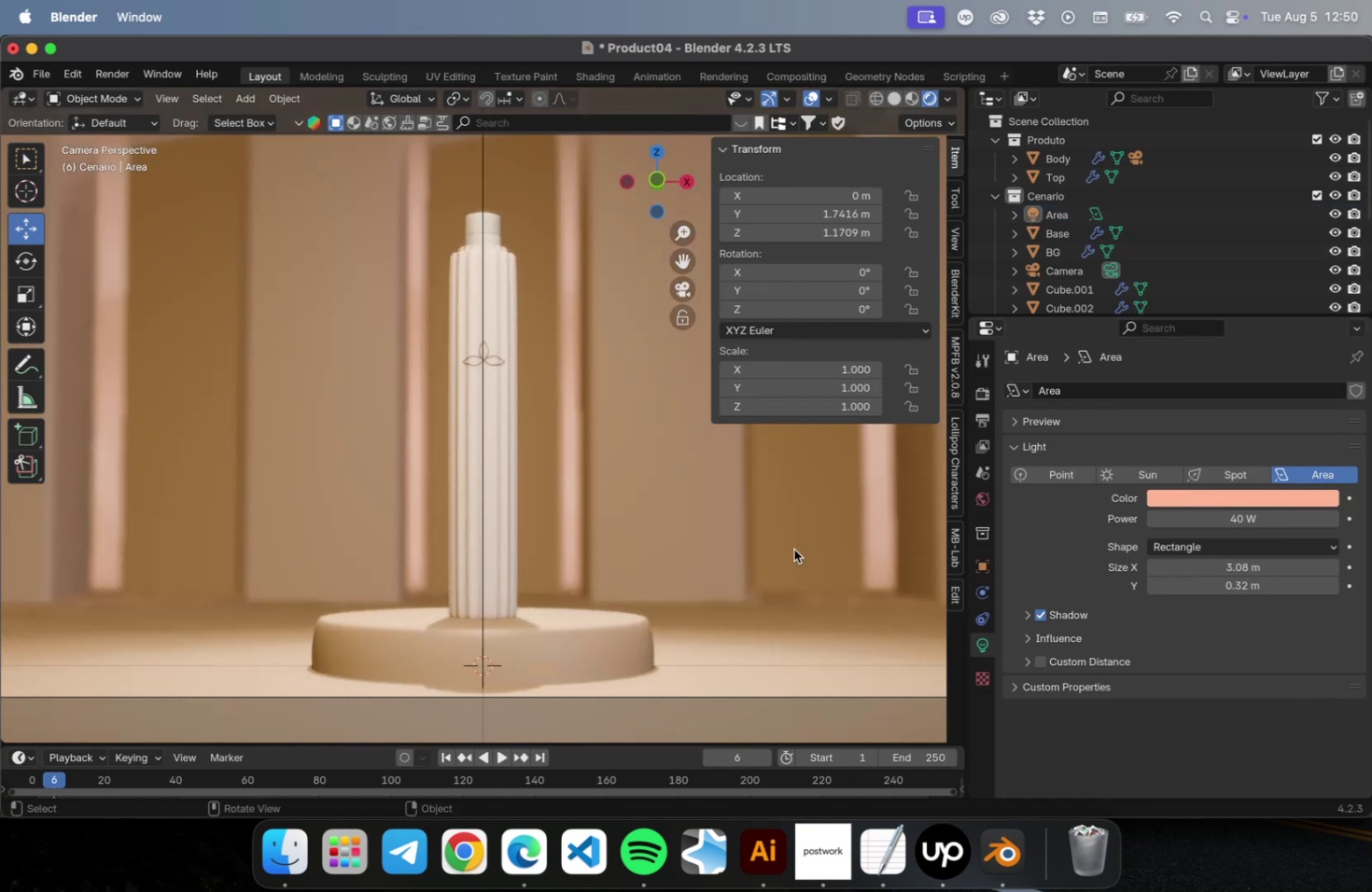 
left_click([1060, 215])
 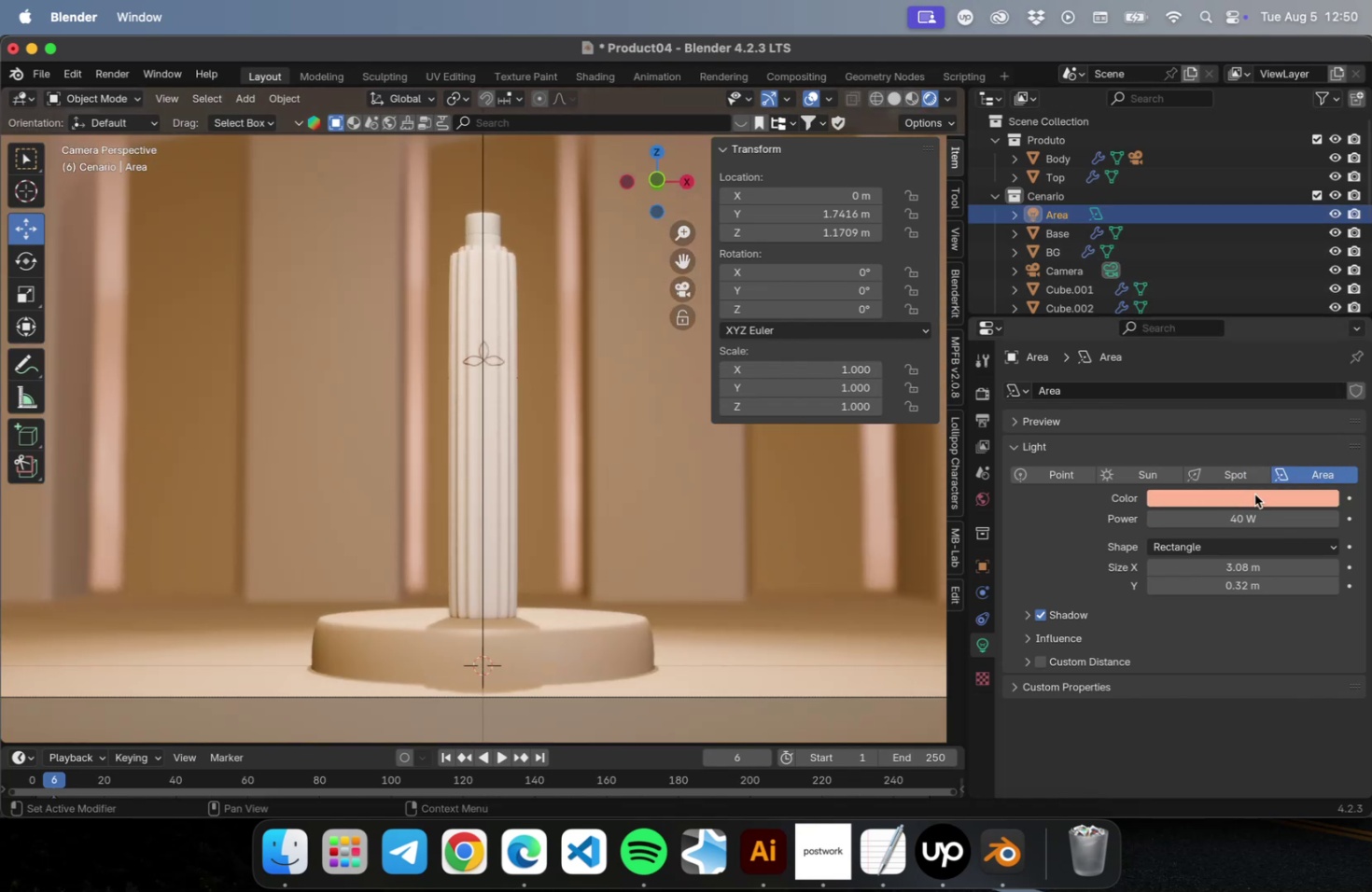 
left_click([1253, 494])
 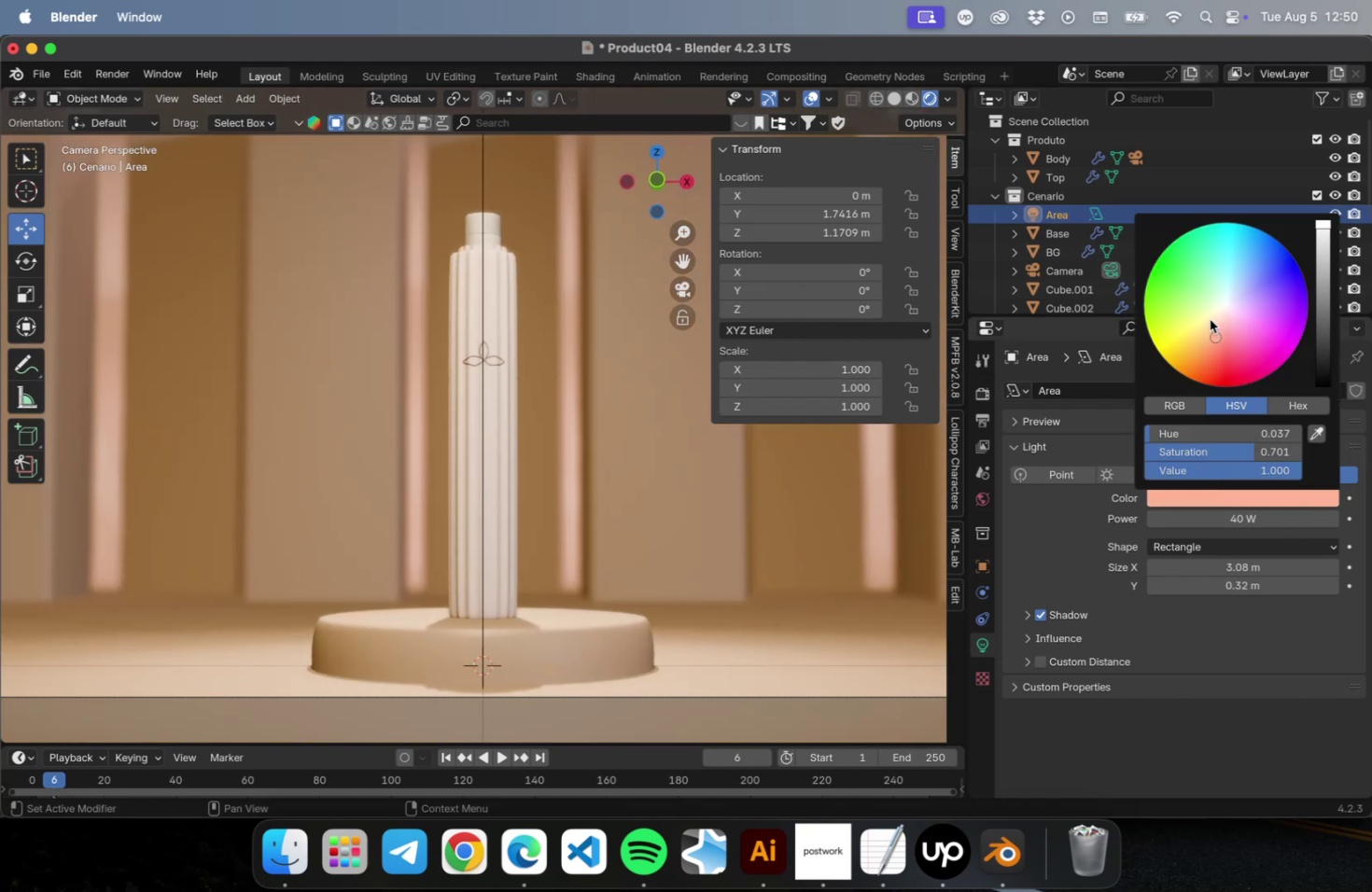 
left_click([1207, 316])
 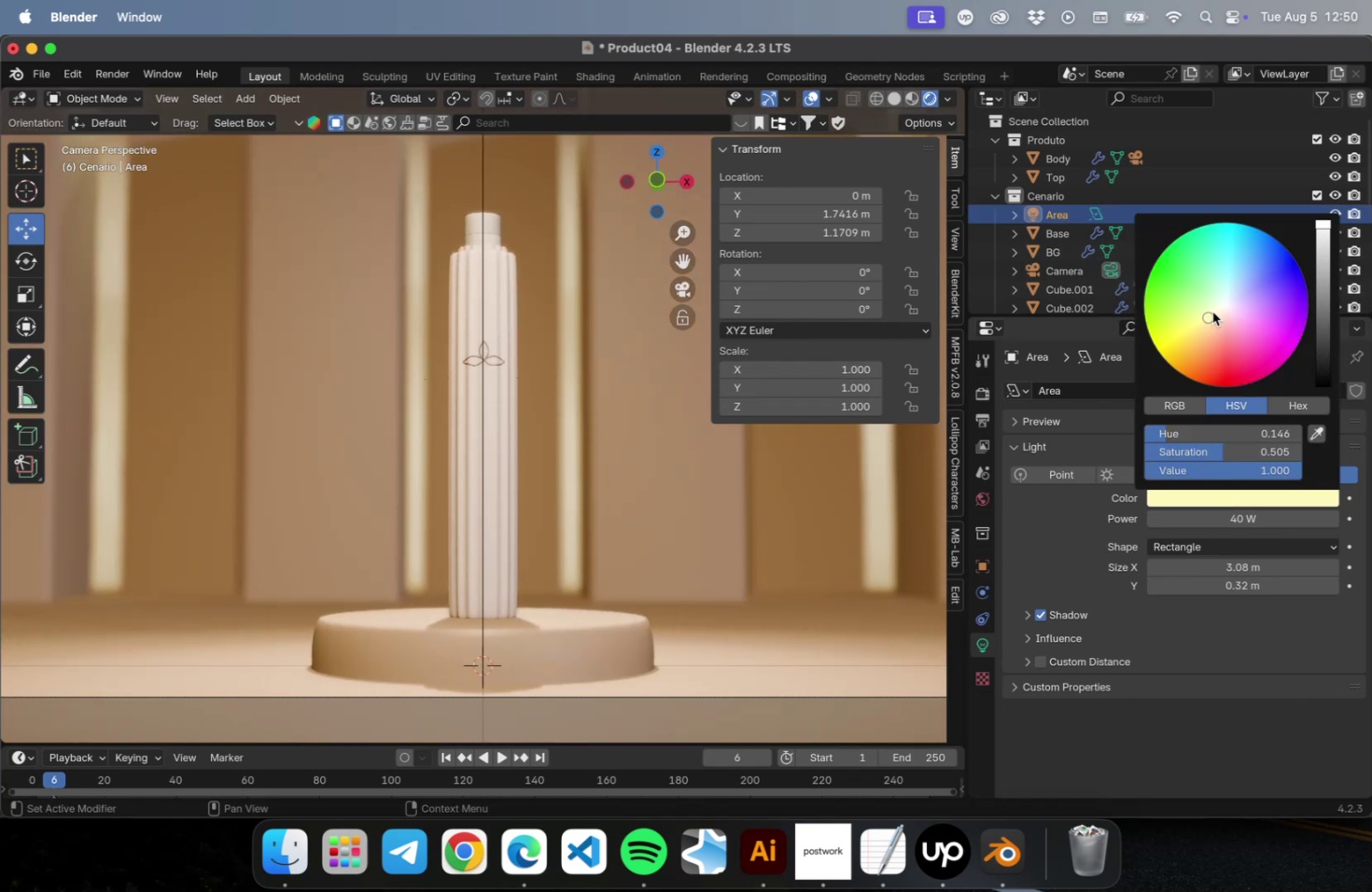 
left_click([1211, 312])
 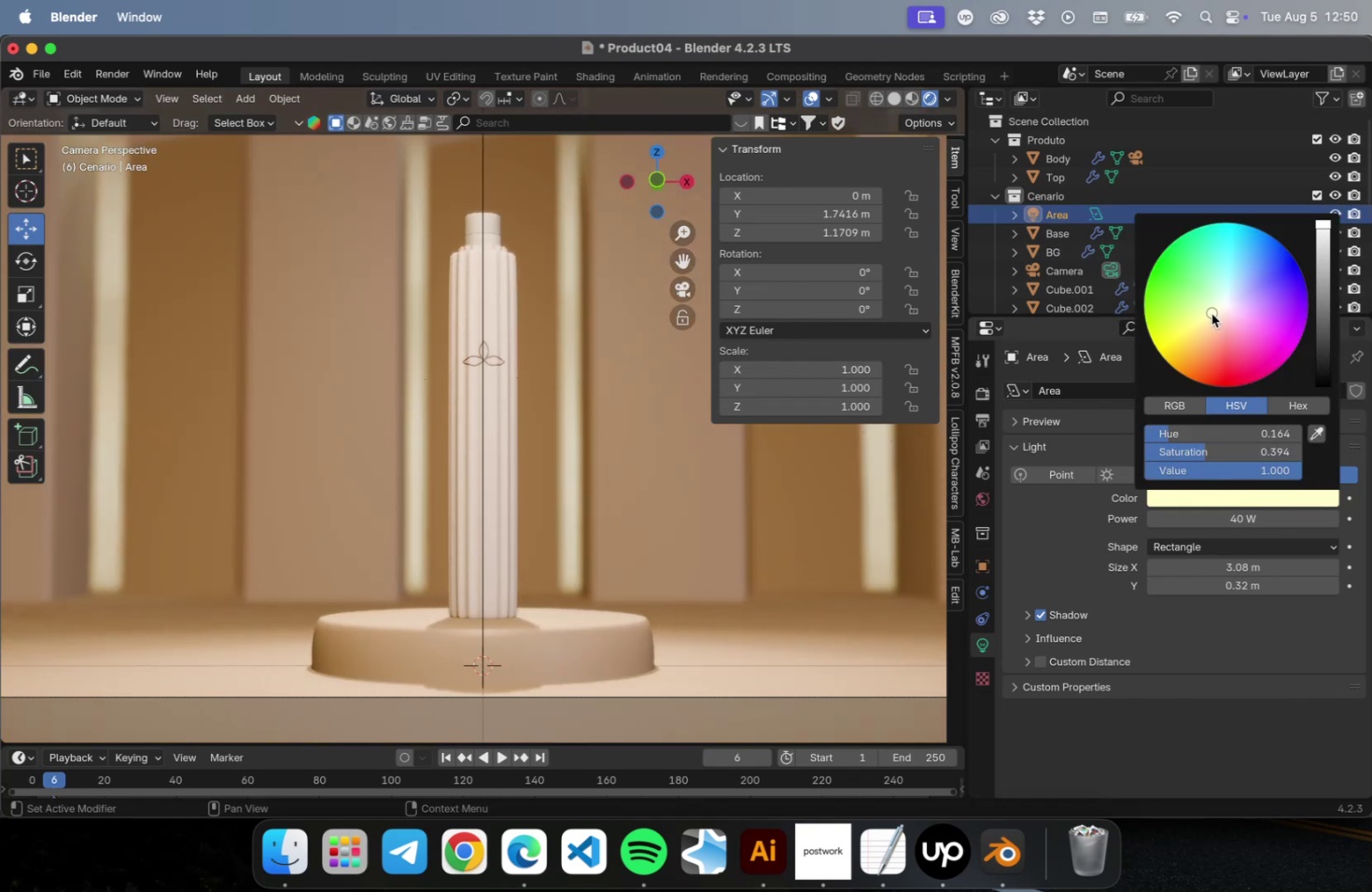 
key(Meta+S)
 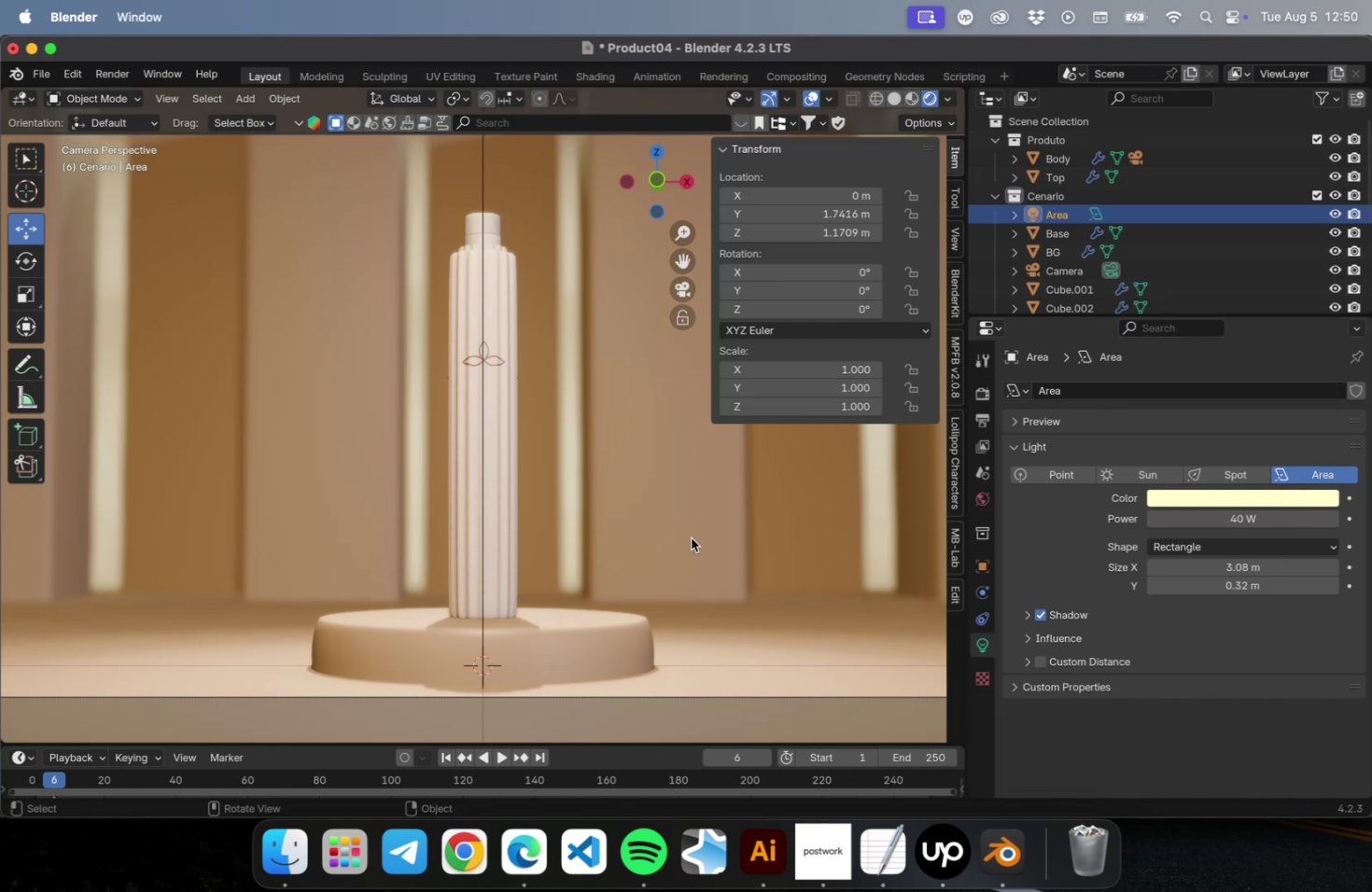 
left_click([692, 538])
 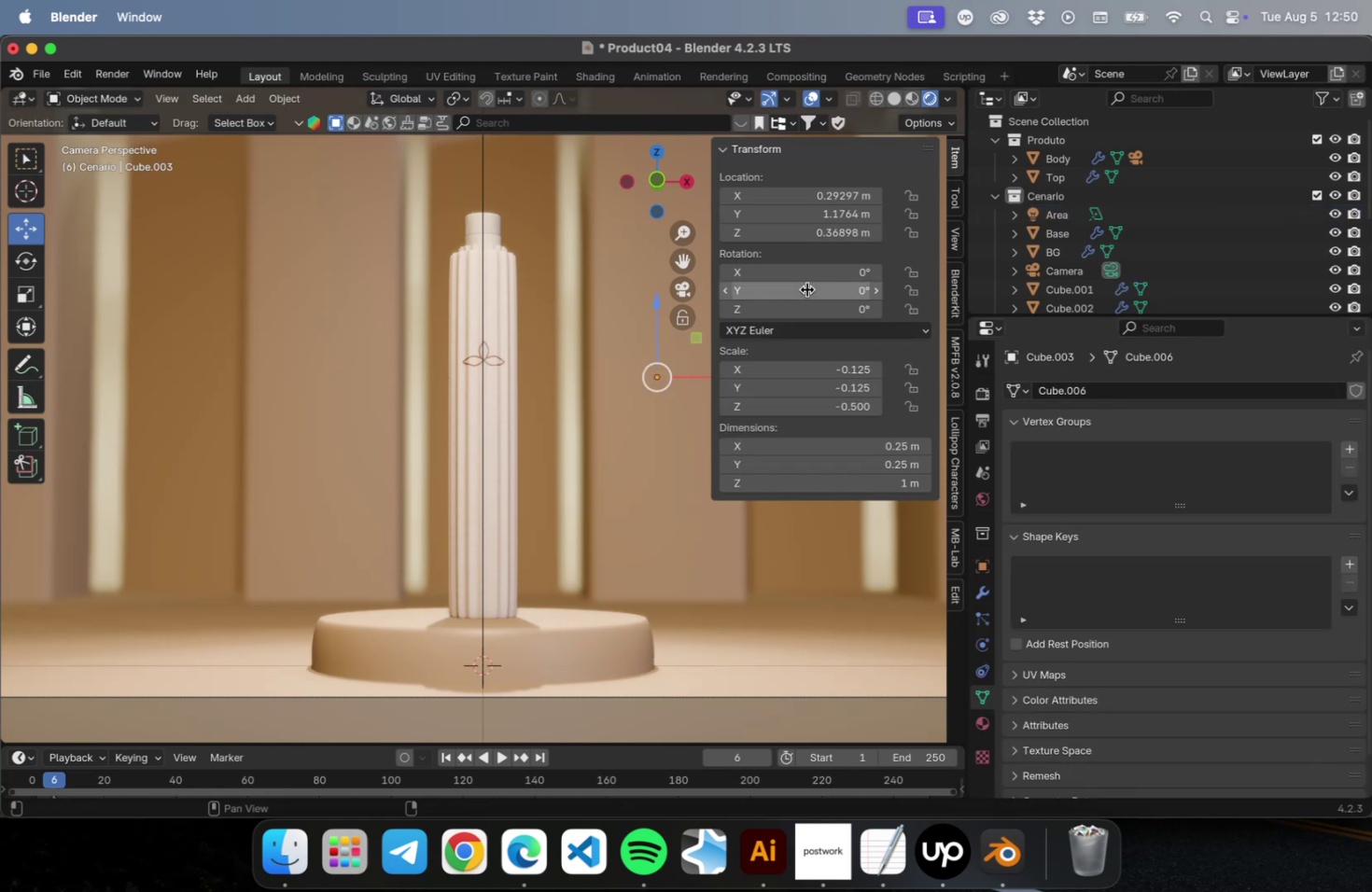 
left_click_drag(start_coordinate=[803, 286], to_coordinate=[762, 286])
 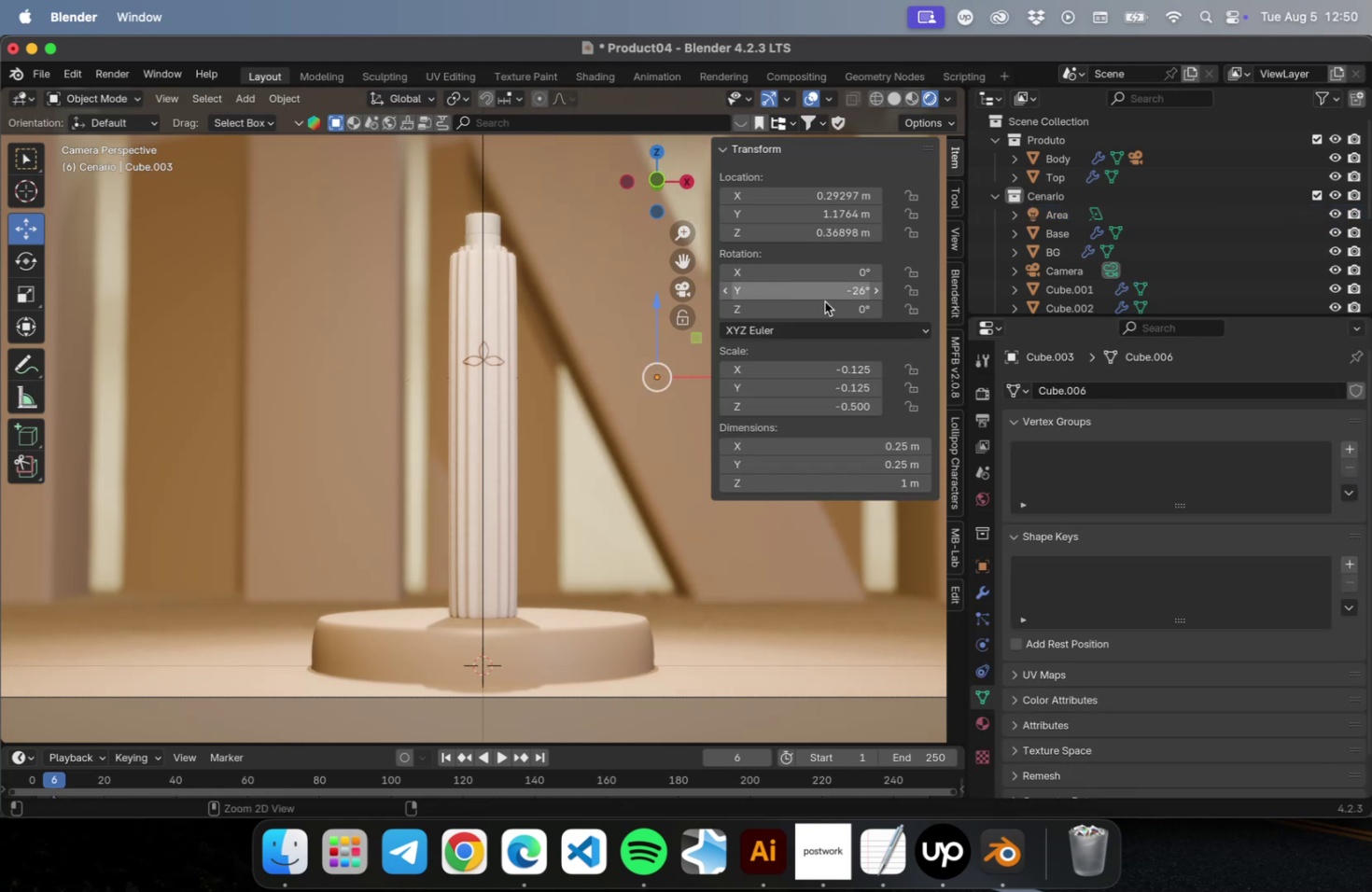 
key(Meta+Z)
 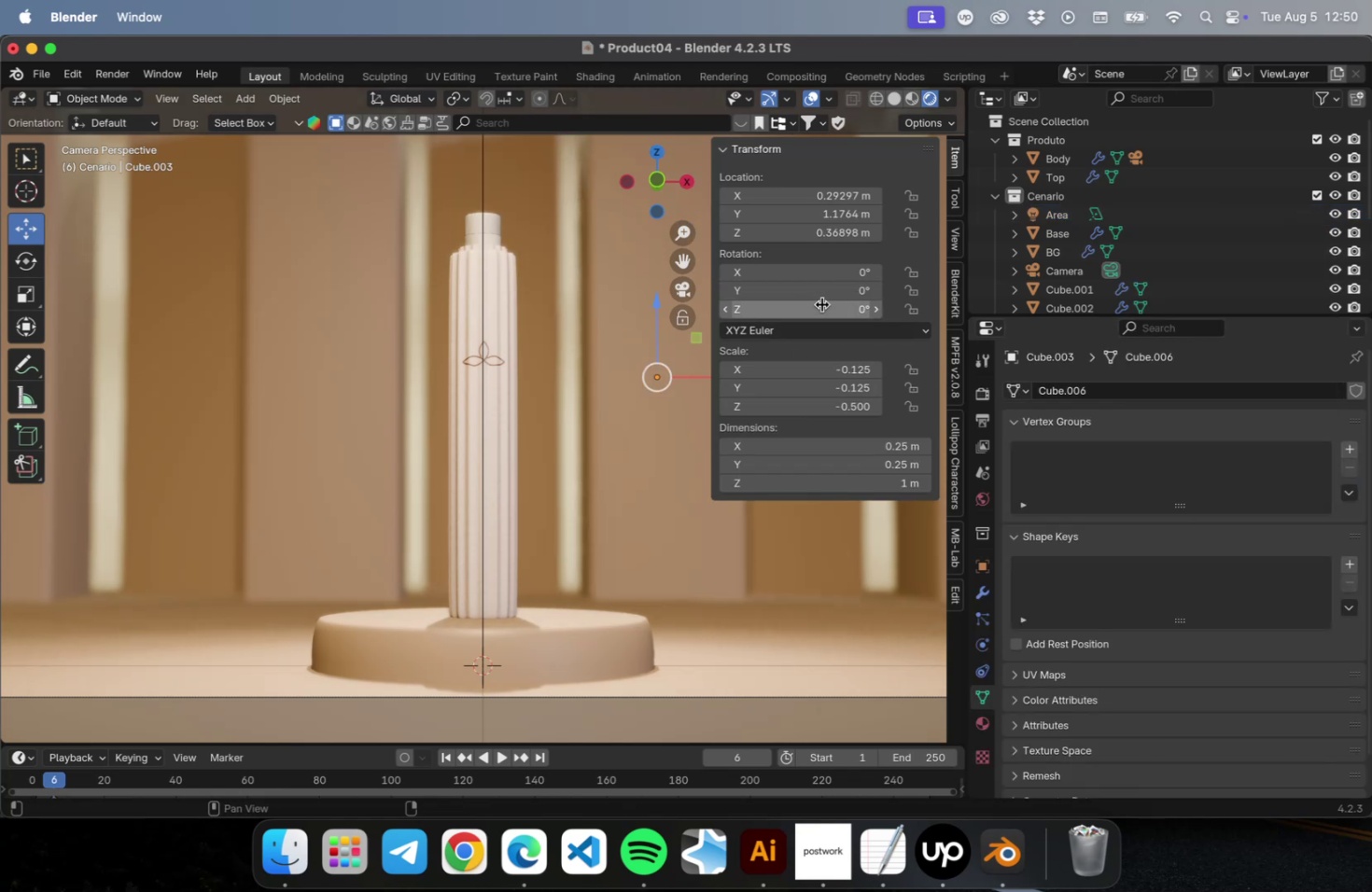 
left_click_drag(start_coordinate=[821, 304], to_coordinate=[849, 301])
 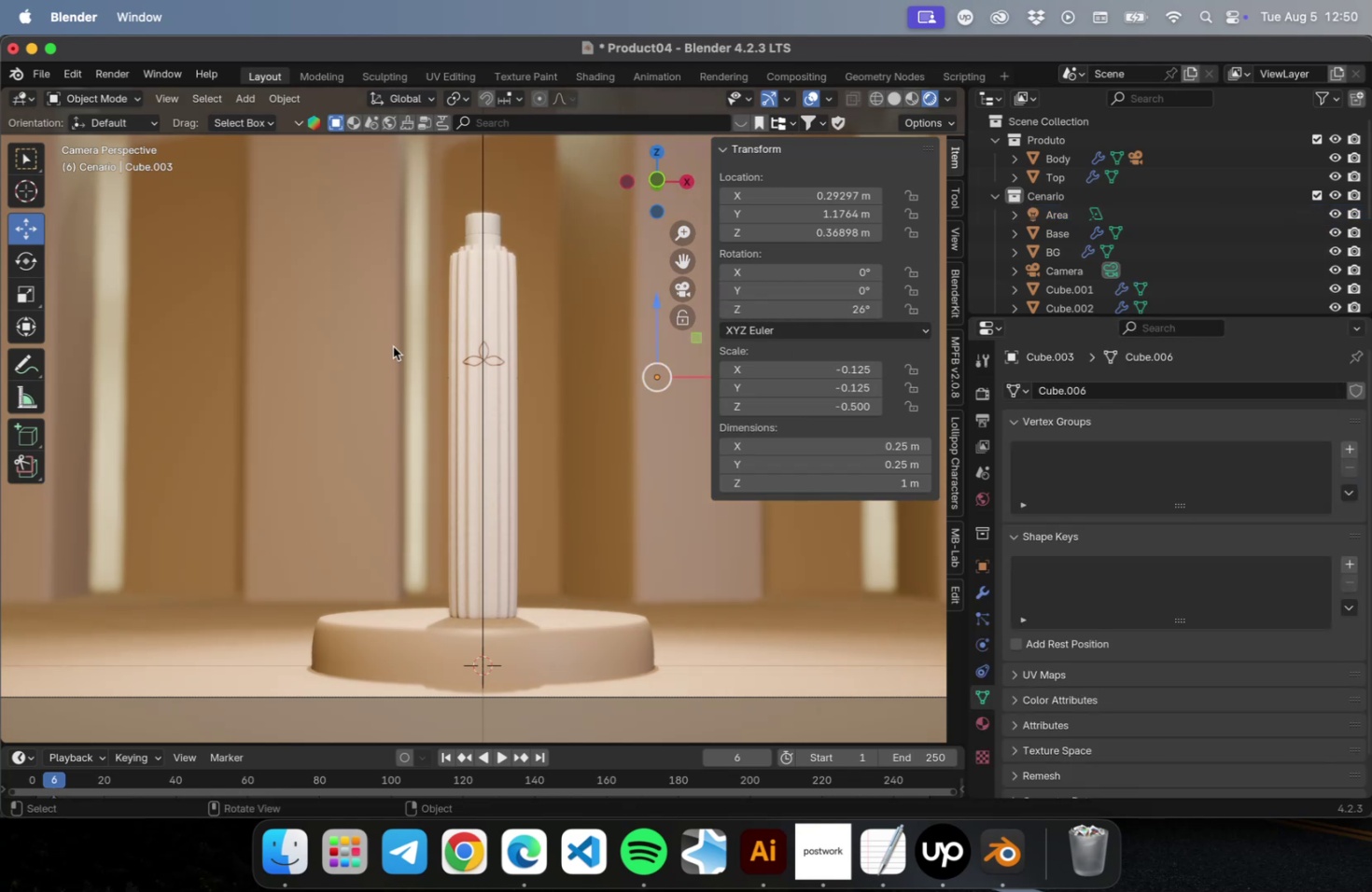 
left_click([367, 355])
 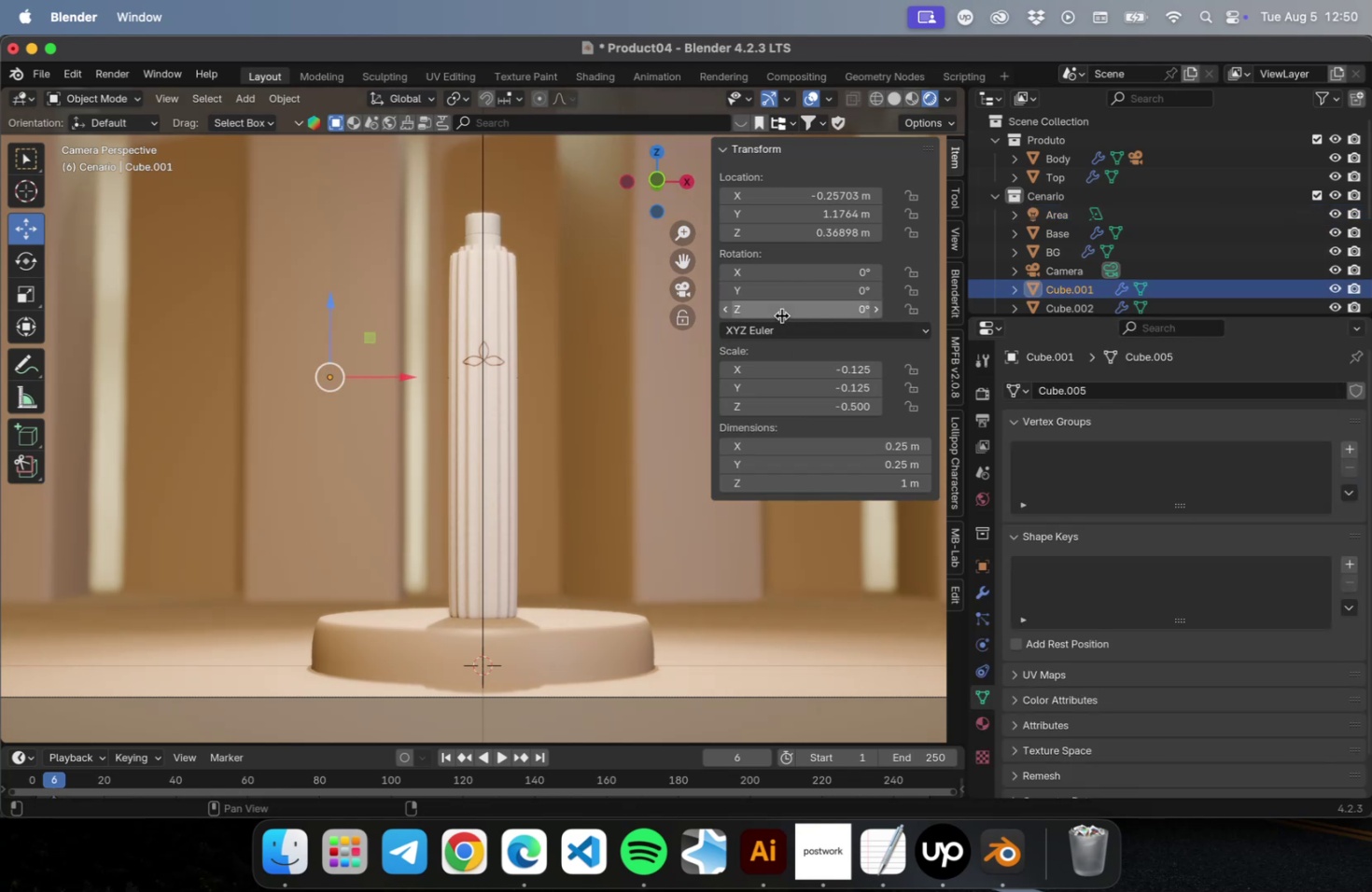 
left_click_drag(start_coordinate=[784, 311], to_coordinate=[753, 308])
 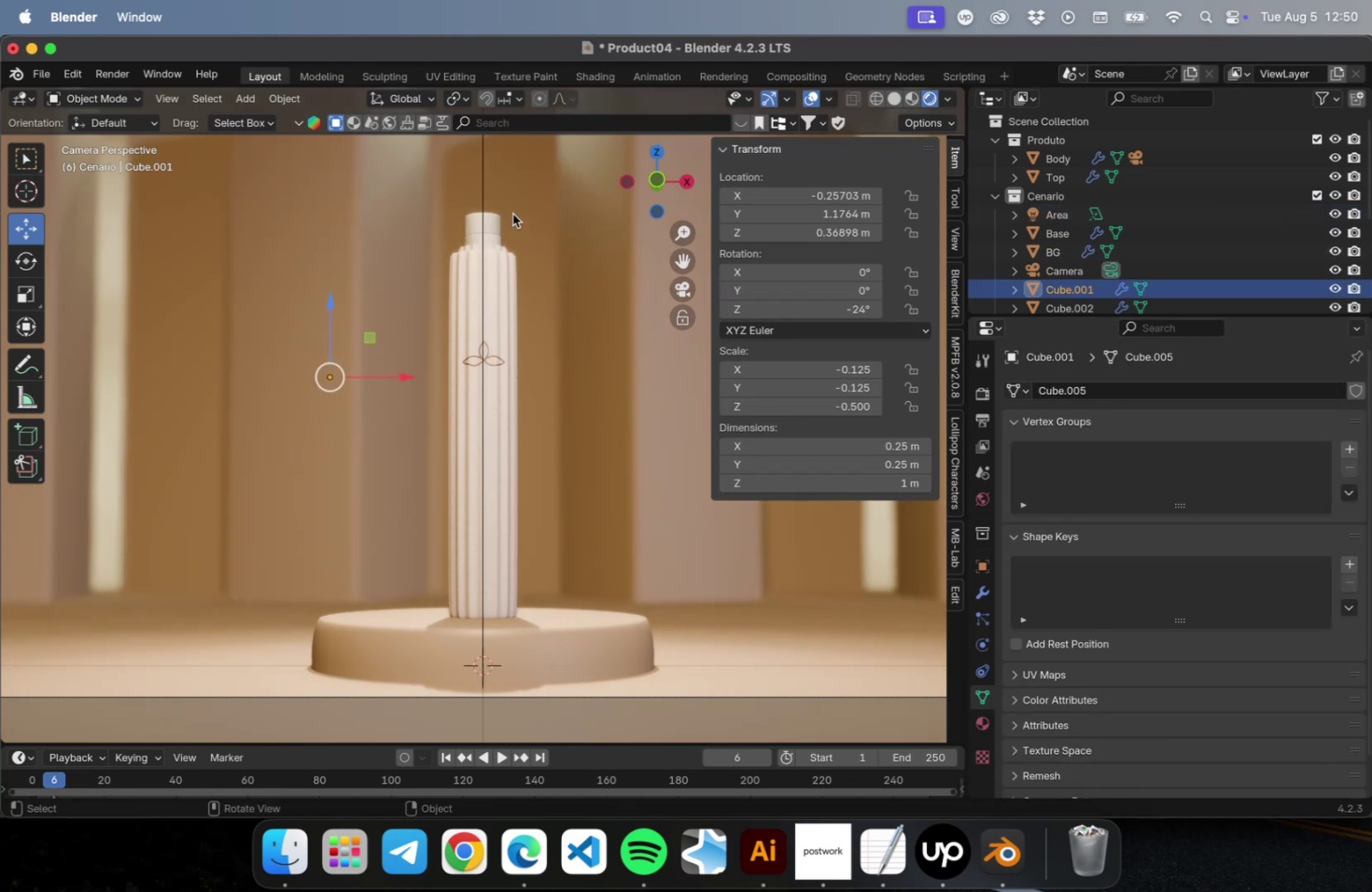 
left_click([516, 212])
 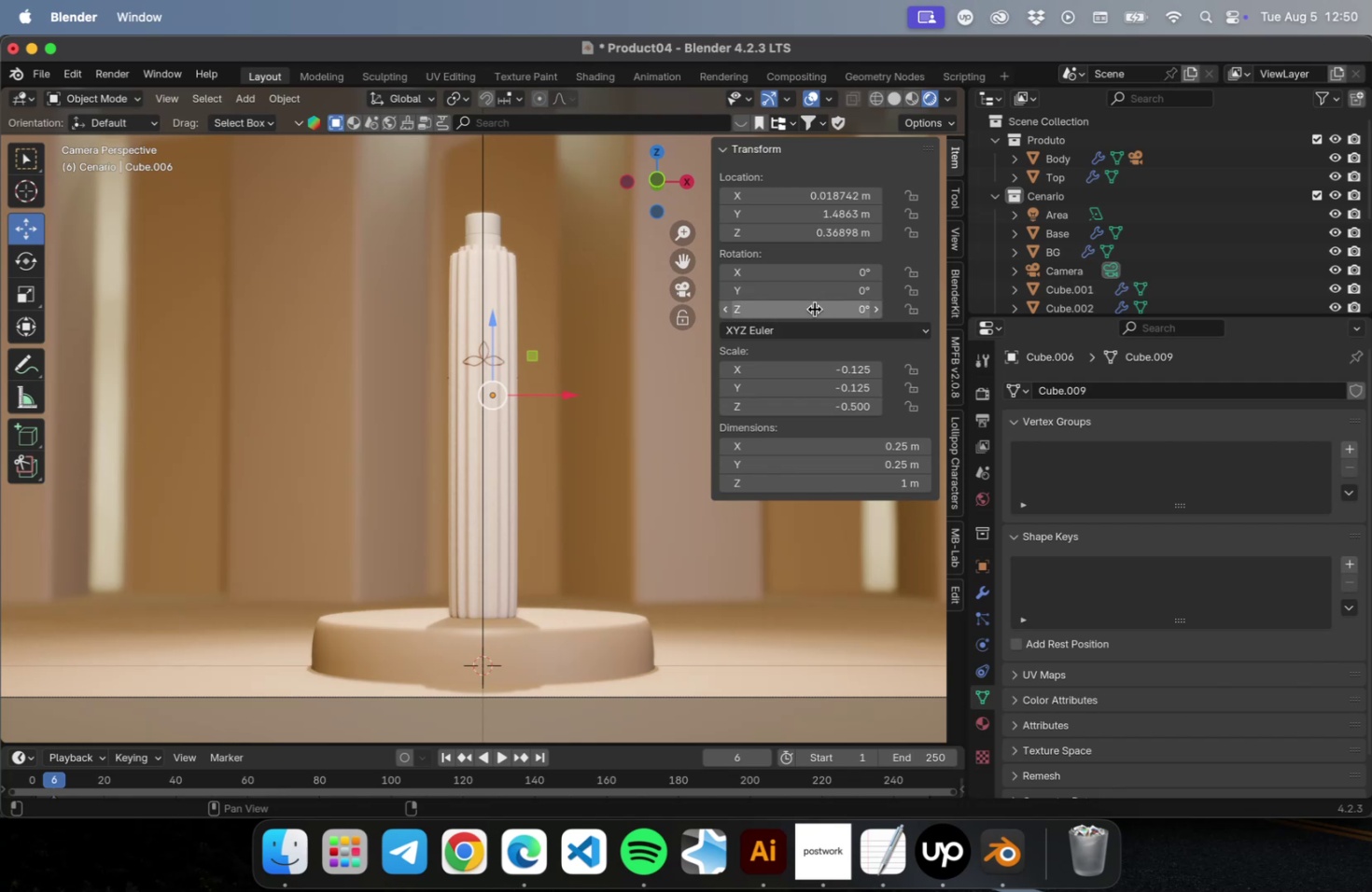 
left_click_drag(start_coordinate=[814, 309], to_coordinate=[840, 306])
 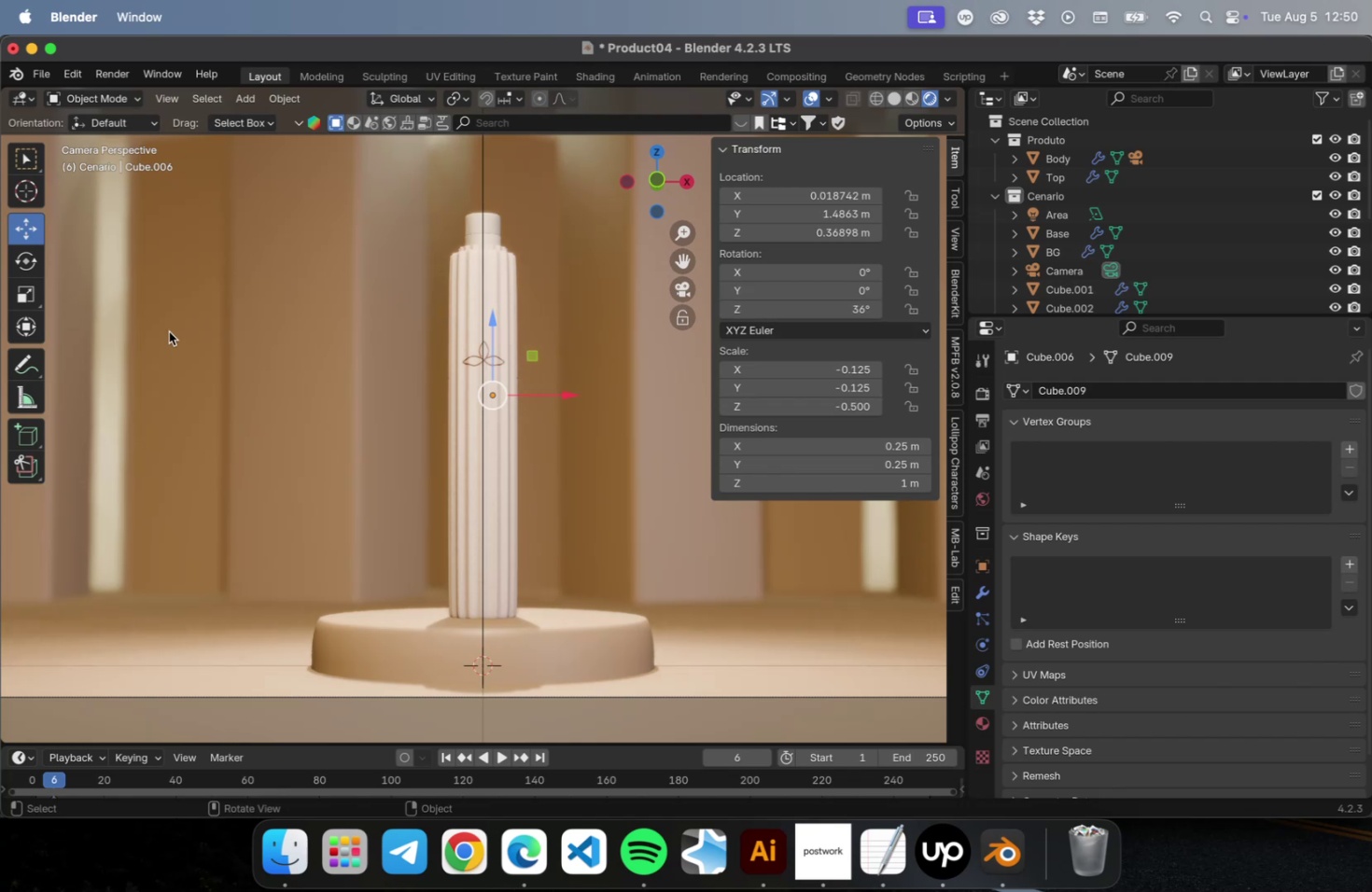 
left_click([169, 331])
 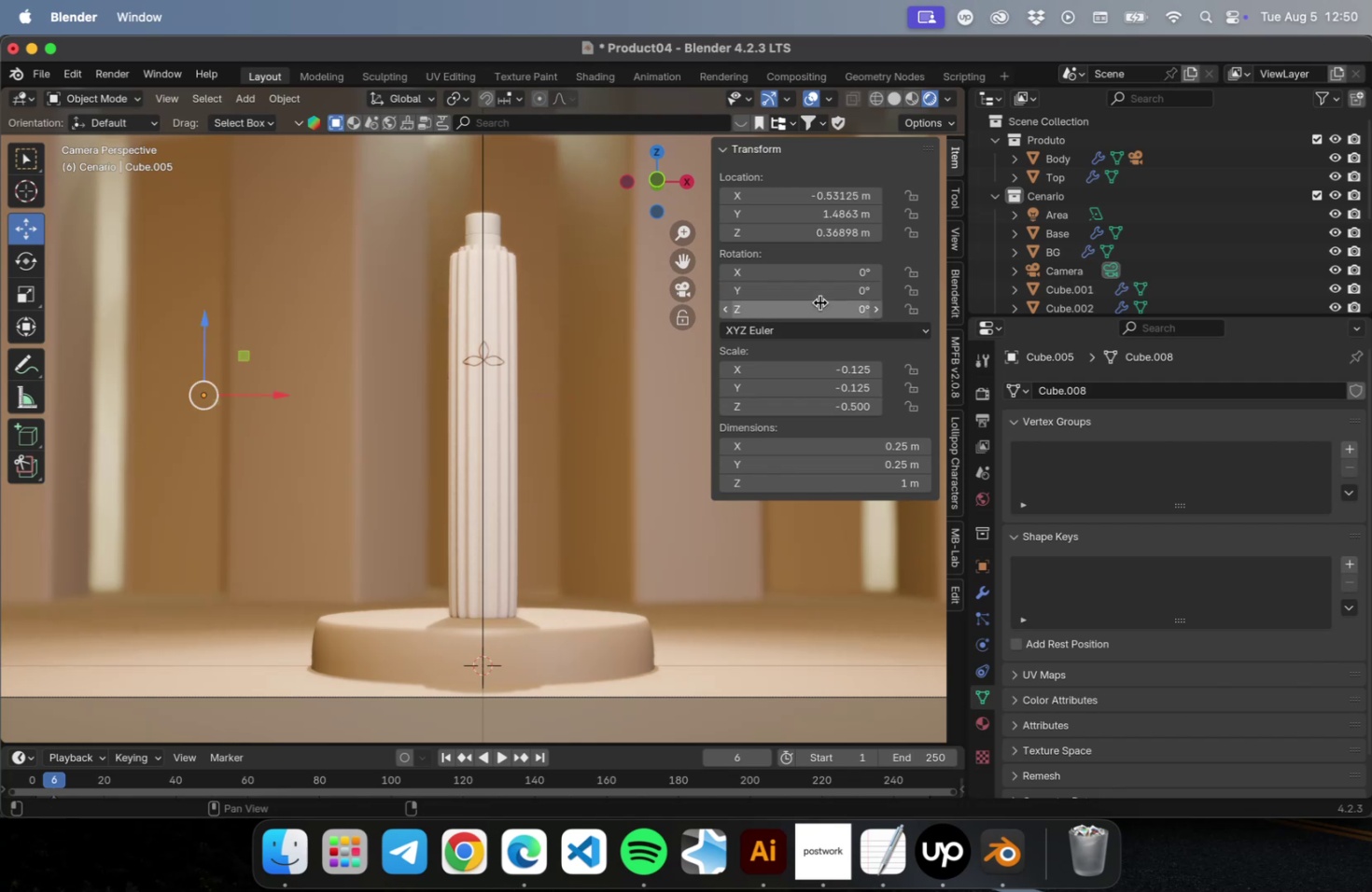 
left_click_drag(start_coordinate=[817, 304], to_coordinate=[825, 305])
 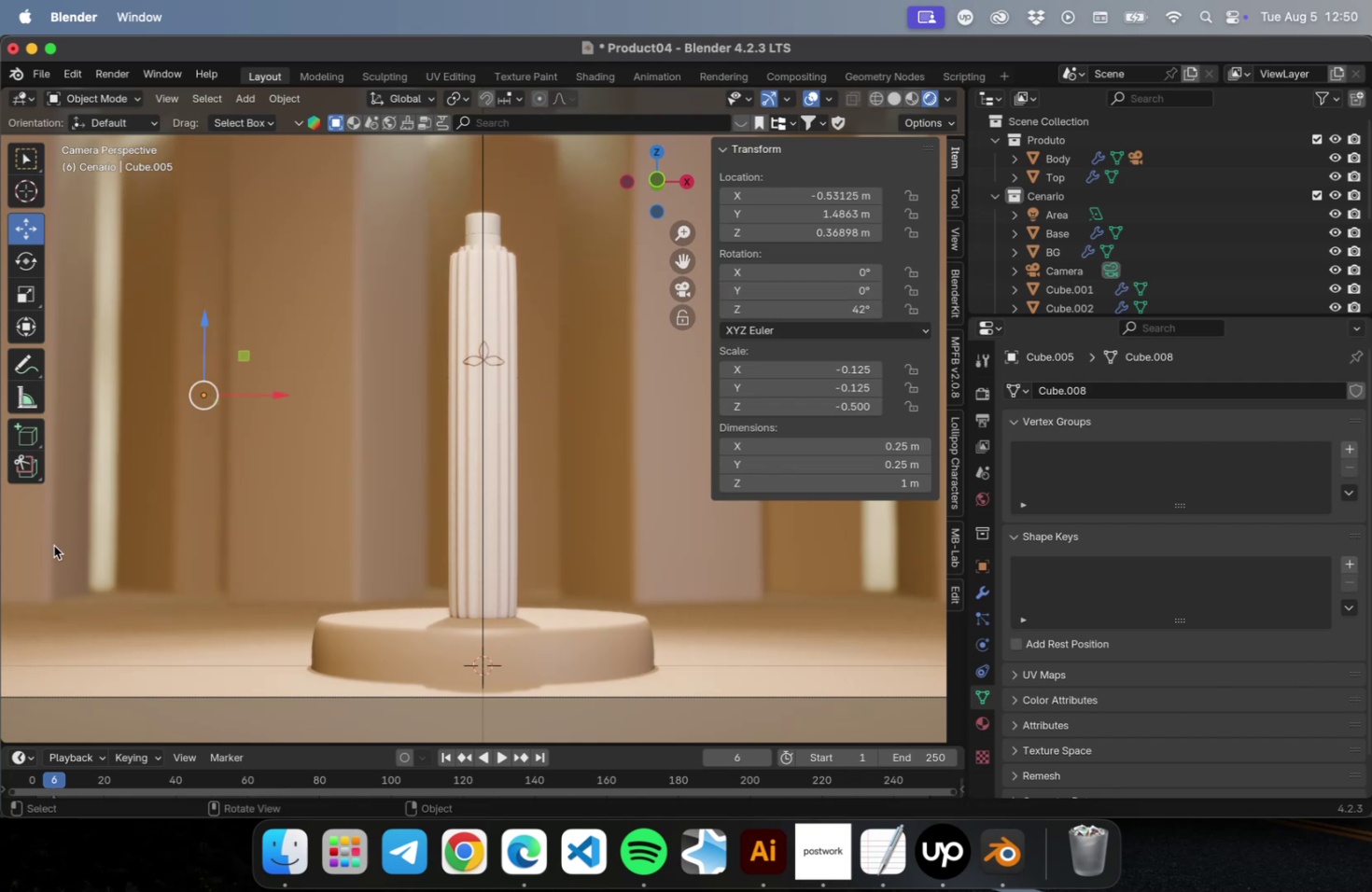 
left_click([54, 545])
 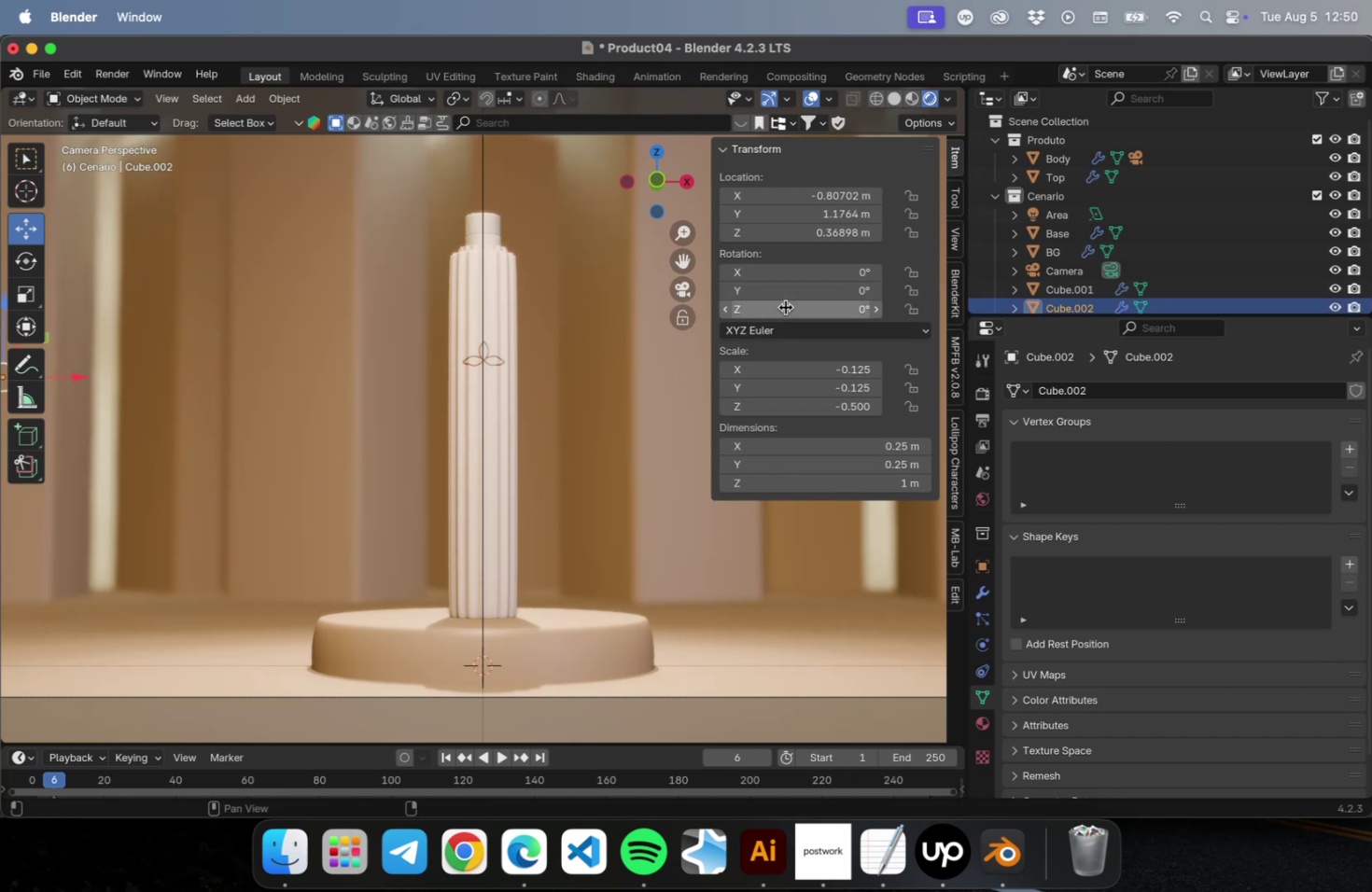 
left_click_drag(start_coordinate=[789, 306], to_coordinate=[734, 314])
 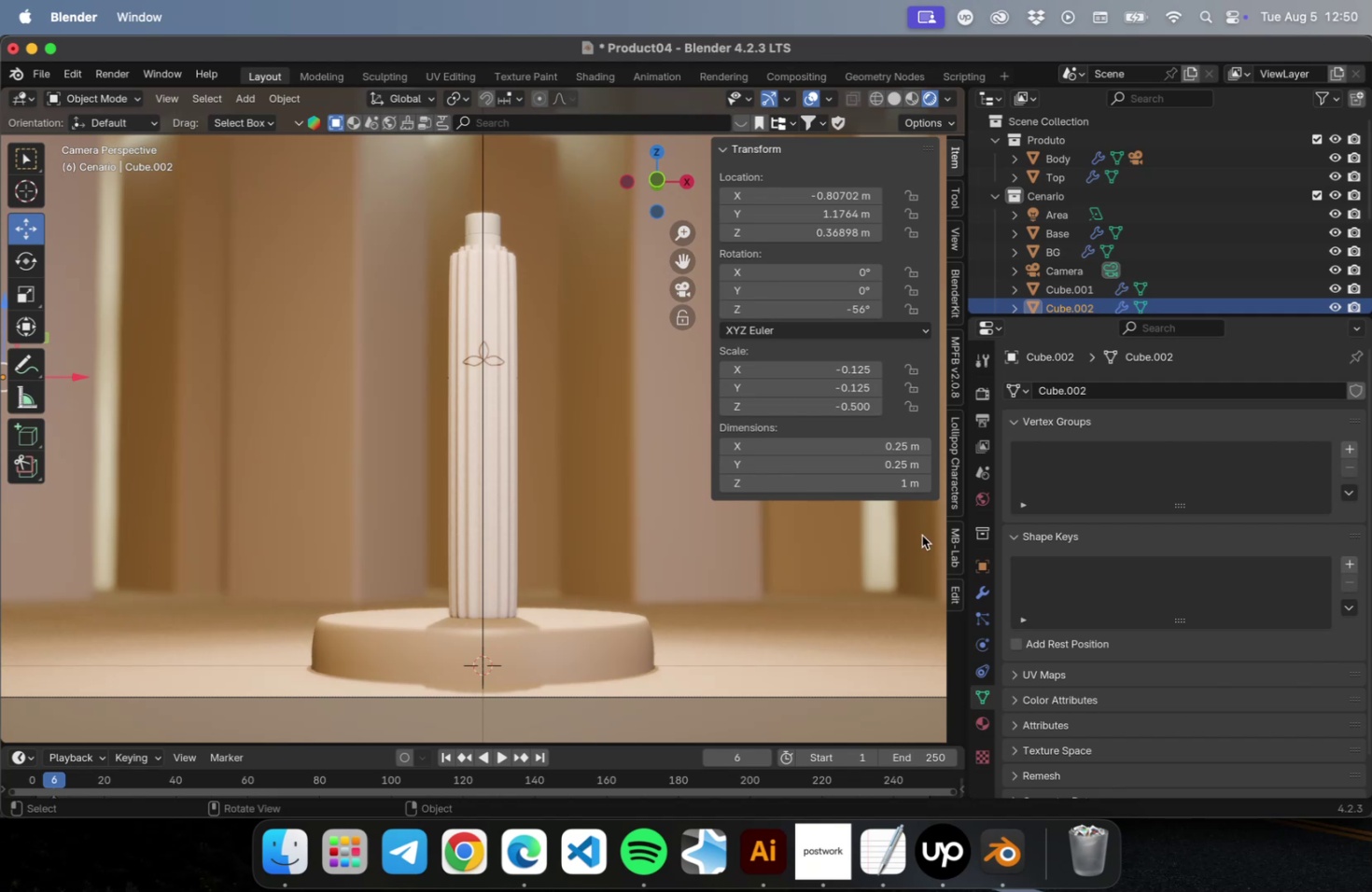 
left_click([921, 535])
 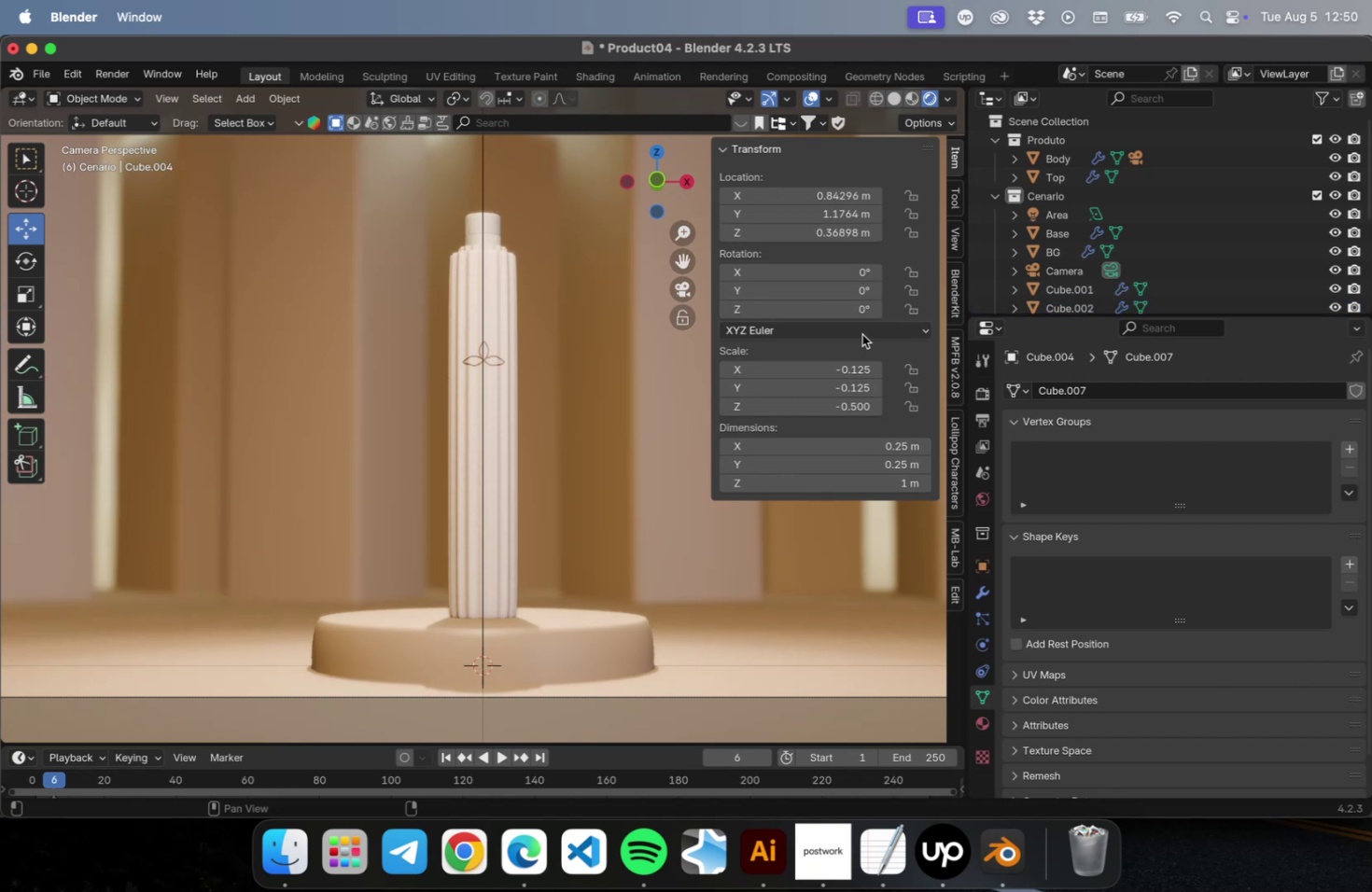 
left_click_drag(start_coordinate=[843, 309], to_coordinate=[815, 305])
 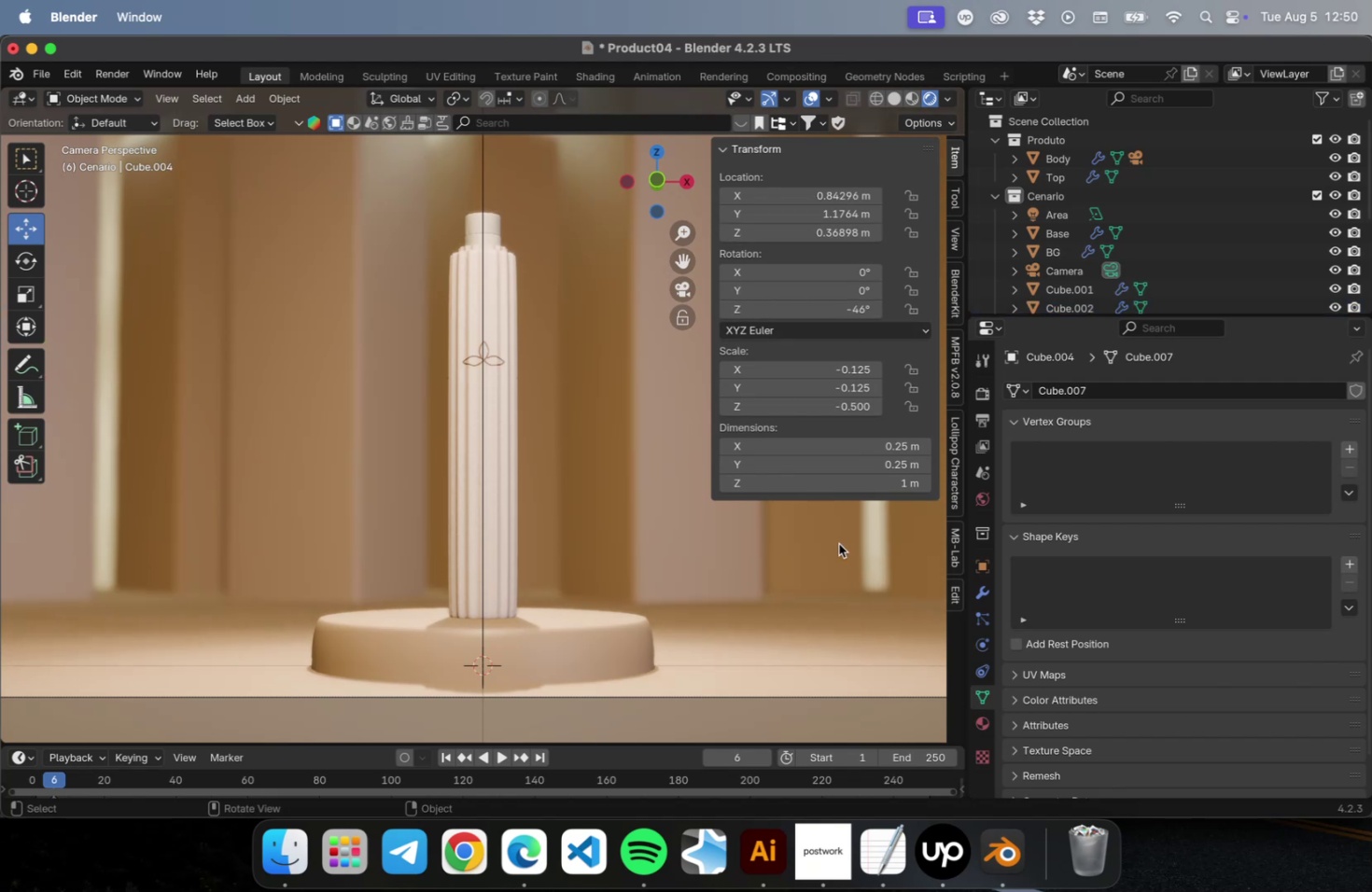 
left_click([838, 543])
 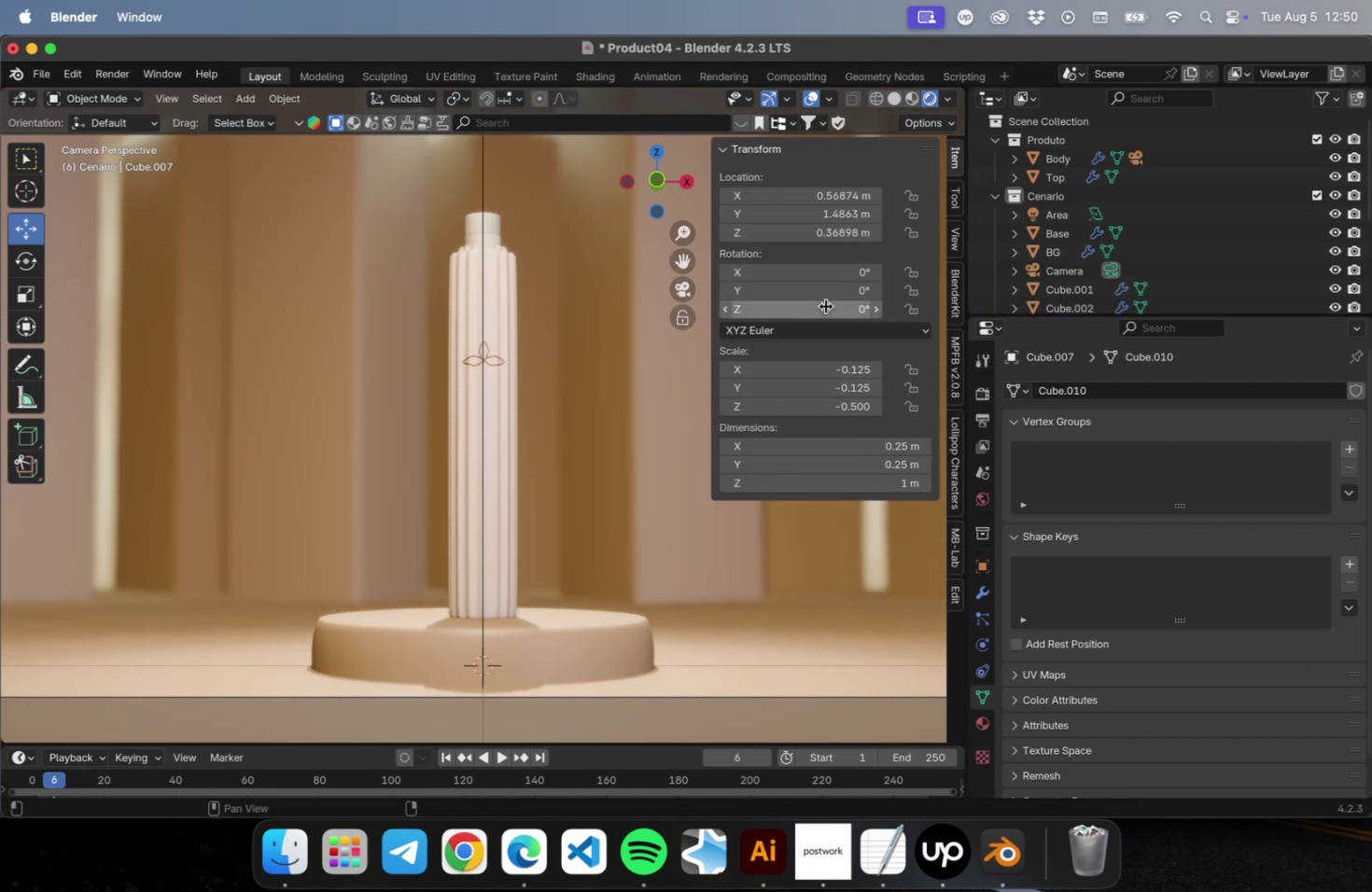 
left_click_drag(start_coordinate=[824, 306], to_coordinate=[874, 309])
 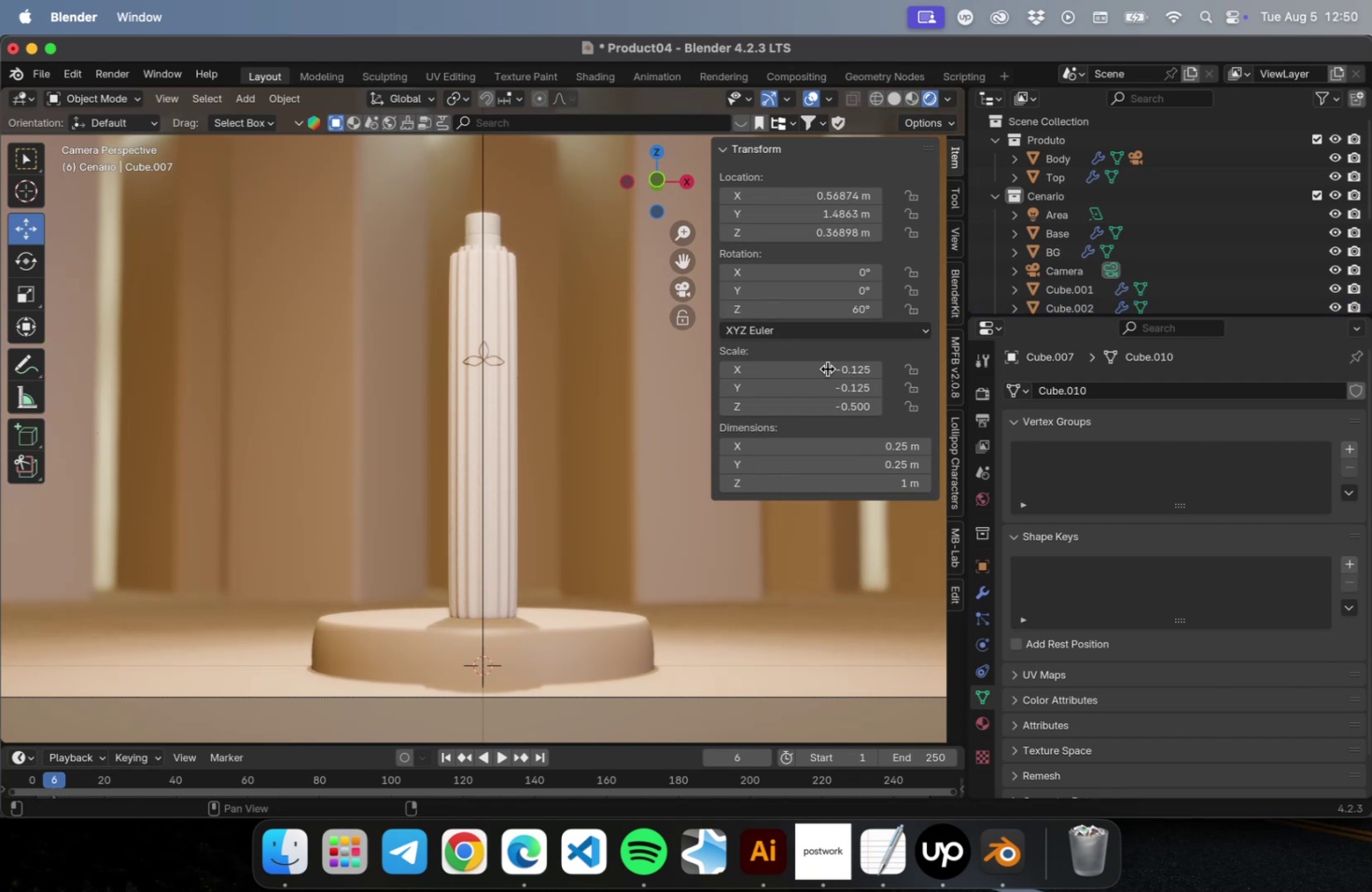 
key(Meta+S)
 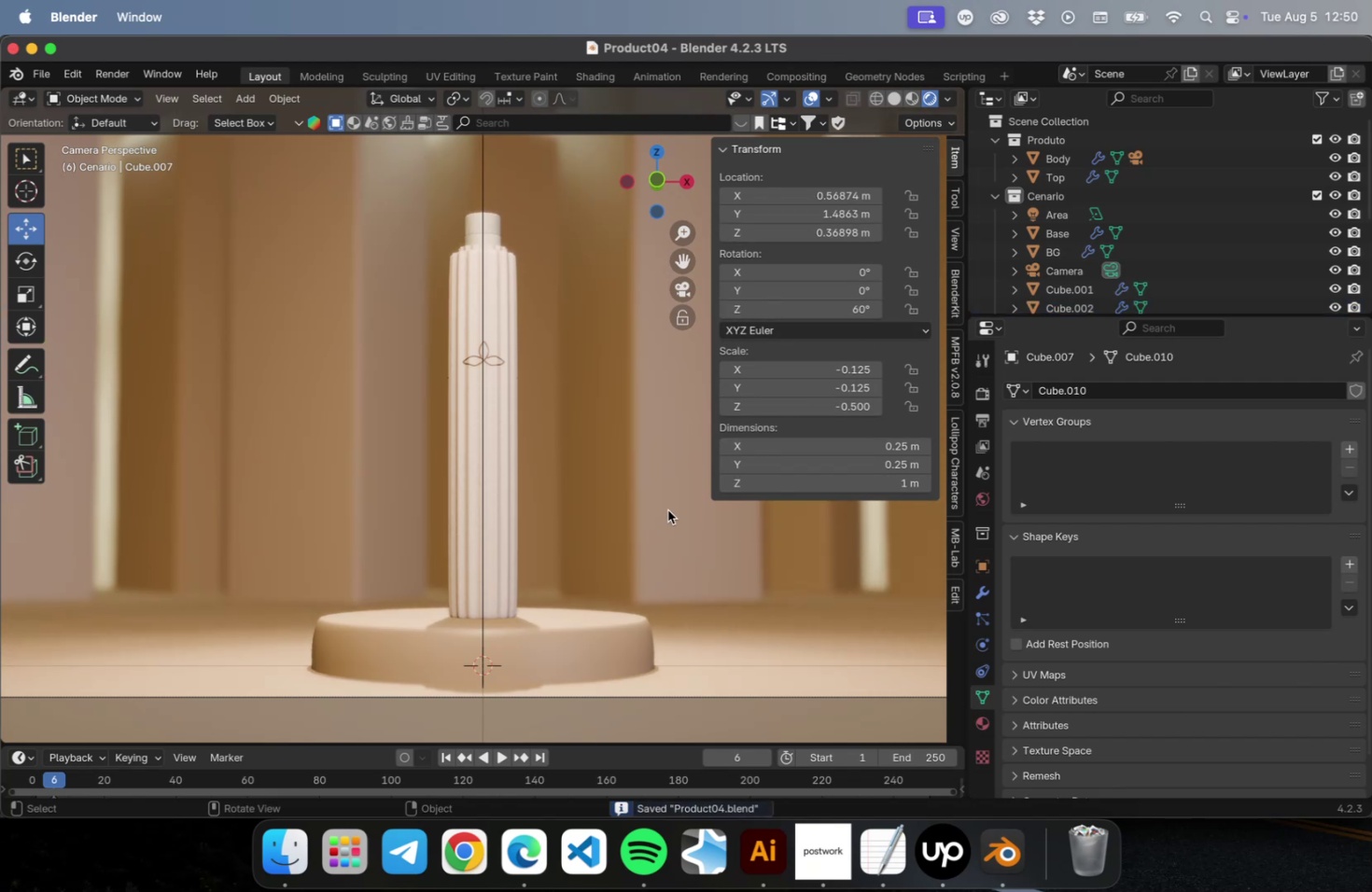 
left_click([667, 509])
 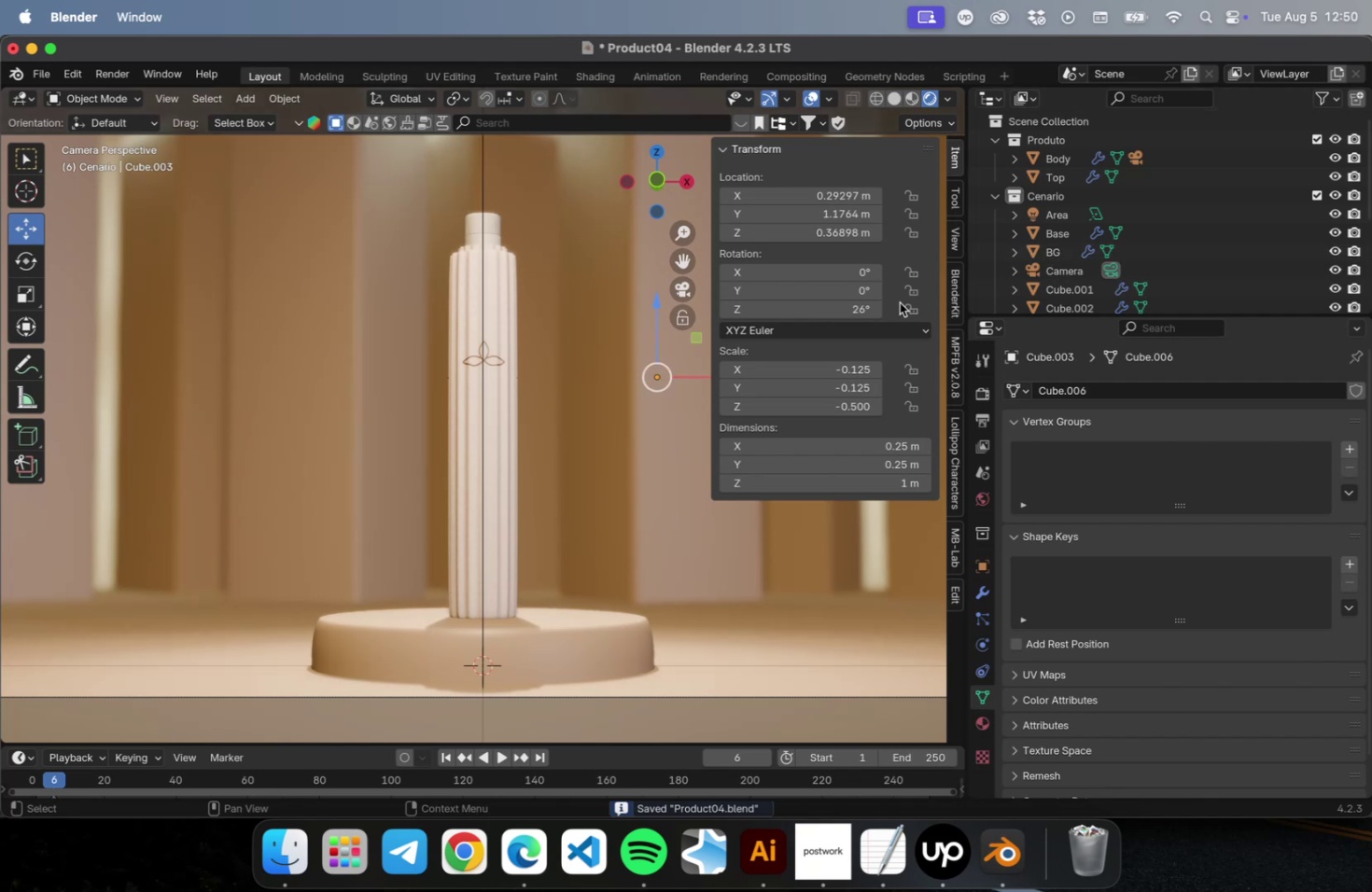 
scroll: coordinate [1034, 281], scroll_direction: down, amount: 8.0
 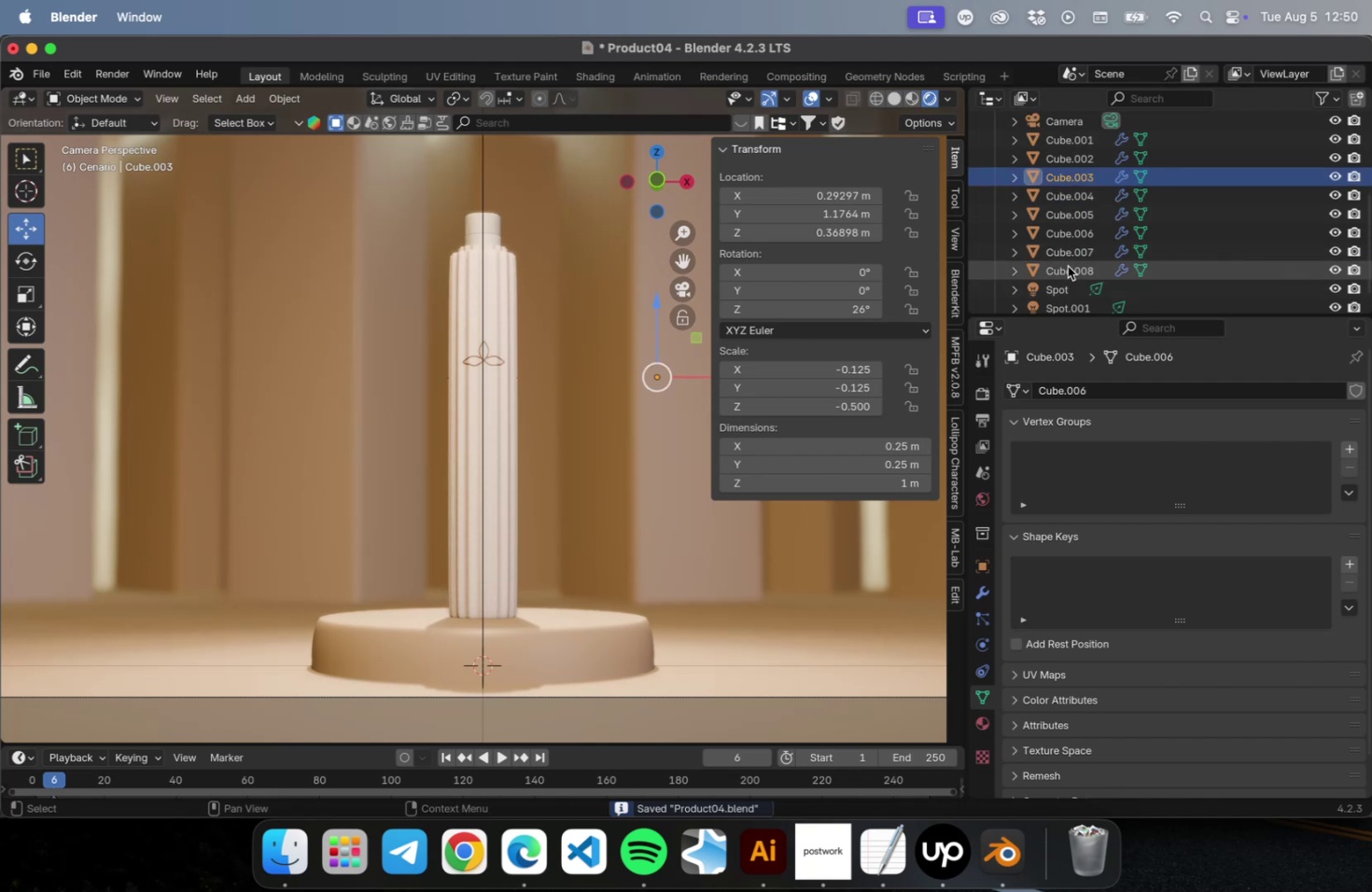 
left_click([1067, 266])
 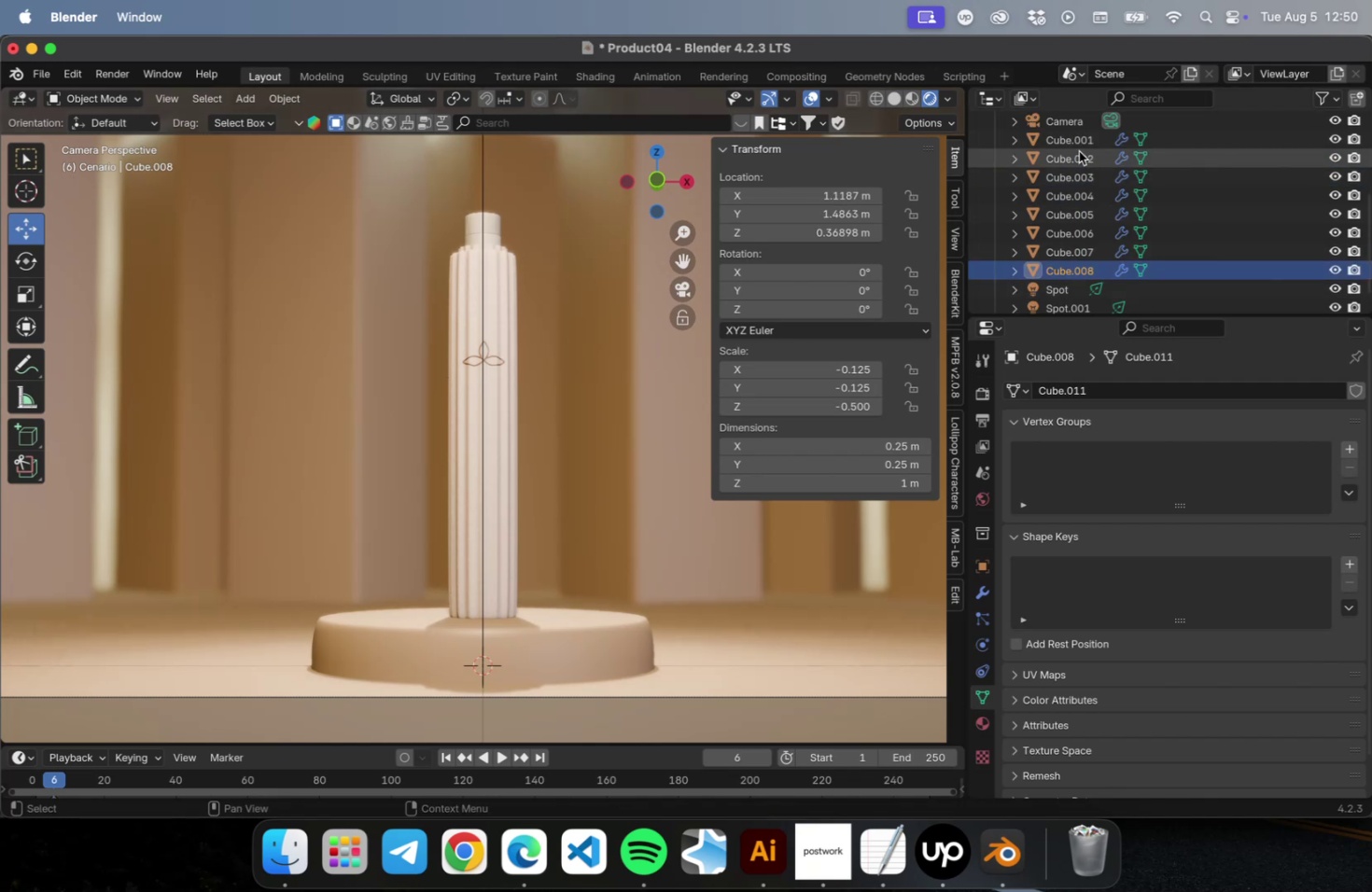 
hold_key(key=ShiftLeft, duration=0.84)
left_click([1075, 145])
 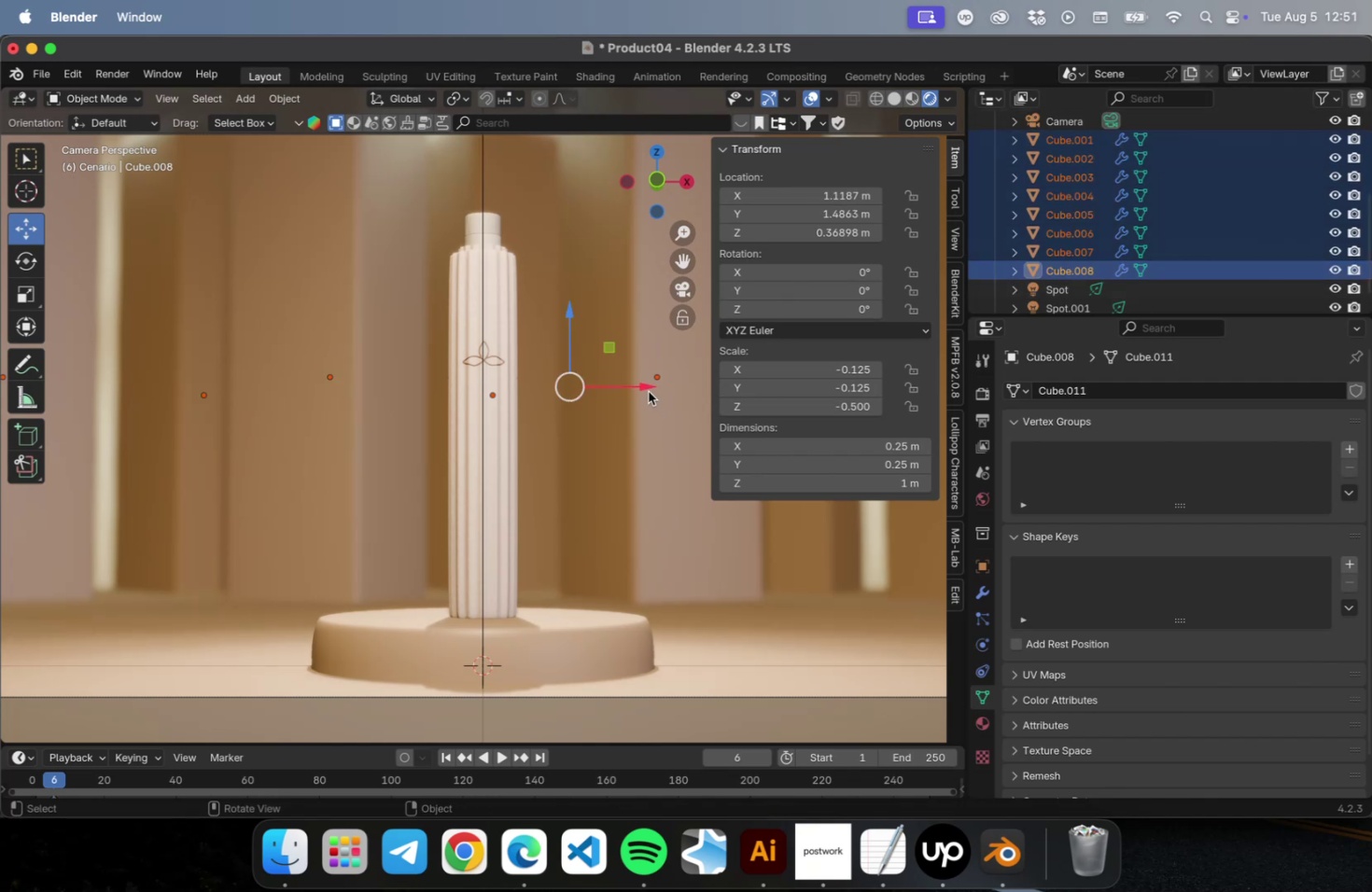 
left_click_drag(start_coordinate=[644, 386], to_coordinate=[627, 390])
 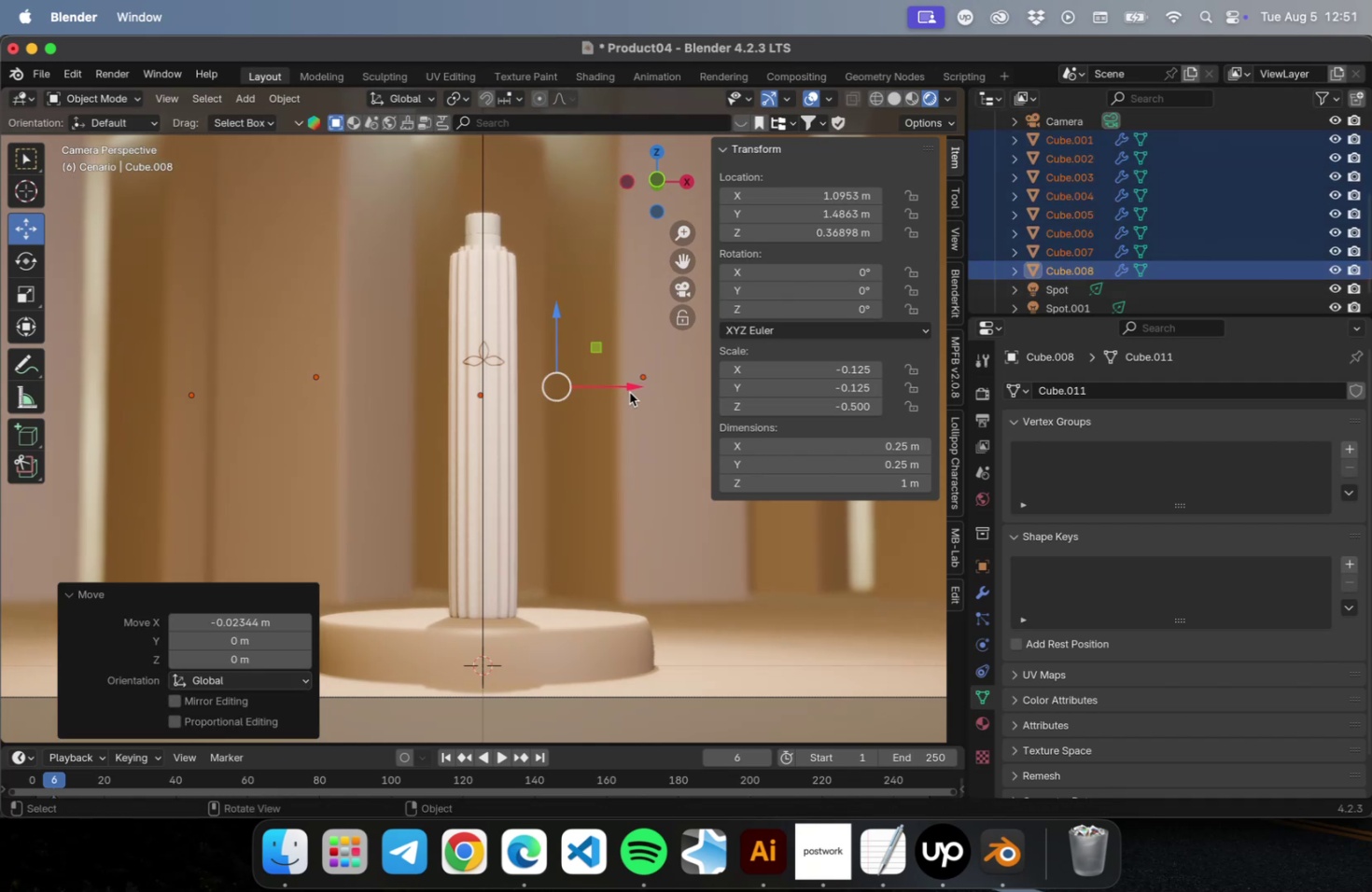 
key(Meta+CommandLeft)
 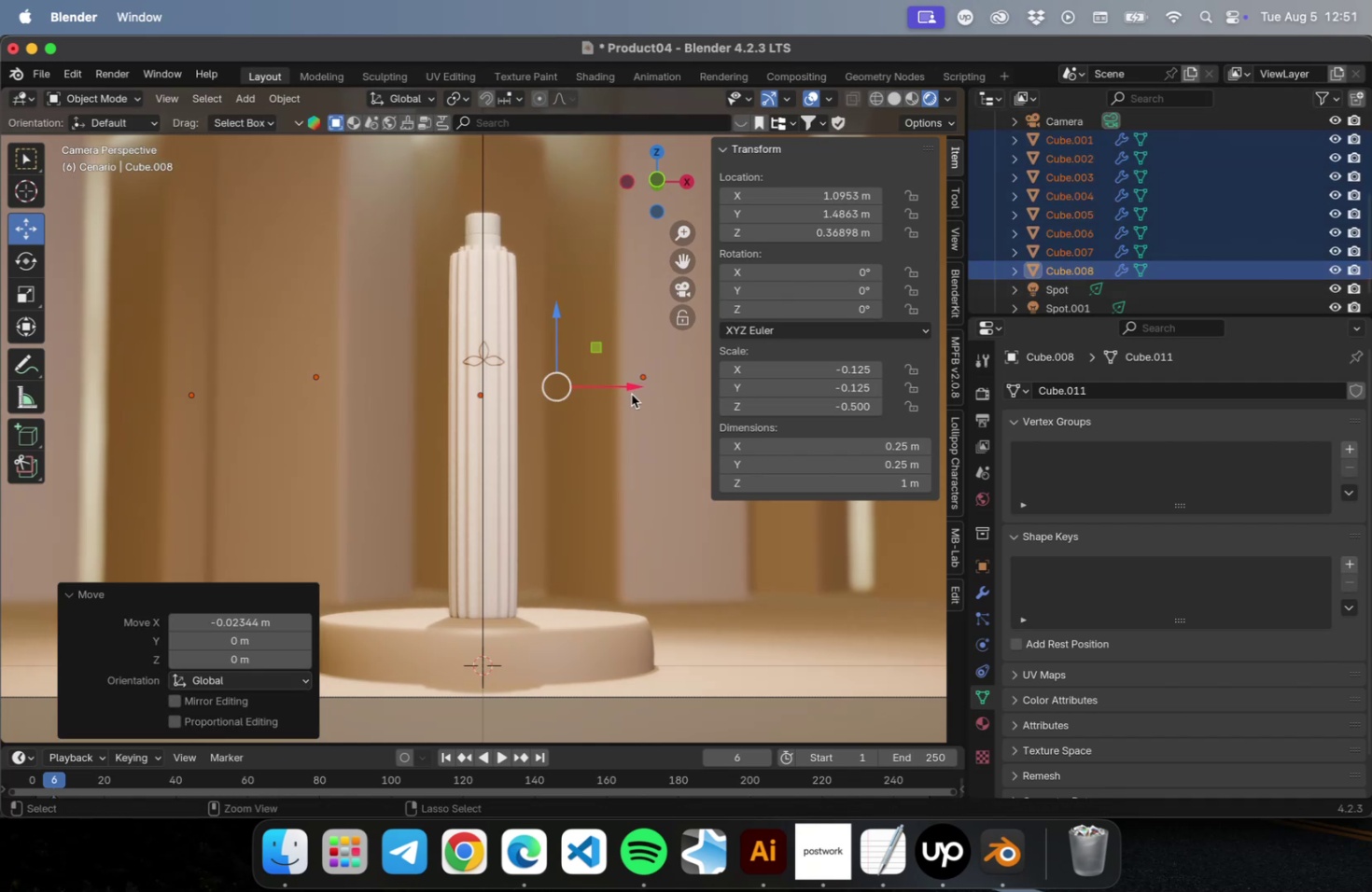 
key(Meta+S)
 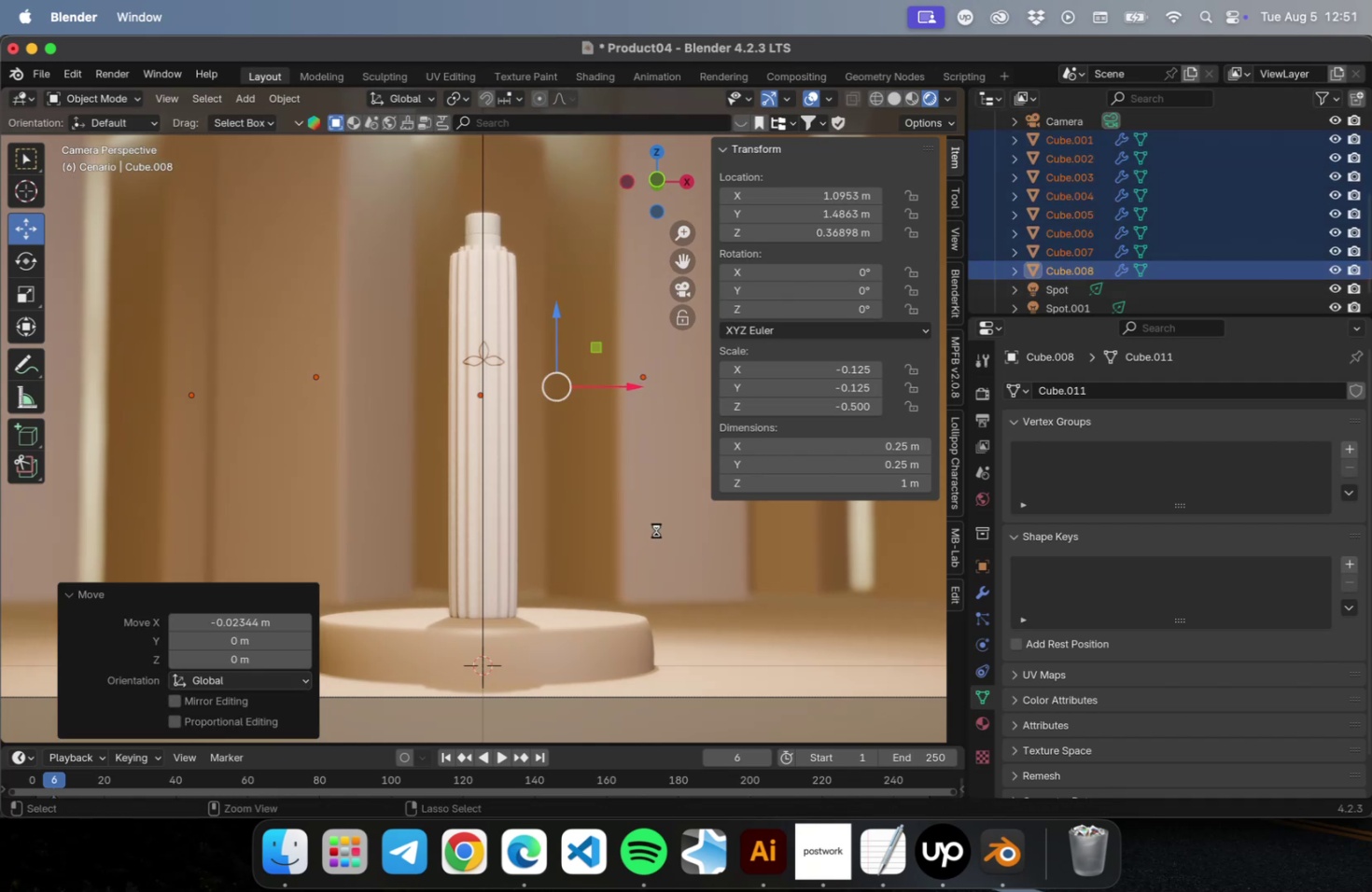 
type(nnn)
 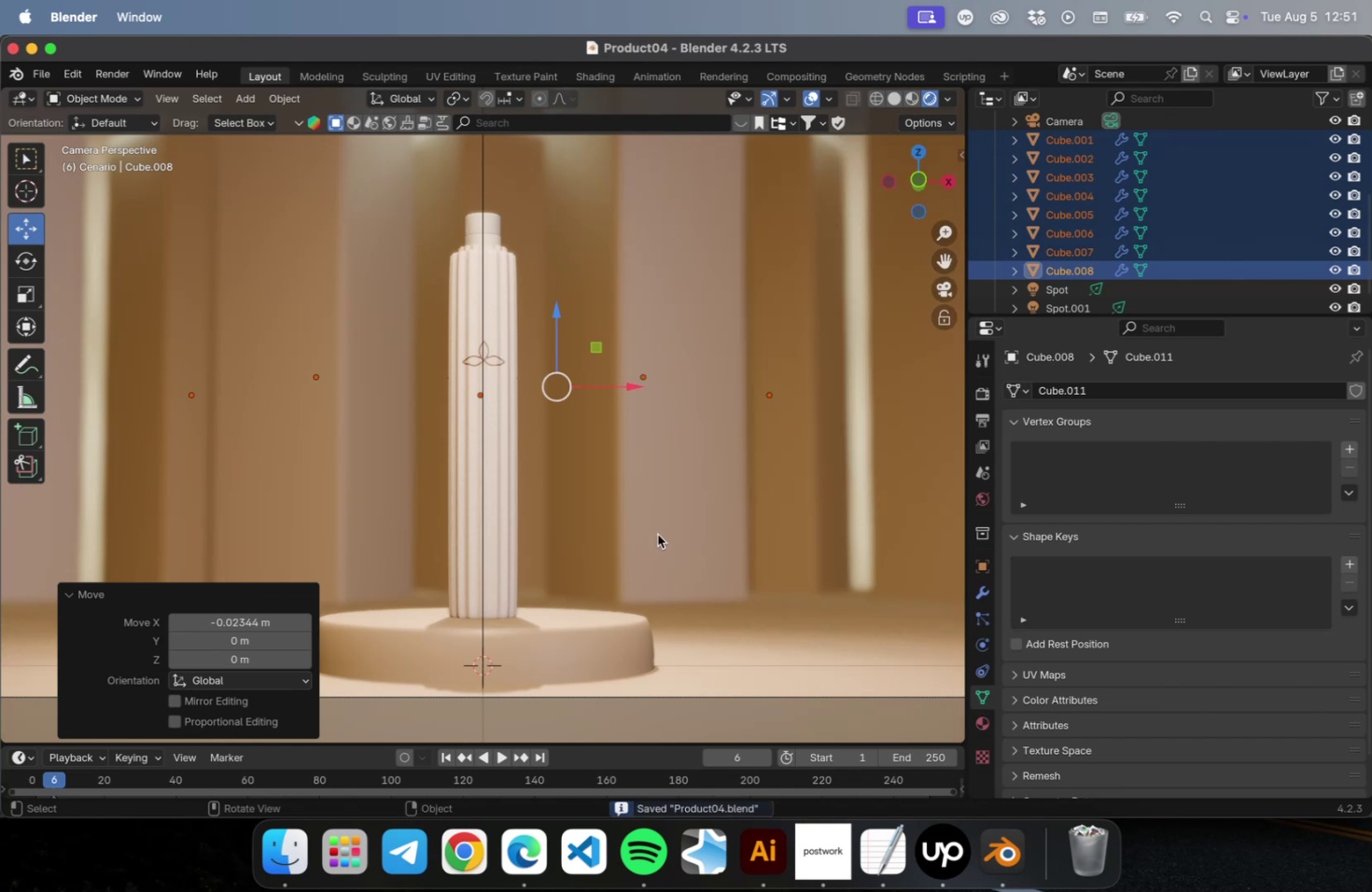 
left_click([657, 534])
 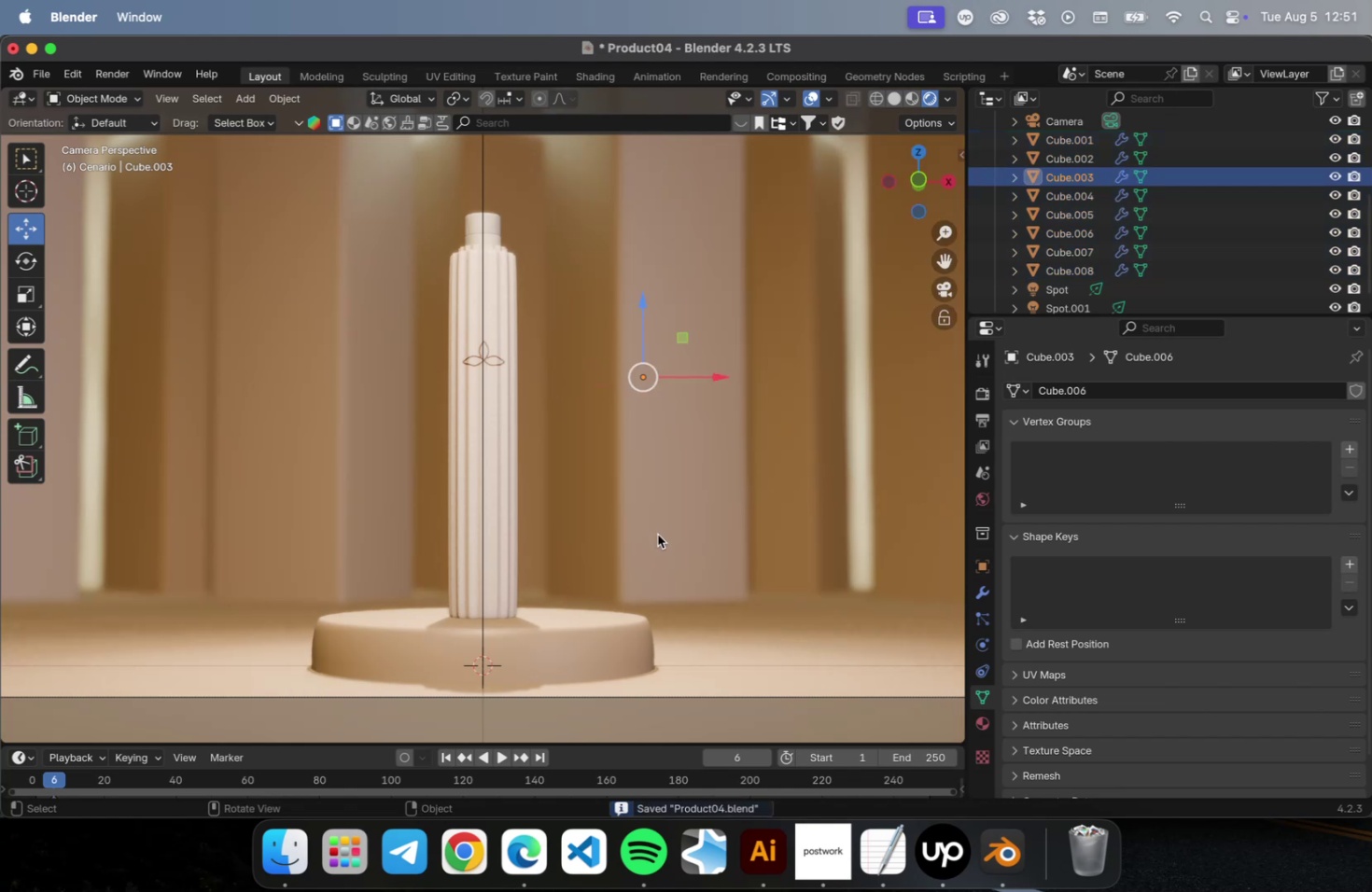 
key(Meta+S)
 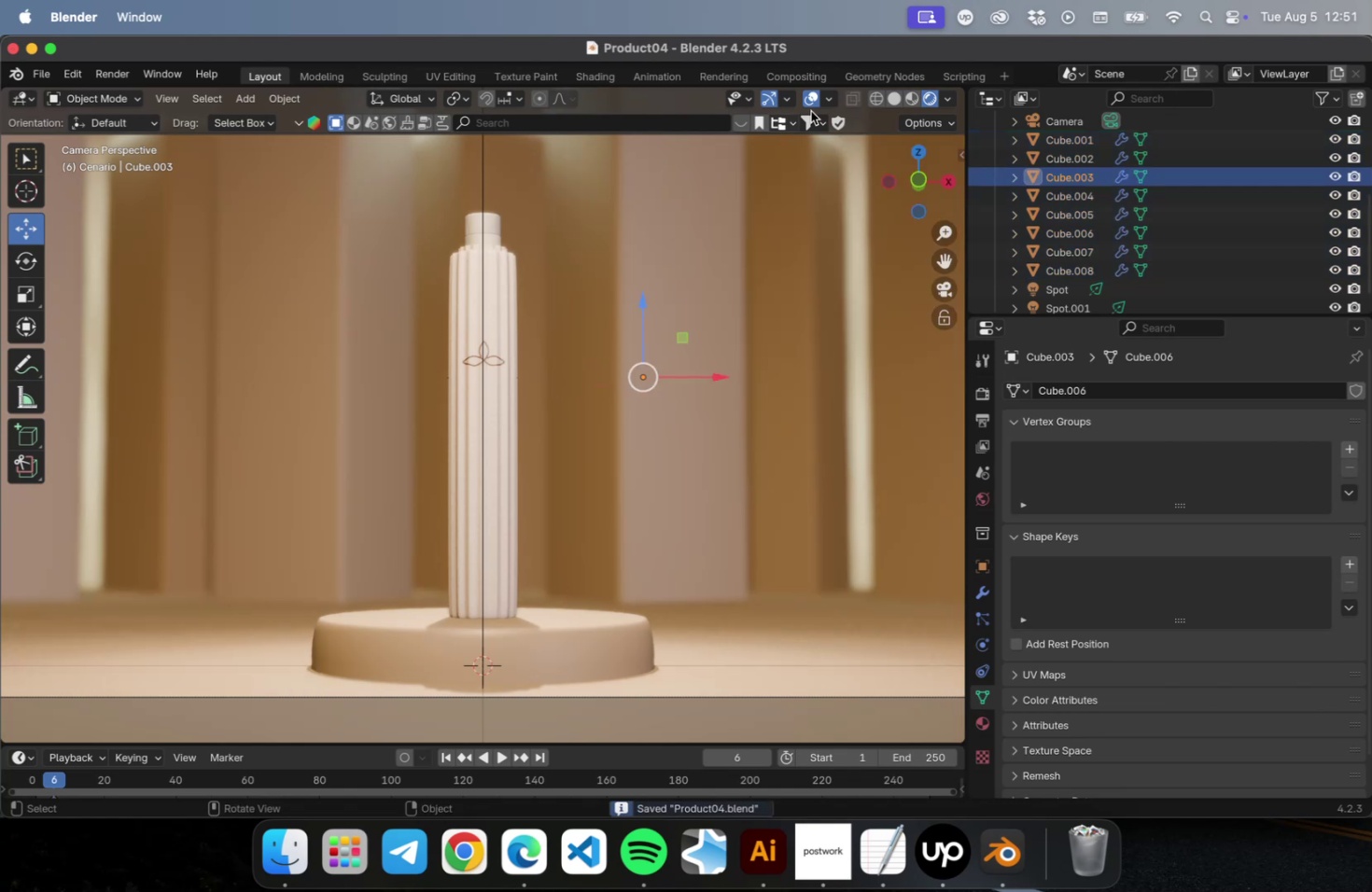 
left_click([812, 103])
 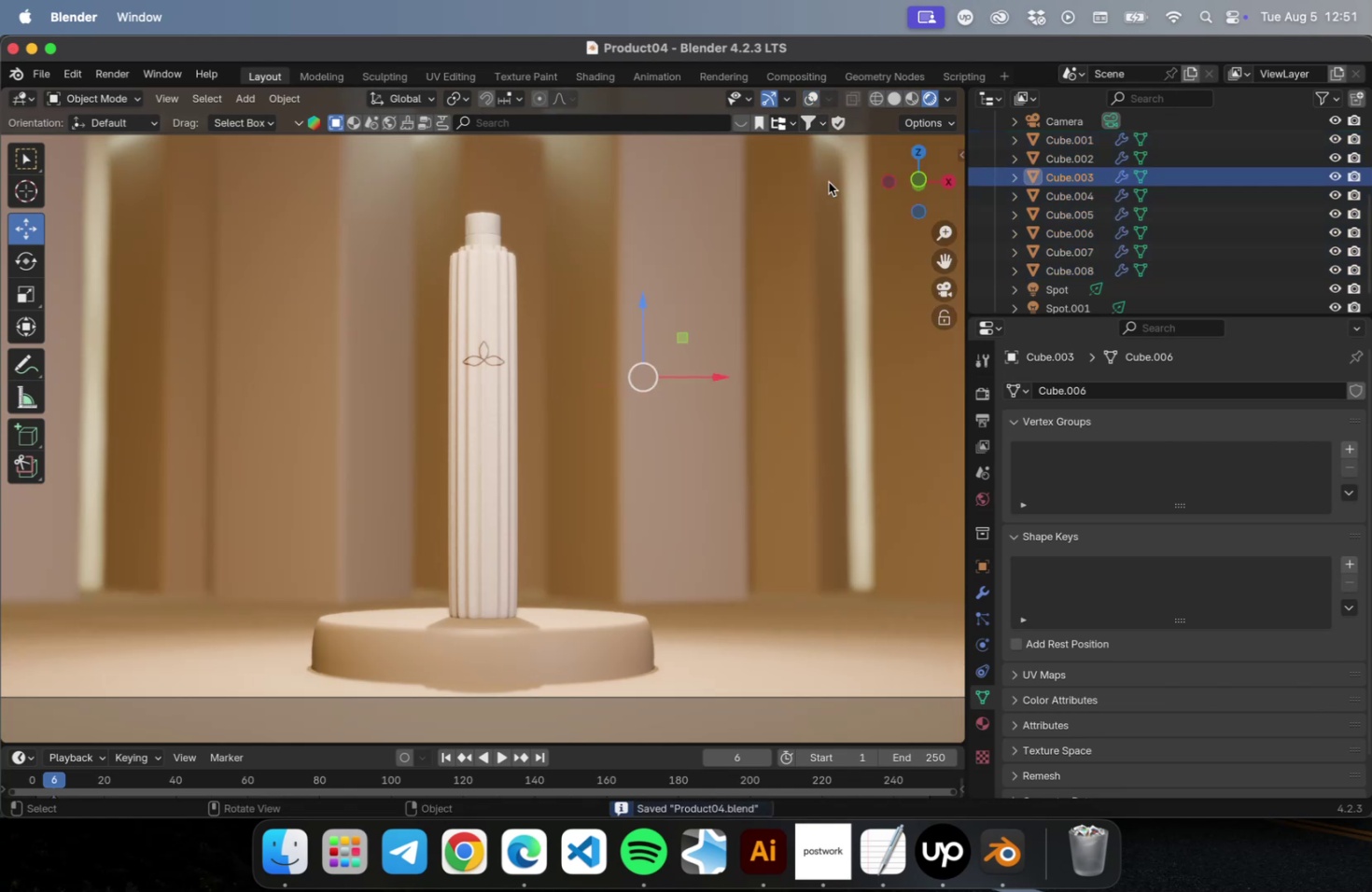 
key(Meta+S)
 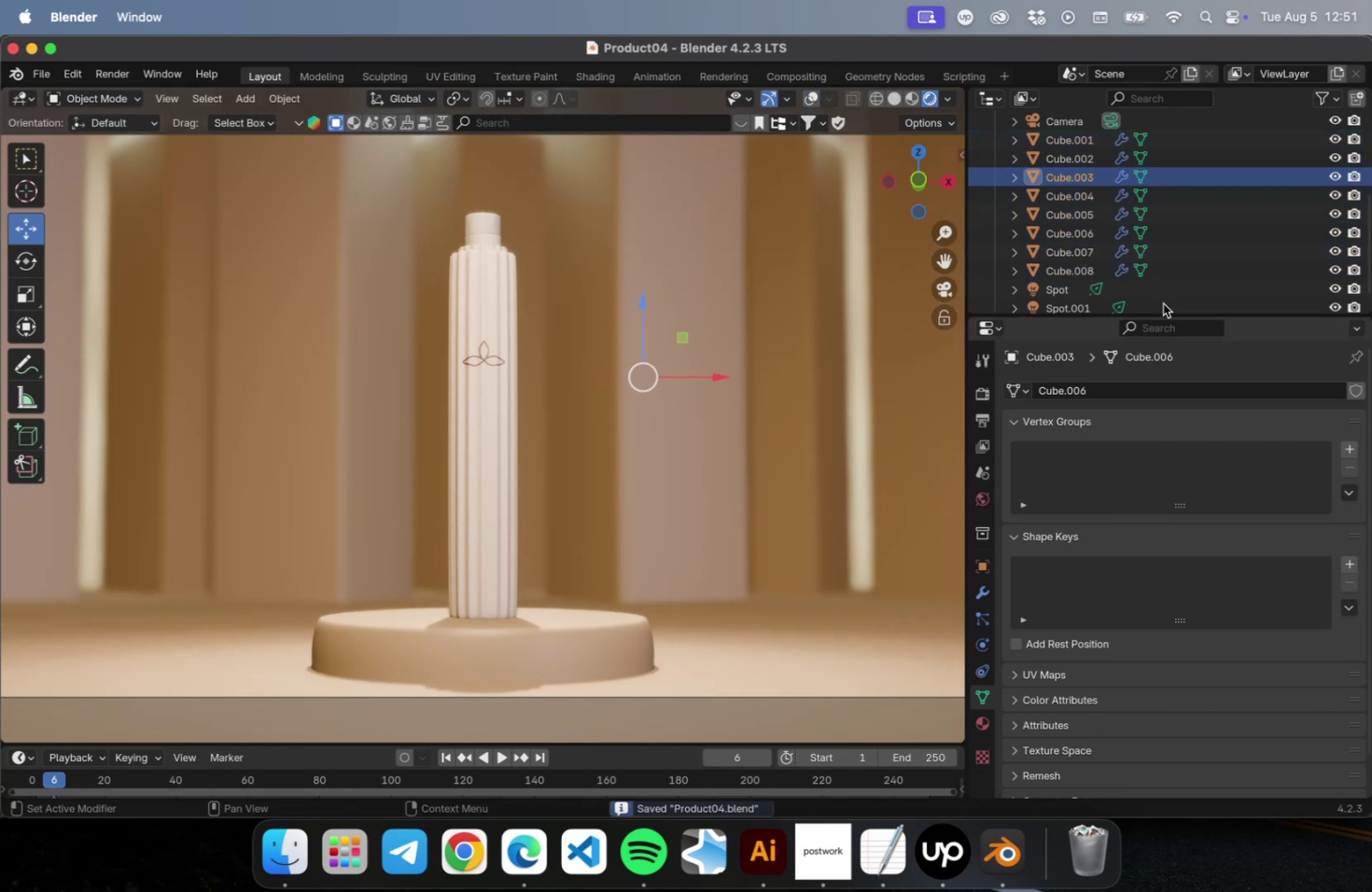 
scroll: coordinate [1085, 264], scroll_direction: down, amount: 31.0
 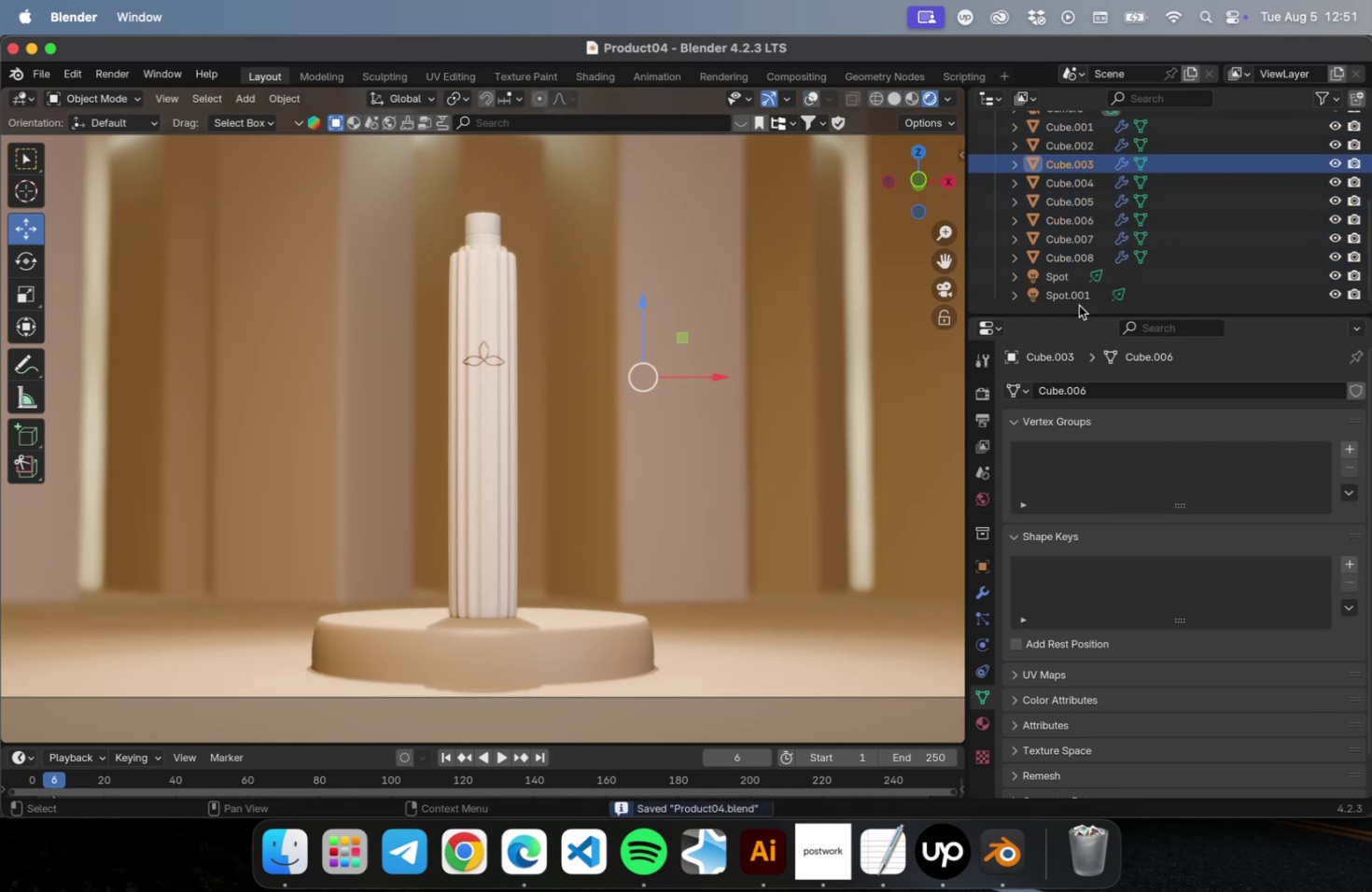 
left_click([1077, 305])
 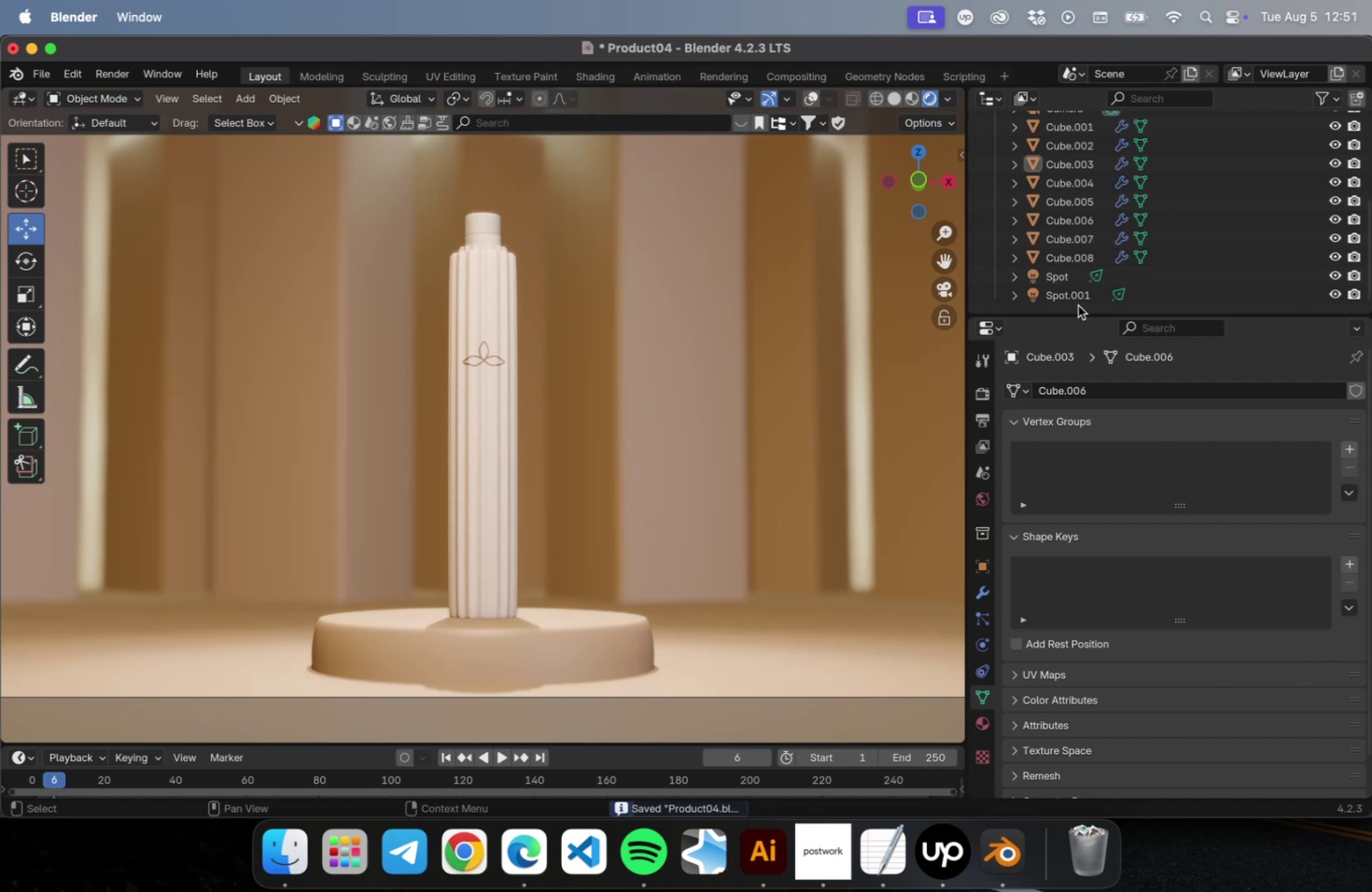 
key(Meta+CommandLeft)
 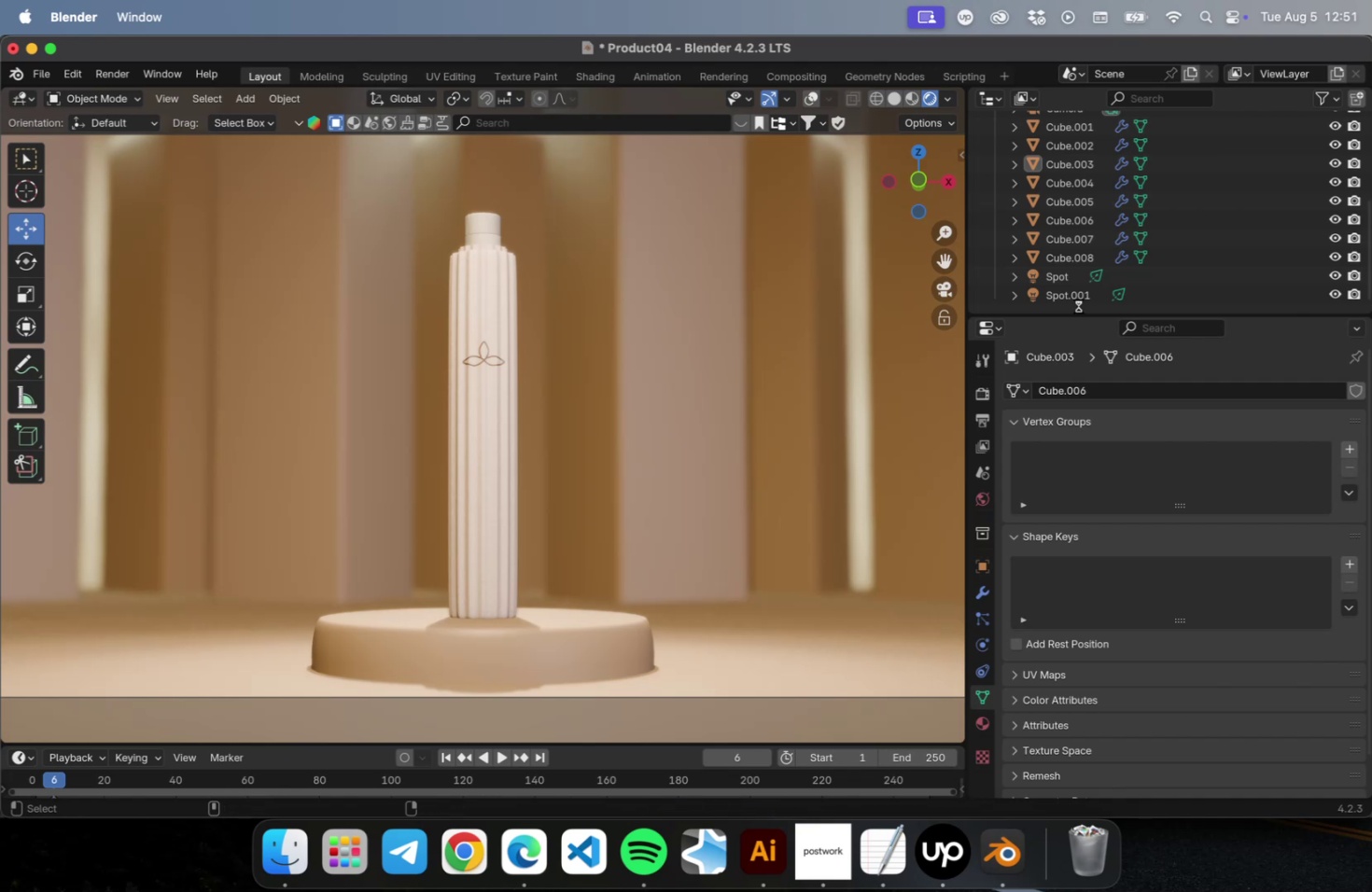 
key(Meta+S)
 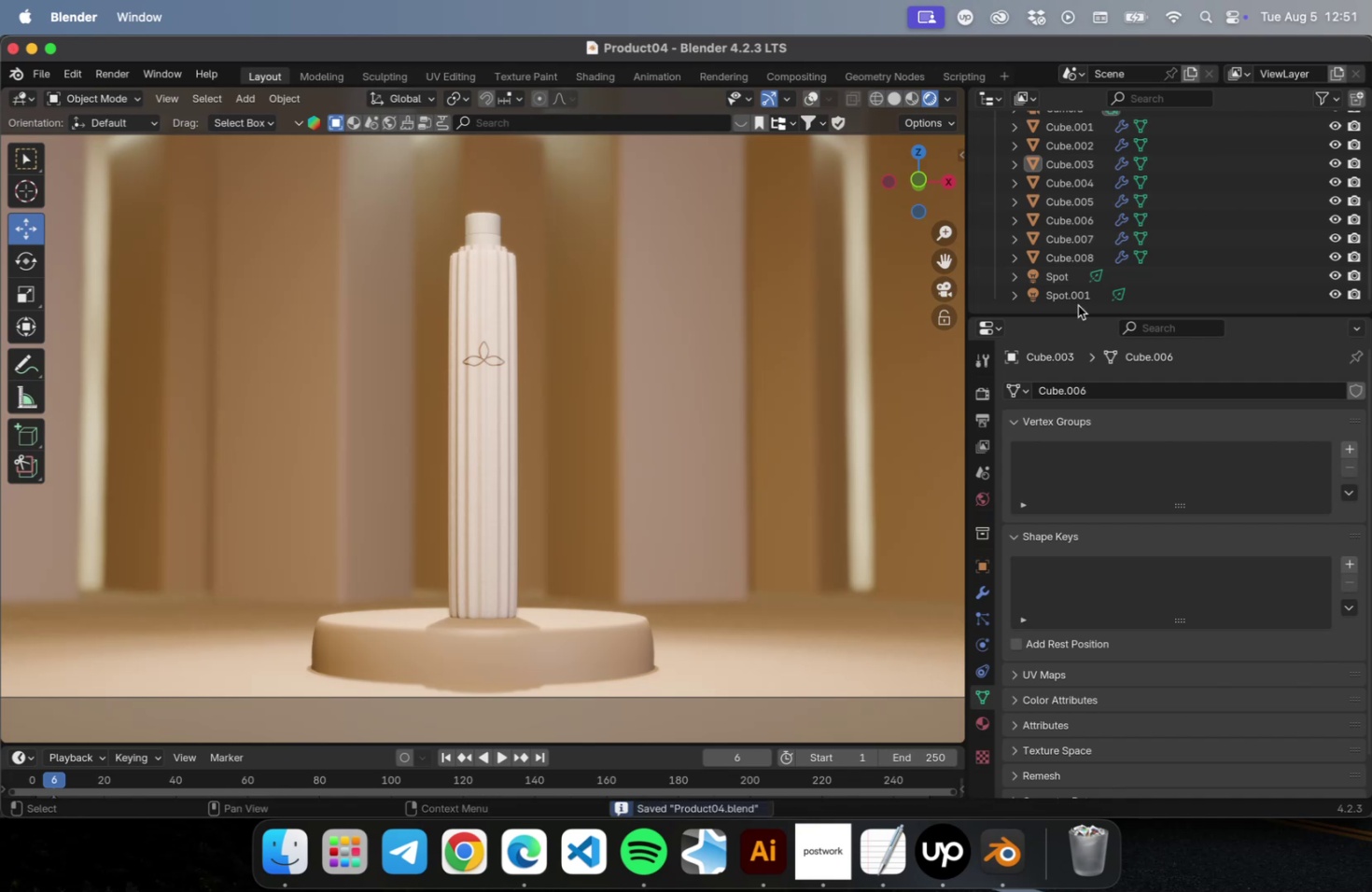 
key(Meta+S)
 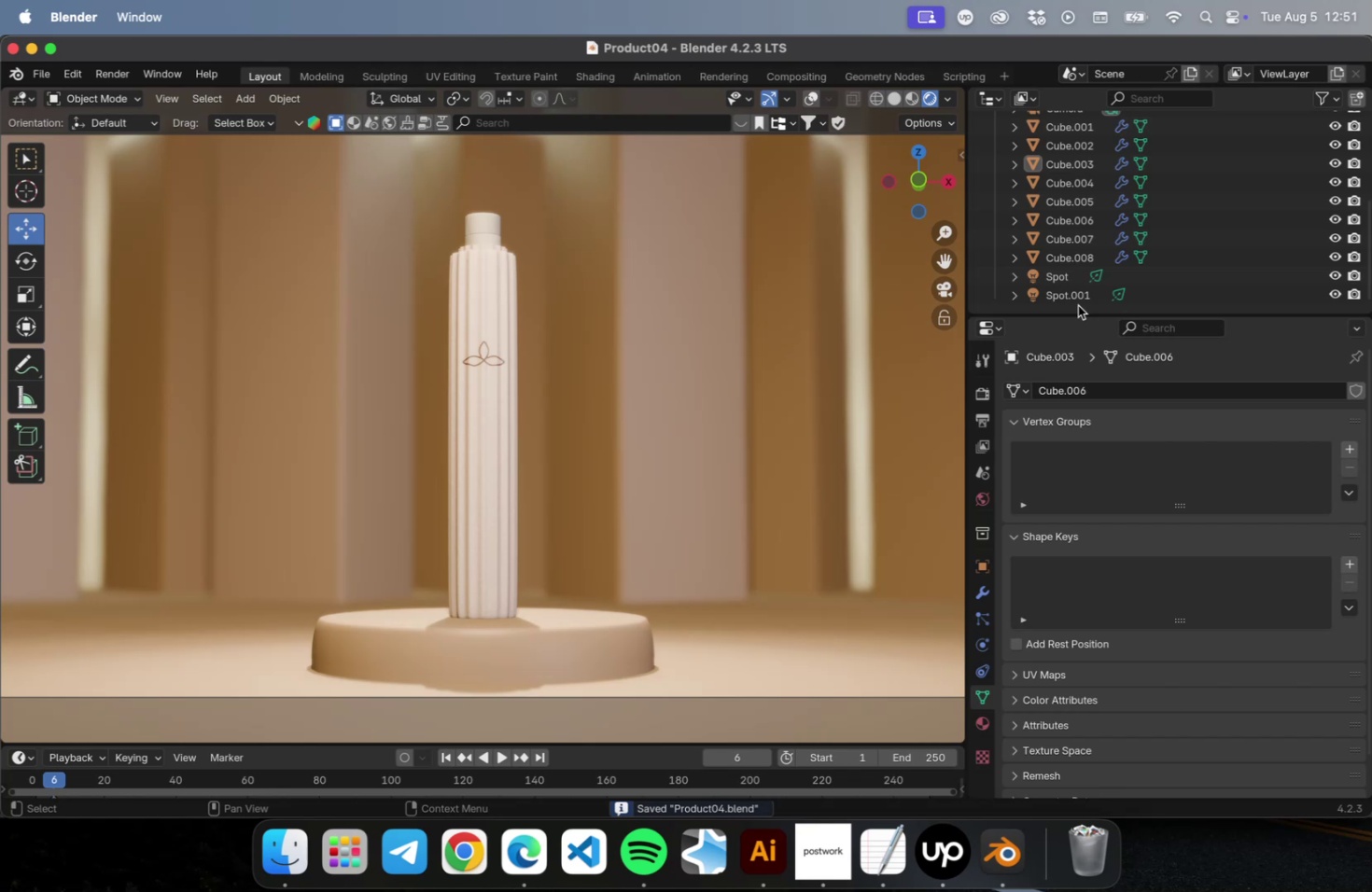 
wait(11.1)
 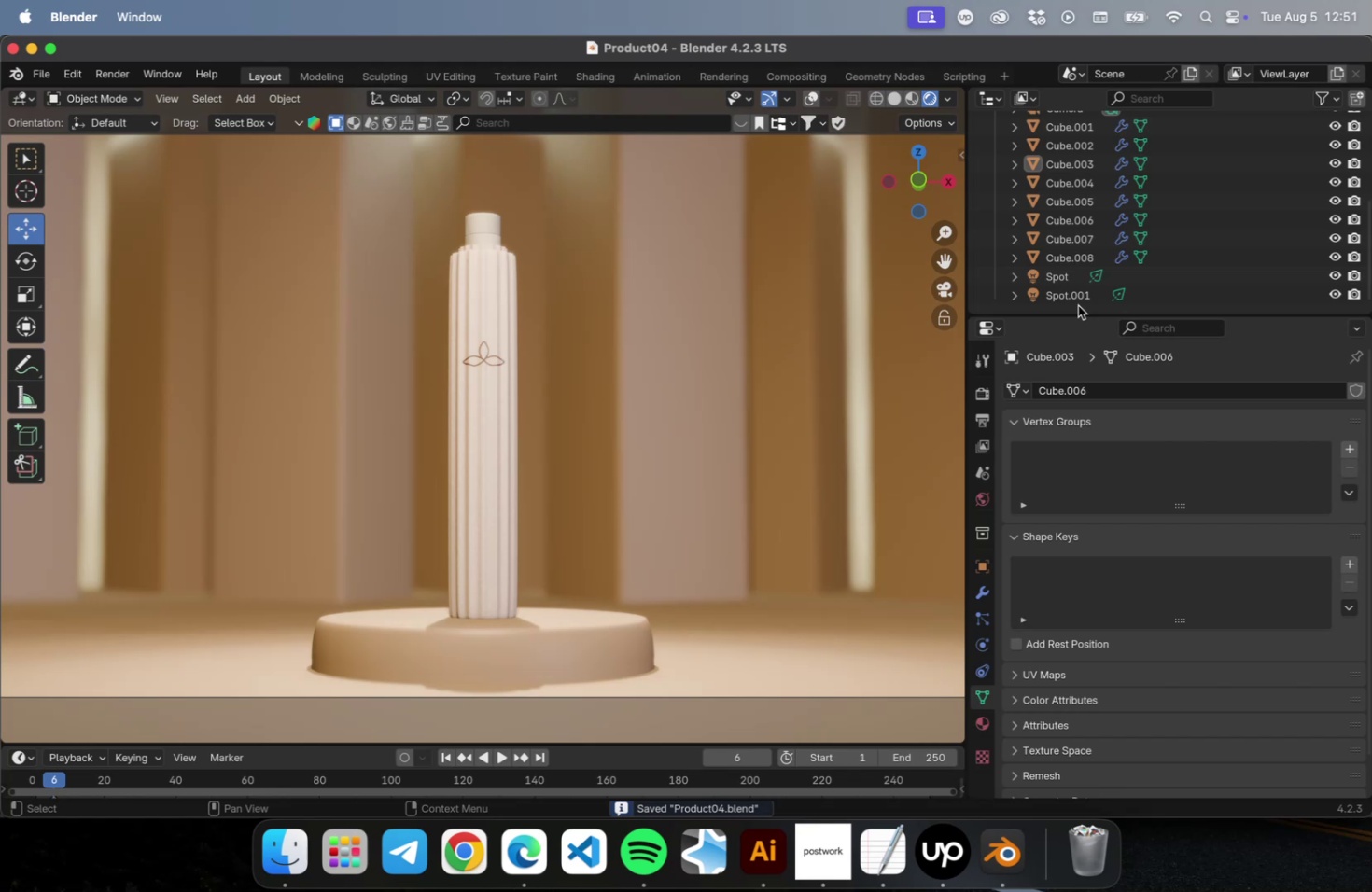 
left_click([130, 91])
 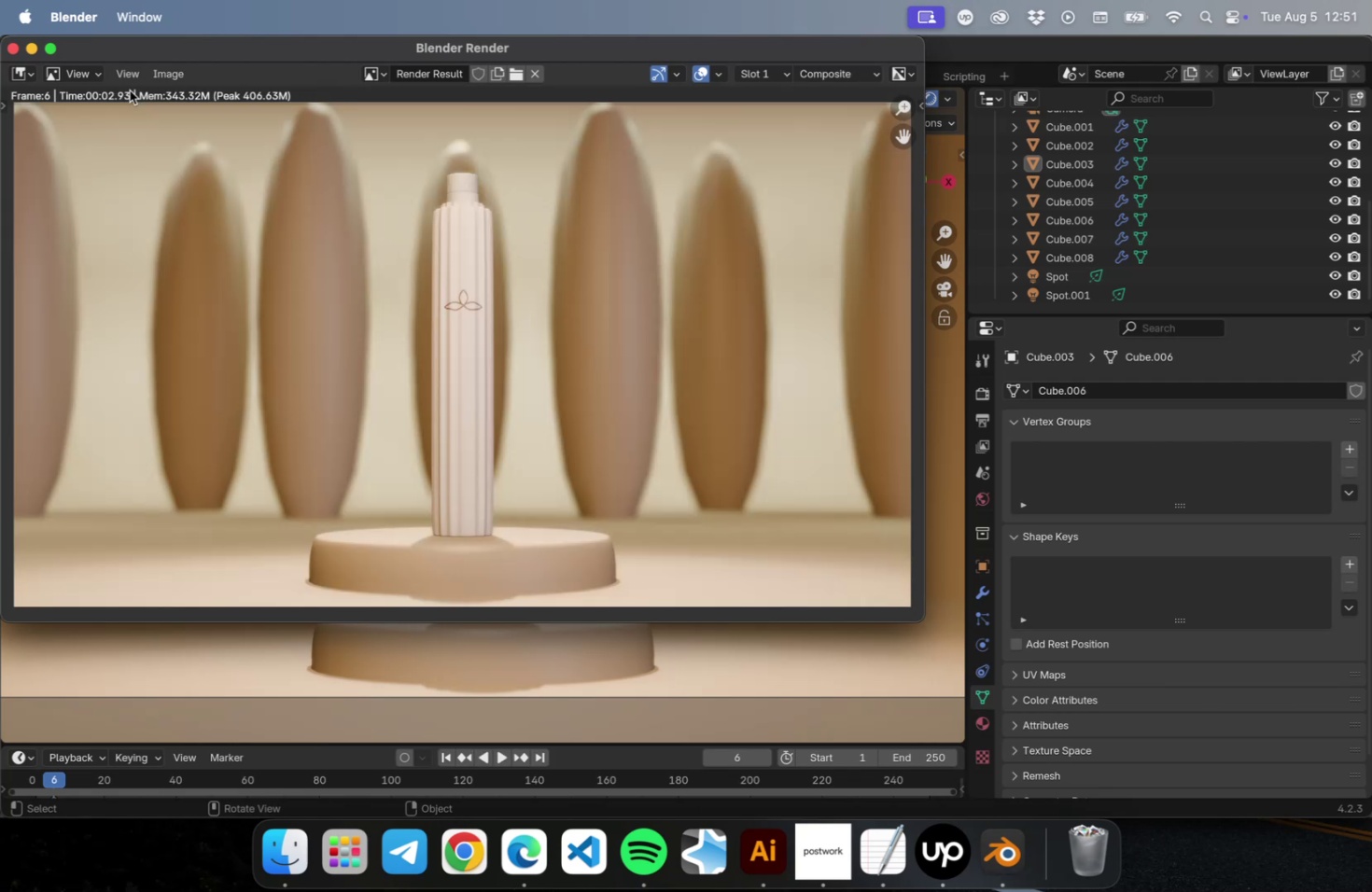 
wait(8.7)
 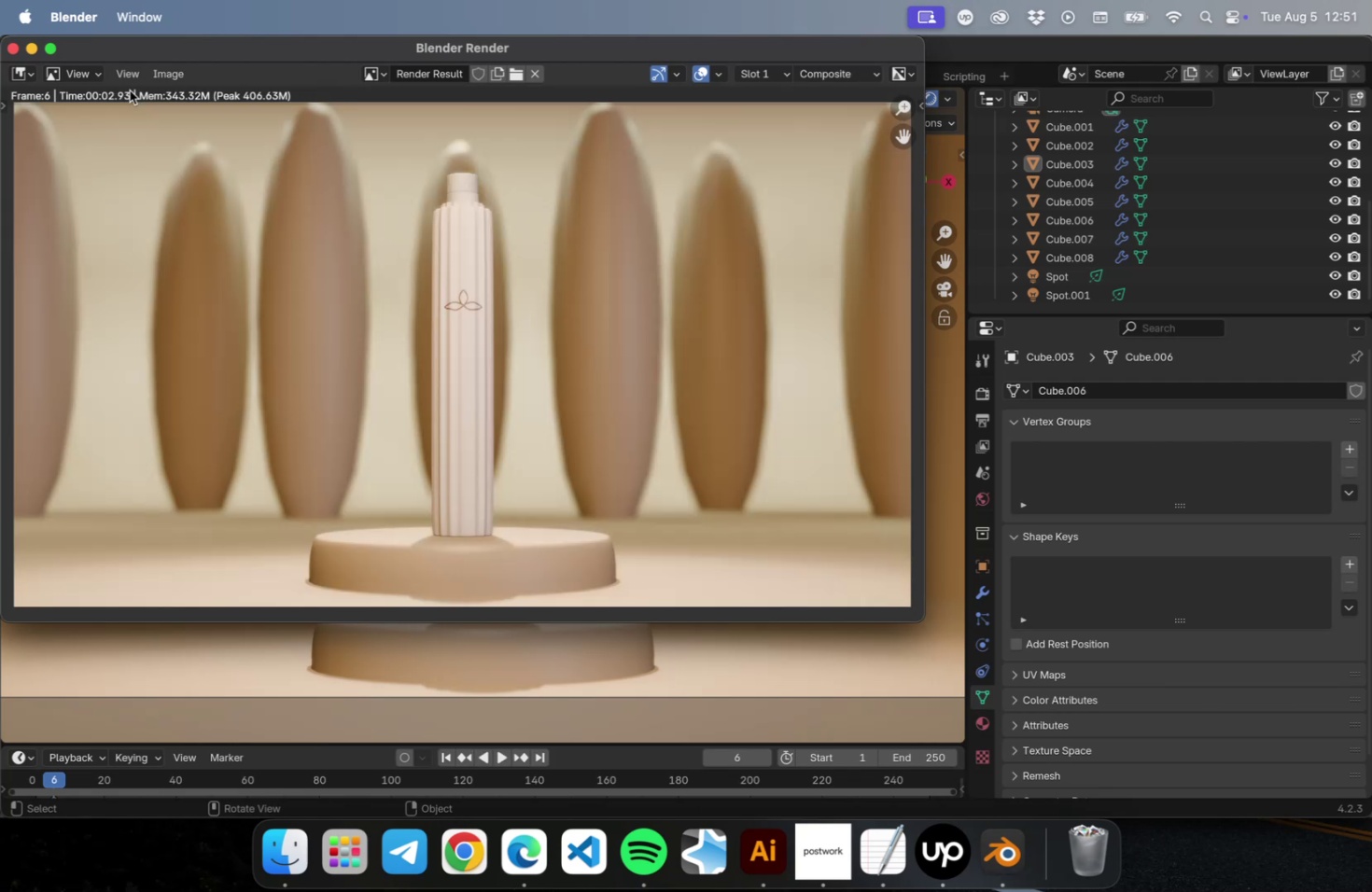 
left_click([11, 50])
 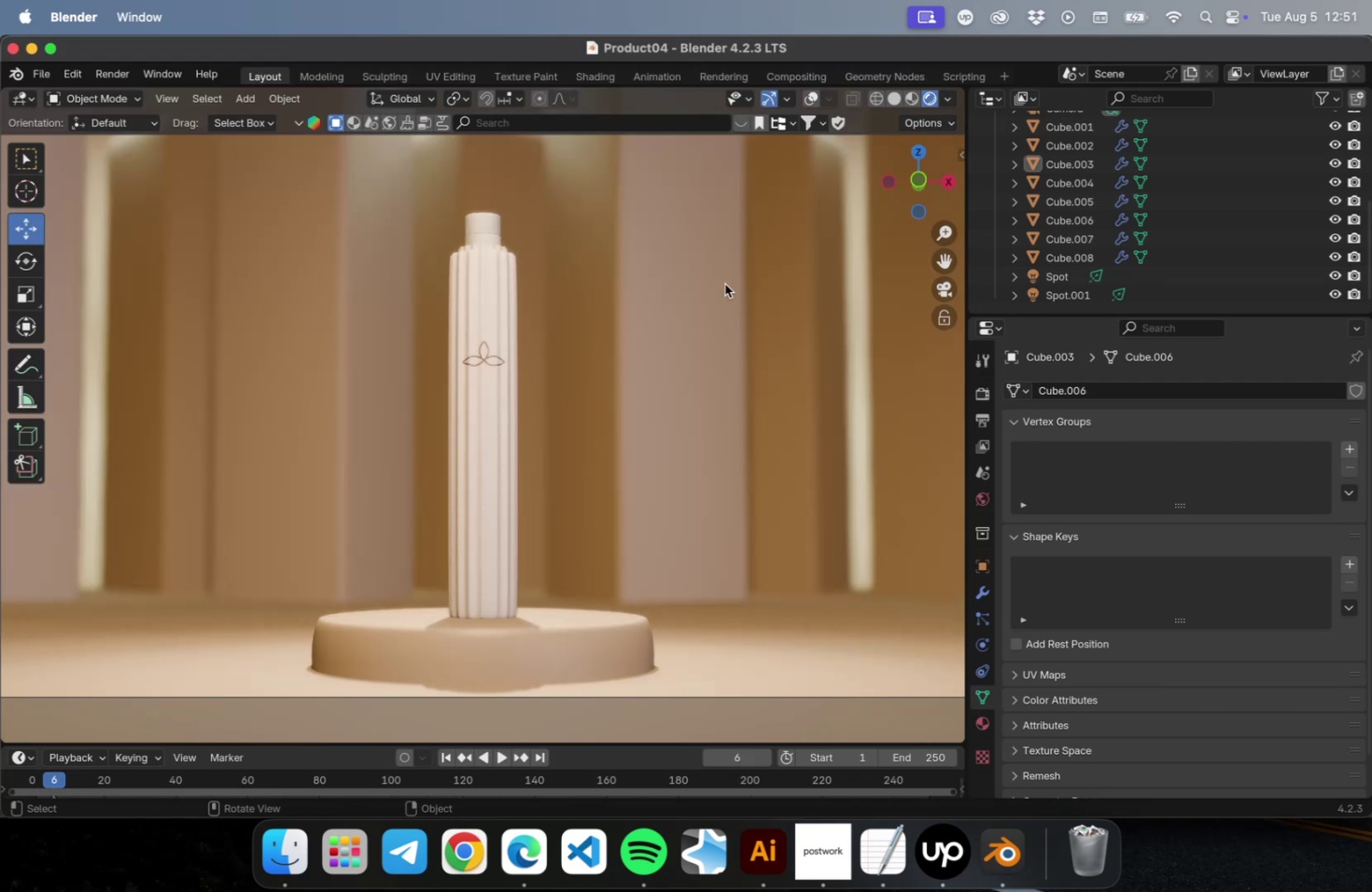 
left_click([724, 284])
 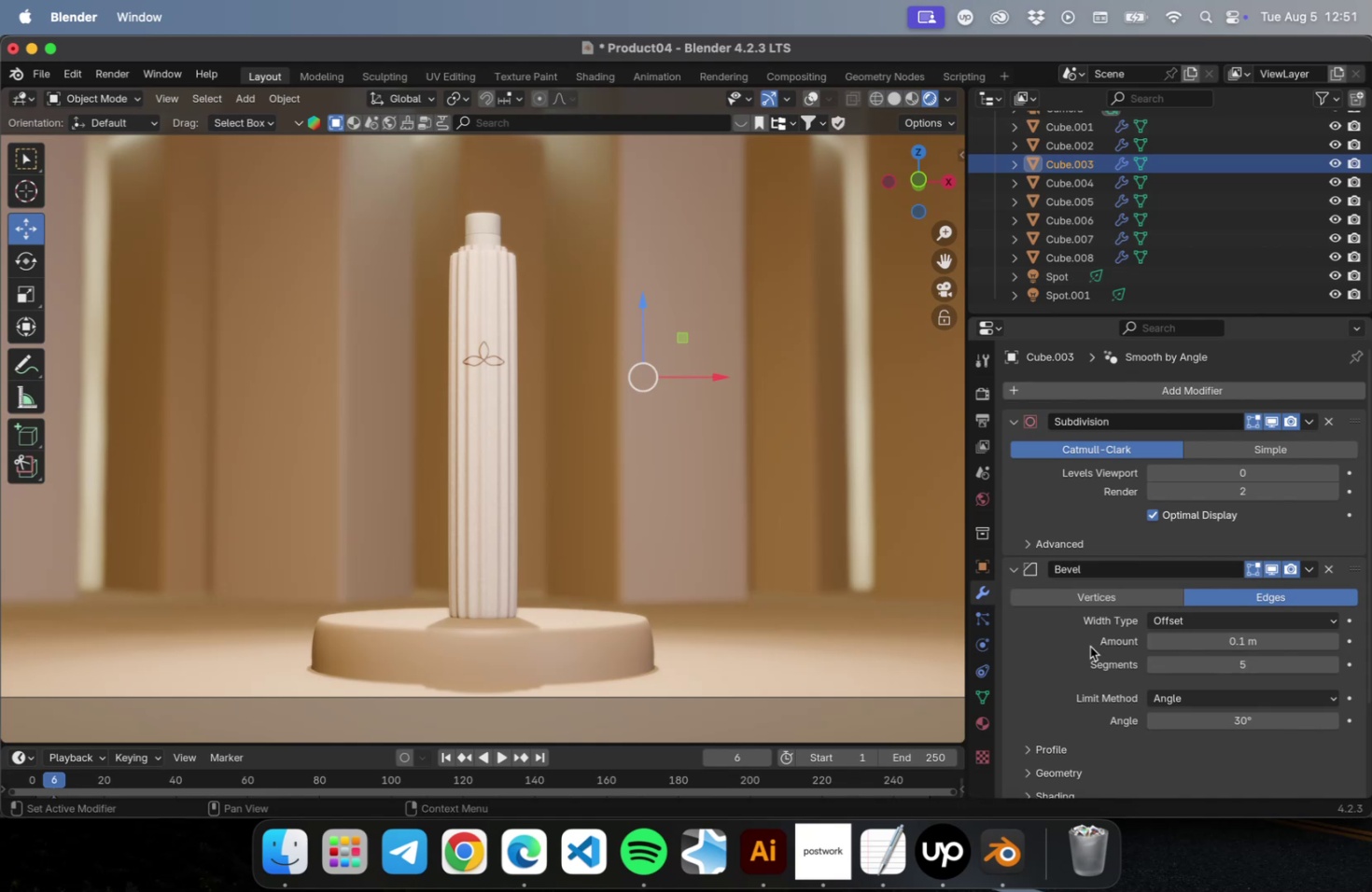 
mouse_move([1008, 597])
 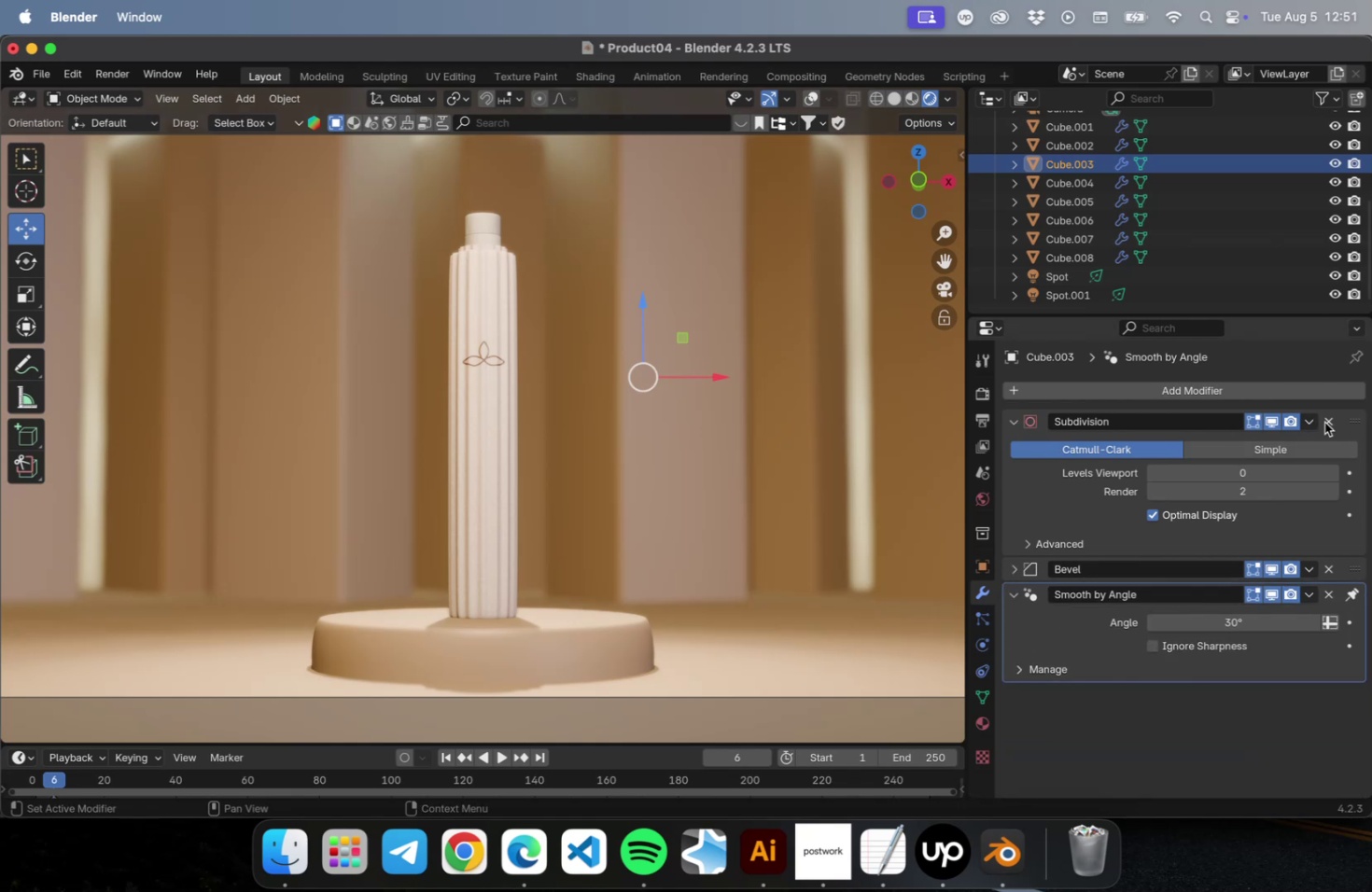 
wait(6.04)
 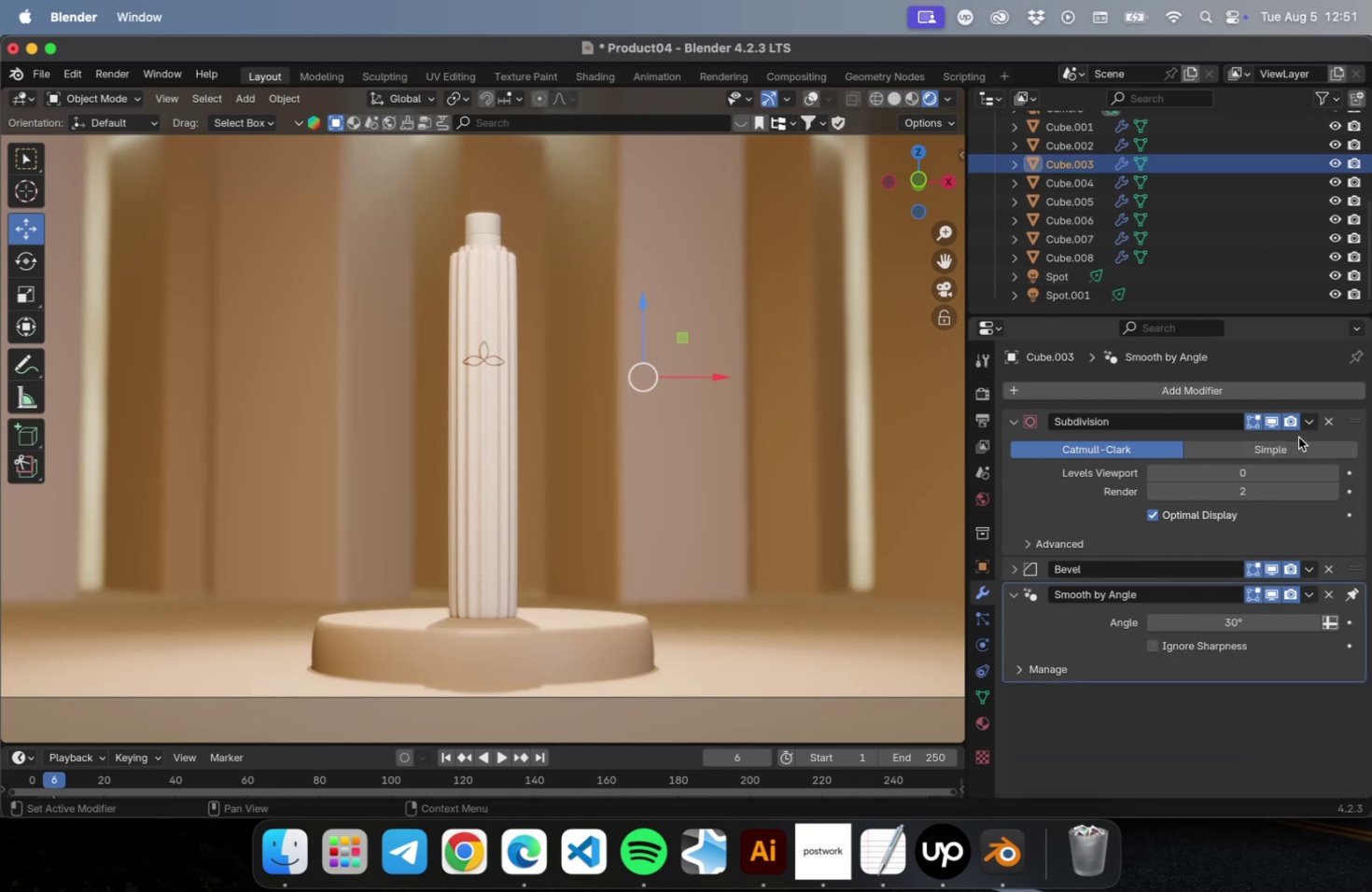 
scroll: coordinate [600, 402], scroll_direction: down, amount: 2.0
 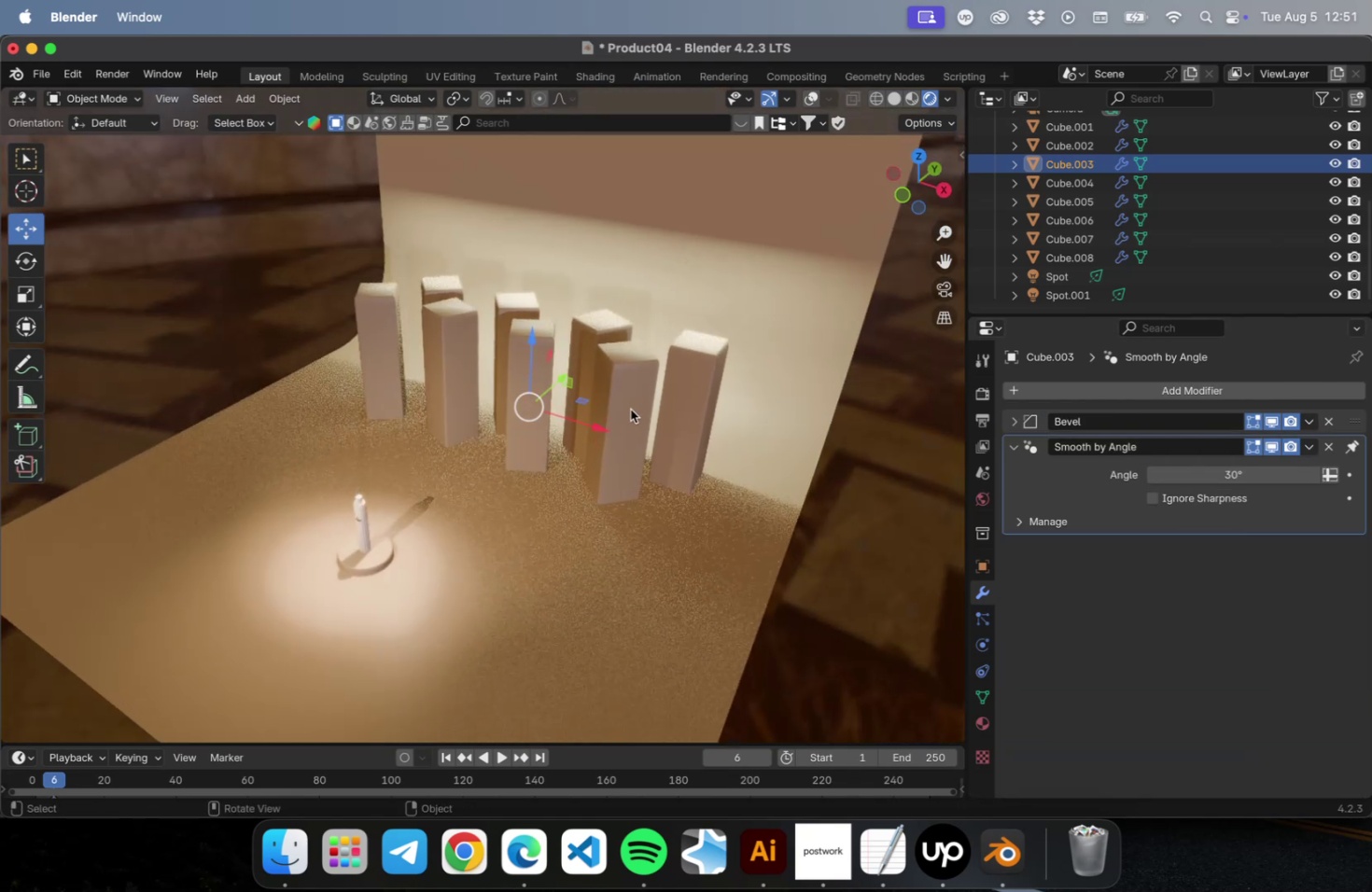 
left_click([633, 395])
 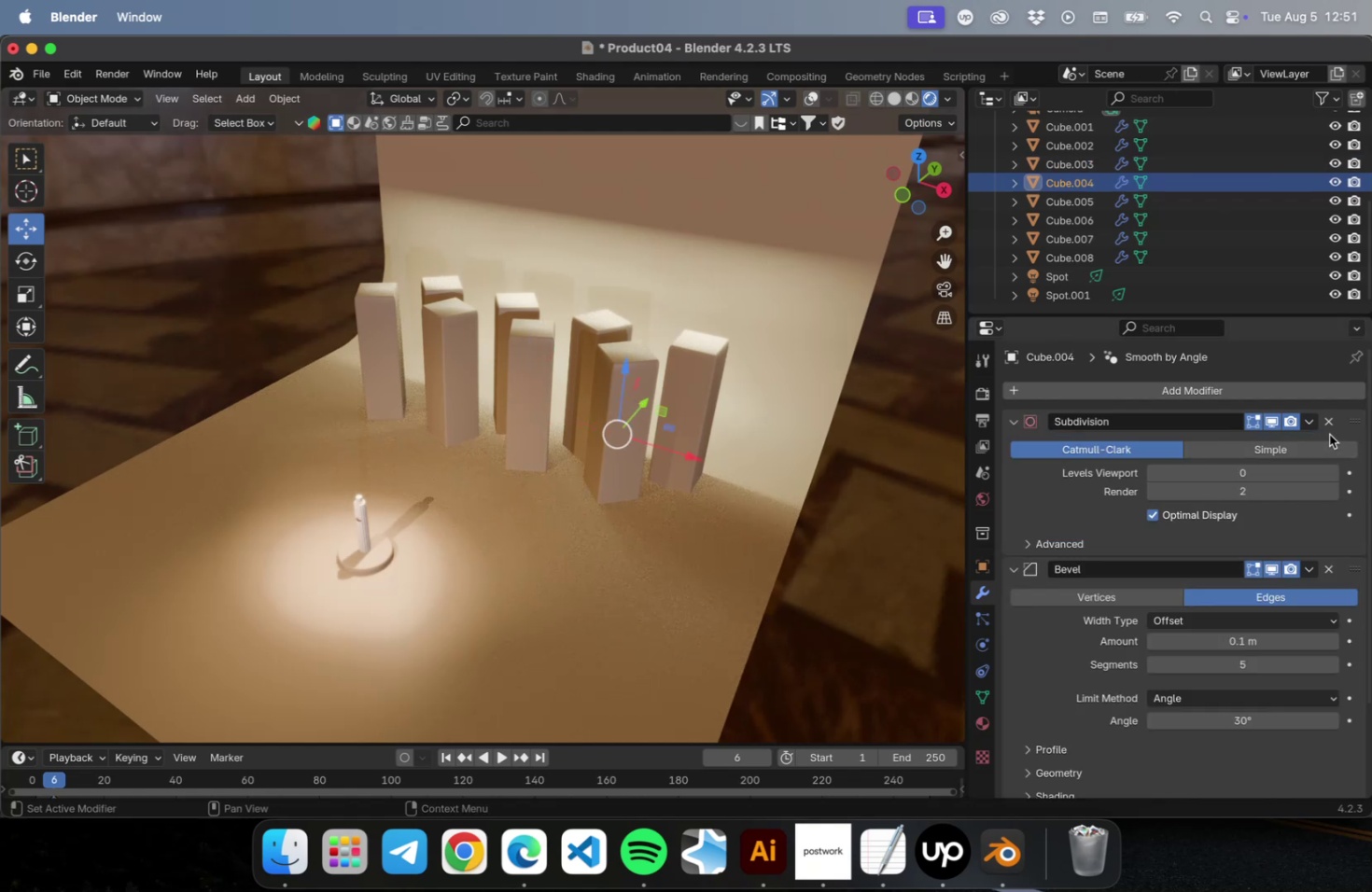 
left_click([1329, 424])
 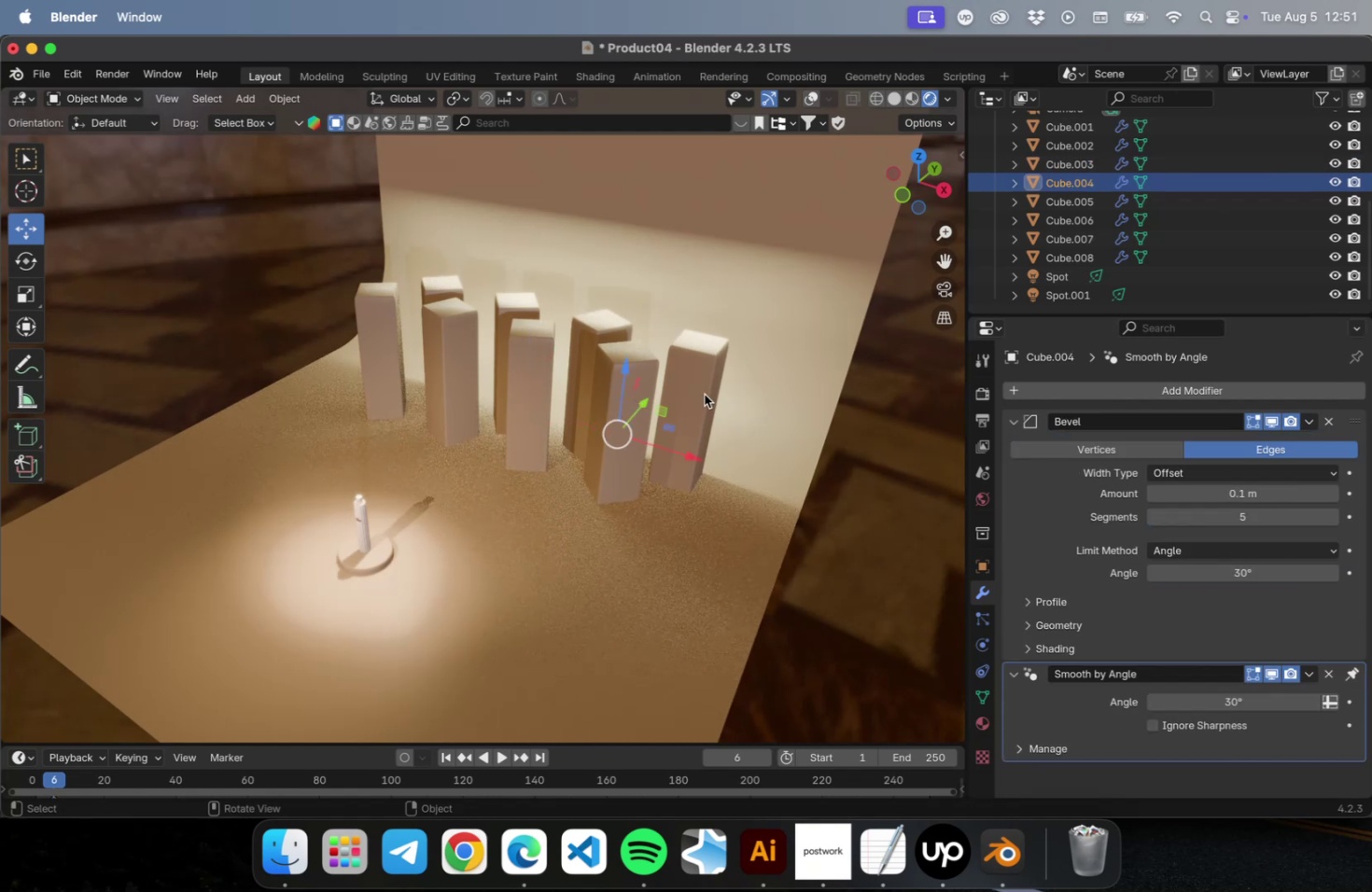 
left_click([704, 394])
 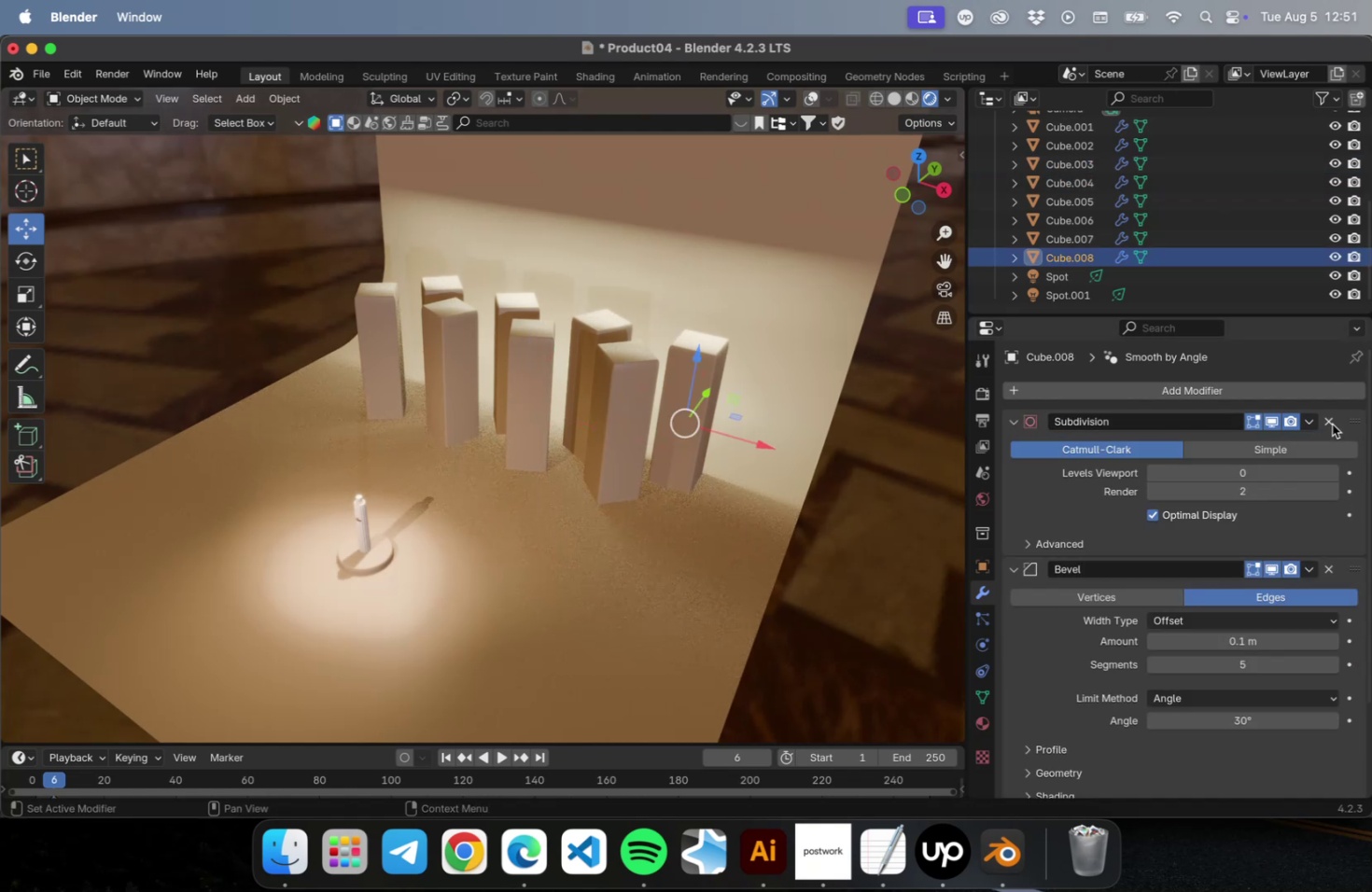 
left_click([1327, 422])
 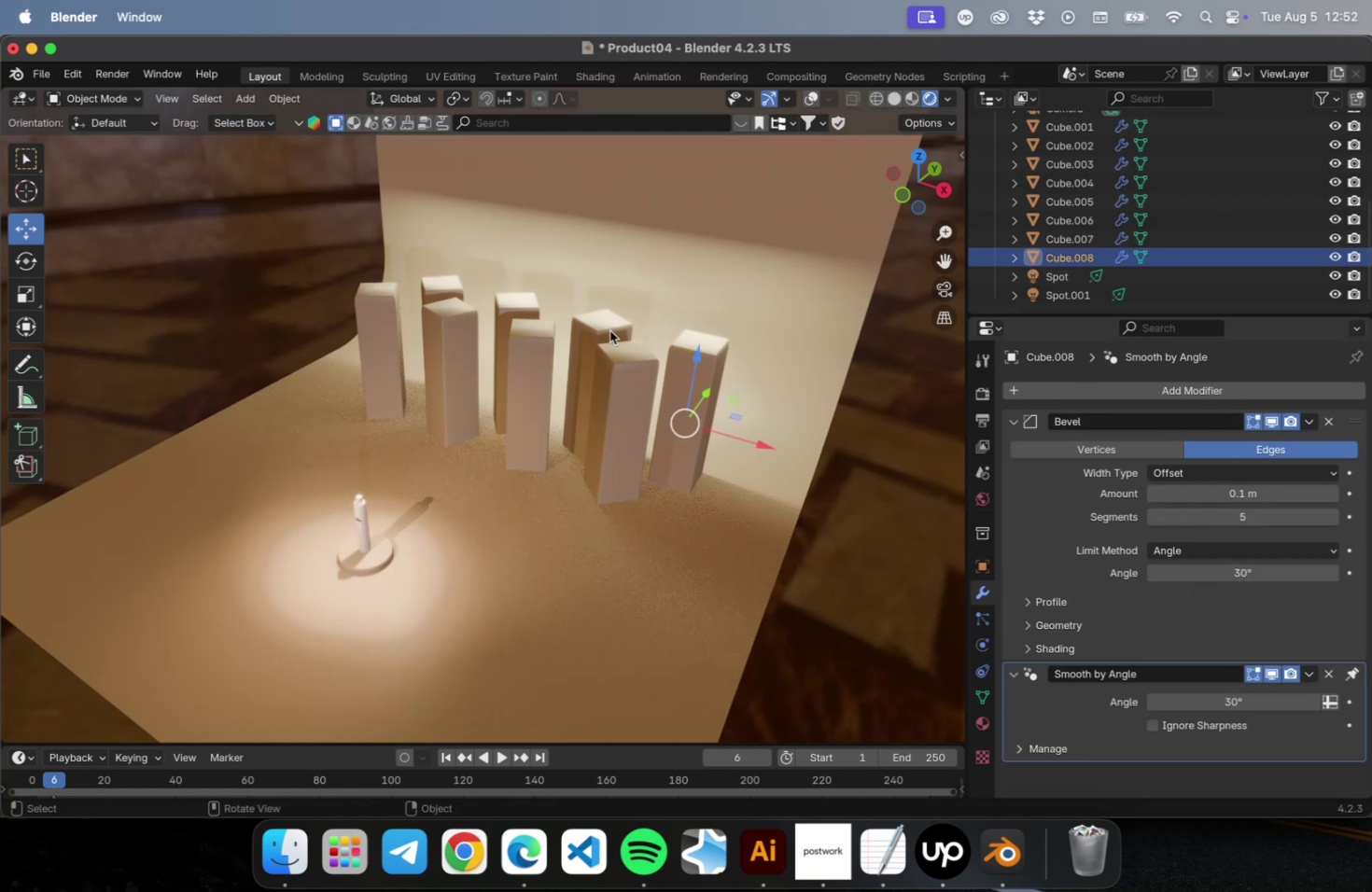 
left_click([608, 327])
 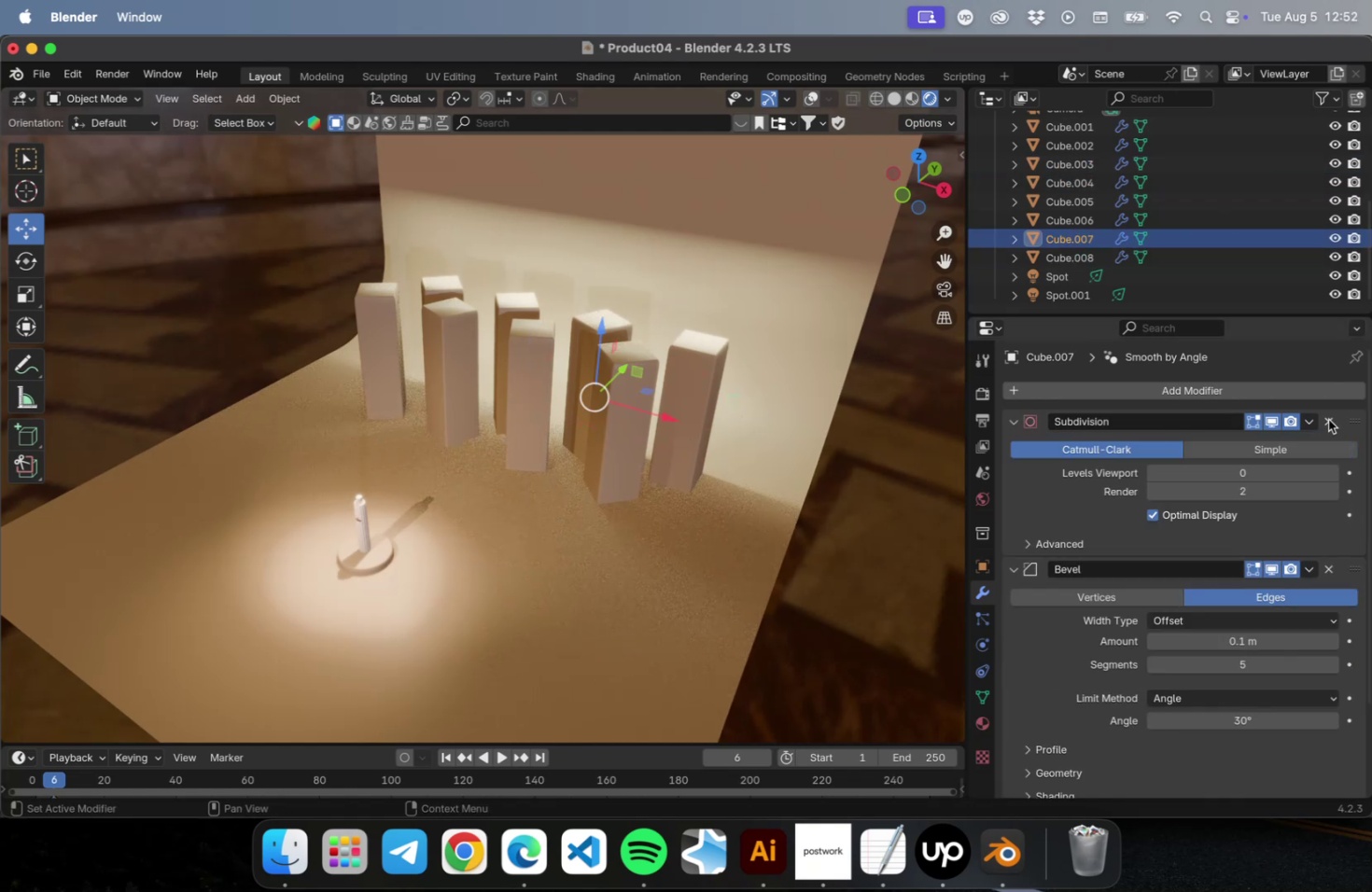 
left_click([1326, 419])
 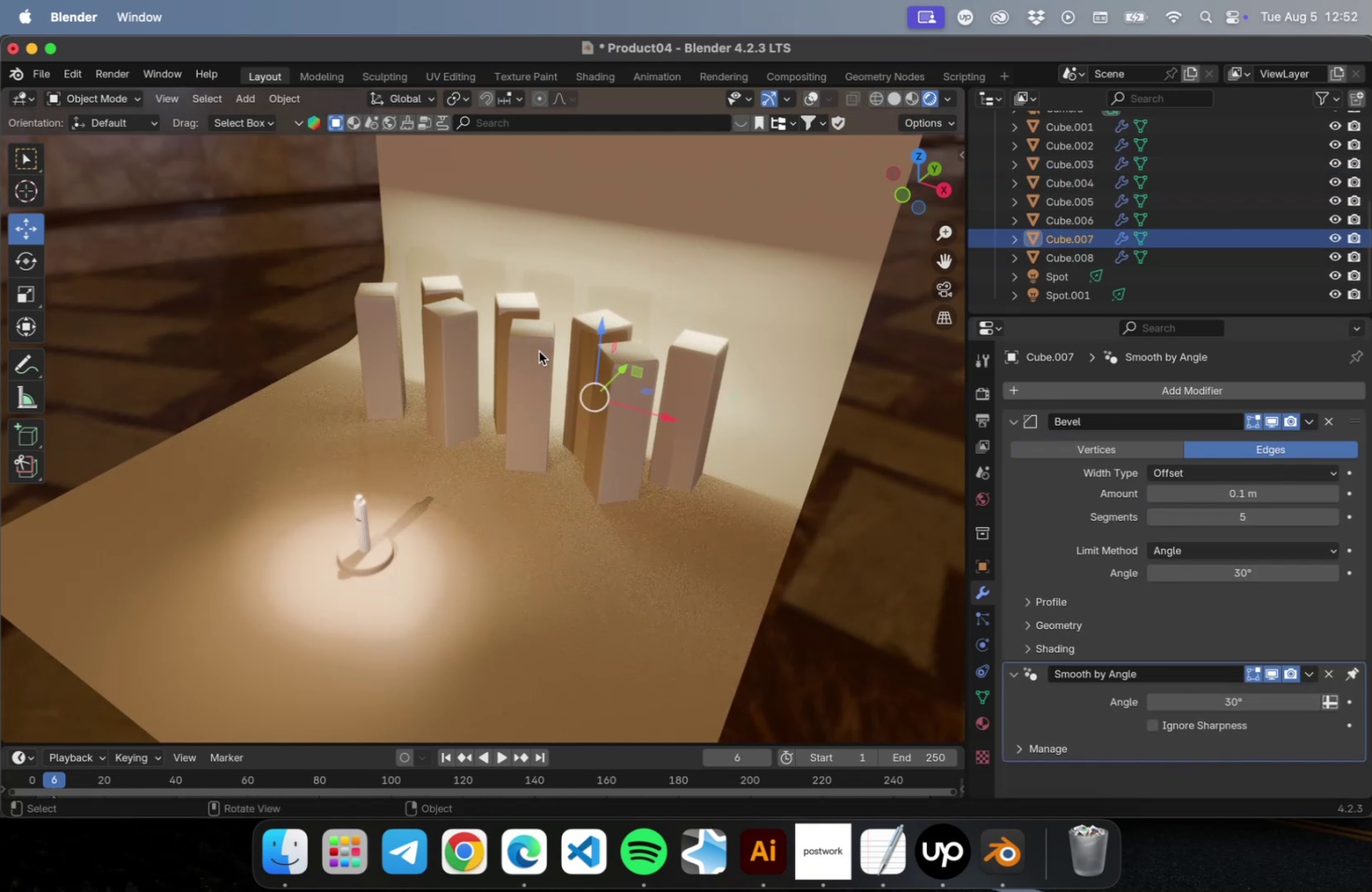 
left_click([539, 351])
 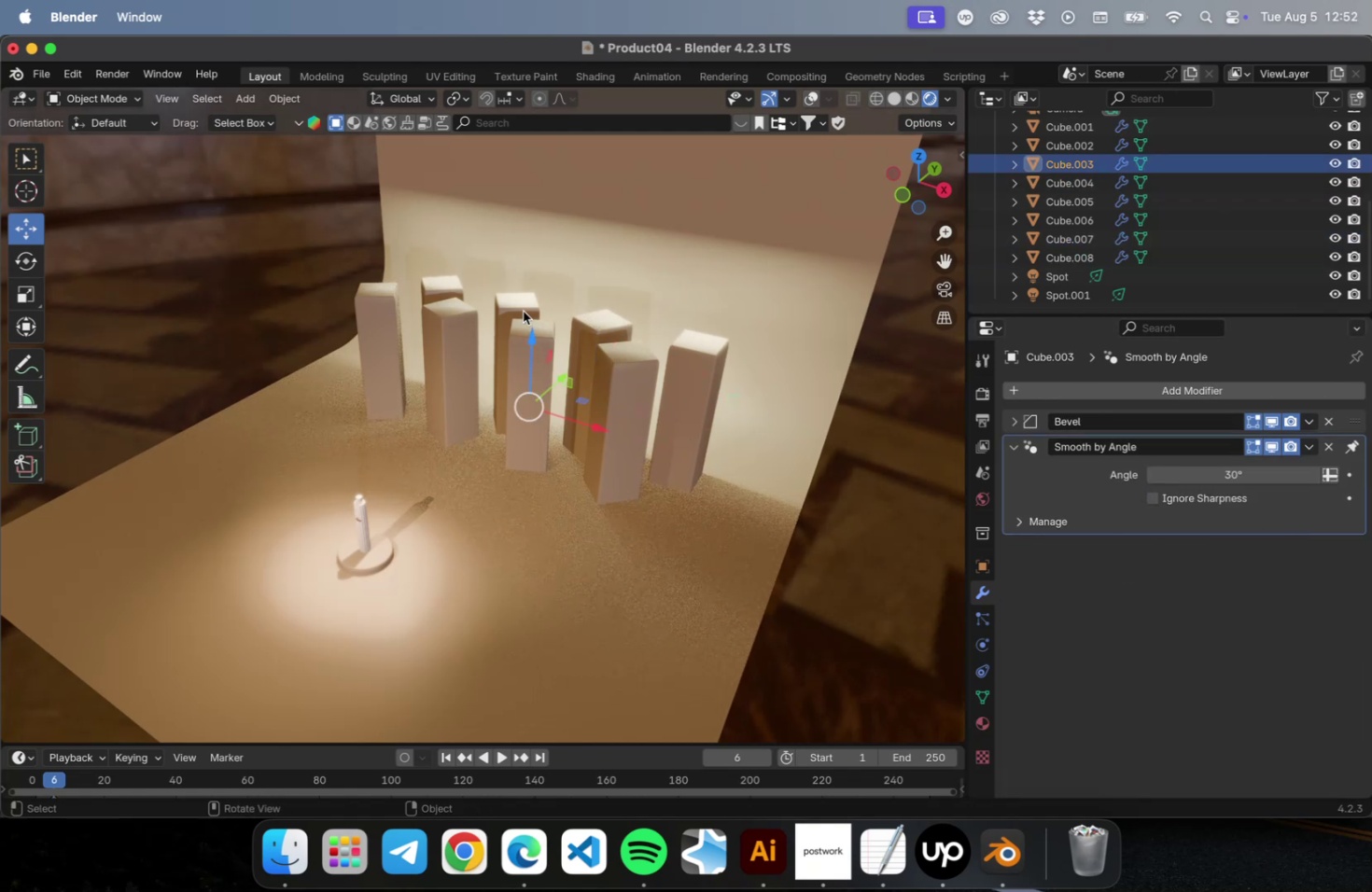 
left_click([521, 308])
 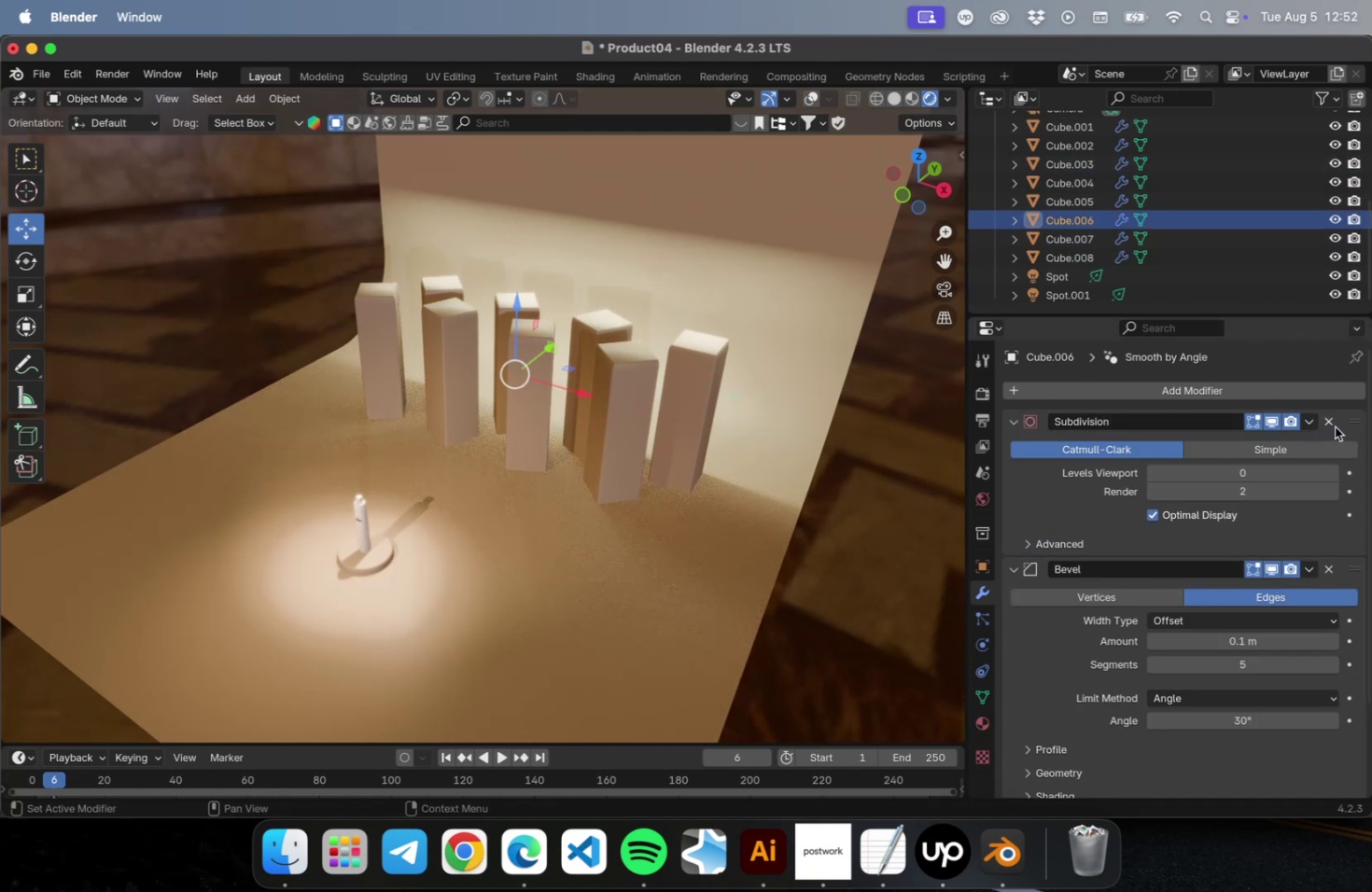 
left_click([1331, 422])
 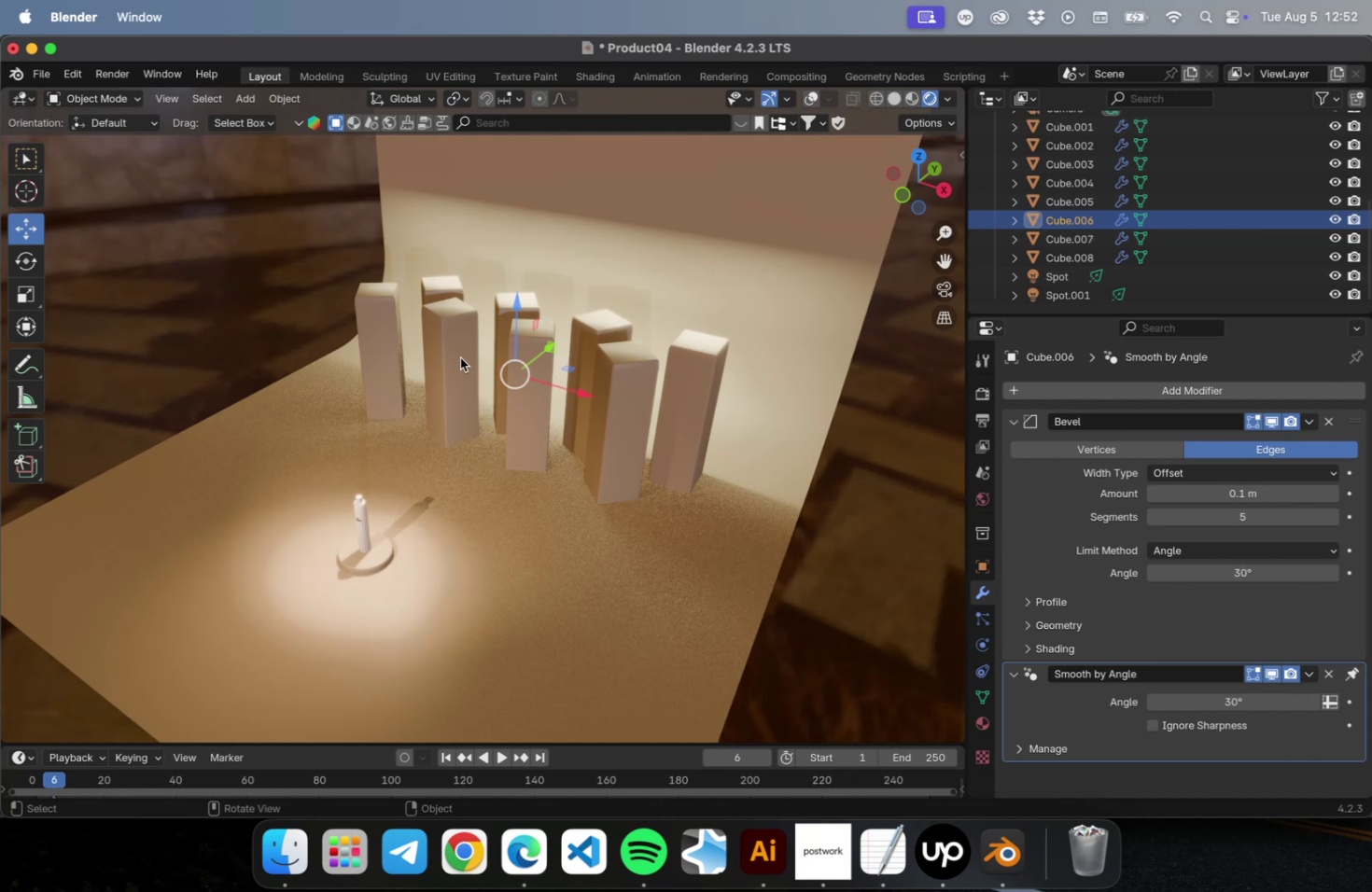 
left_click([460, 357])
 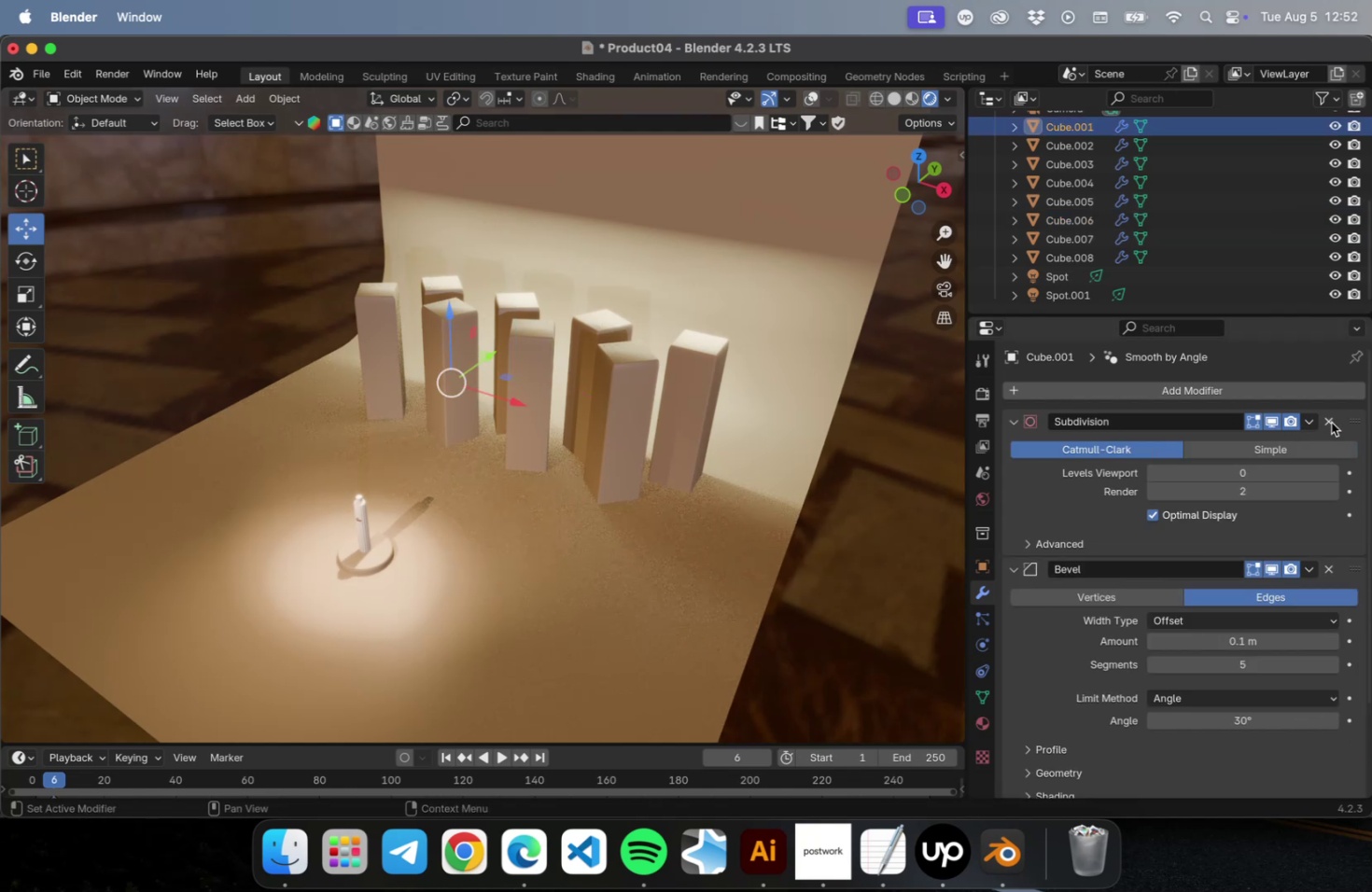 
left_click([1330, 422])
 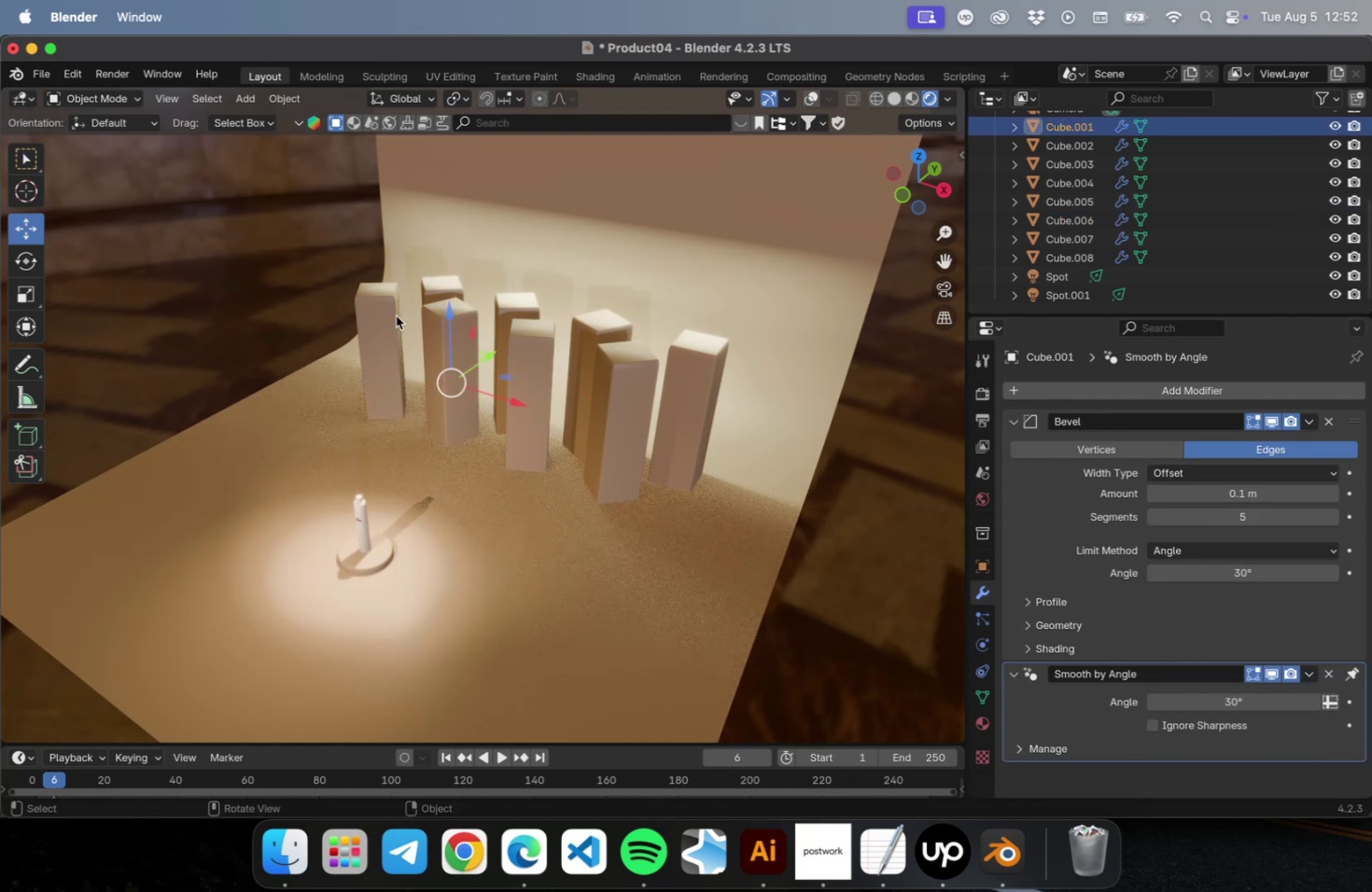 
left_click([389, 314])
 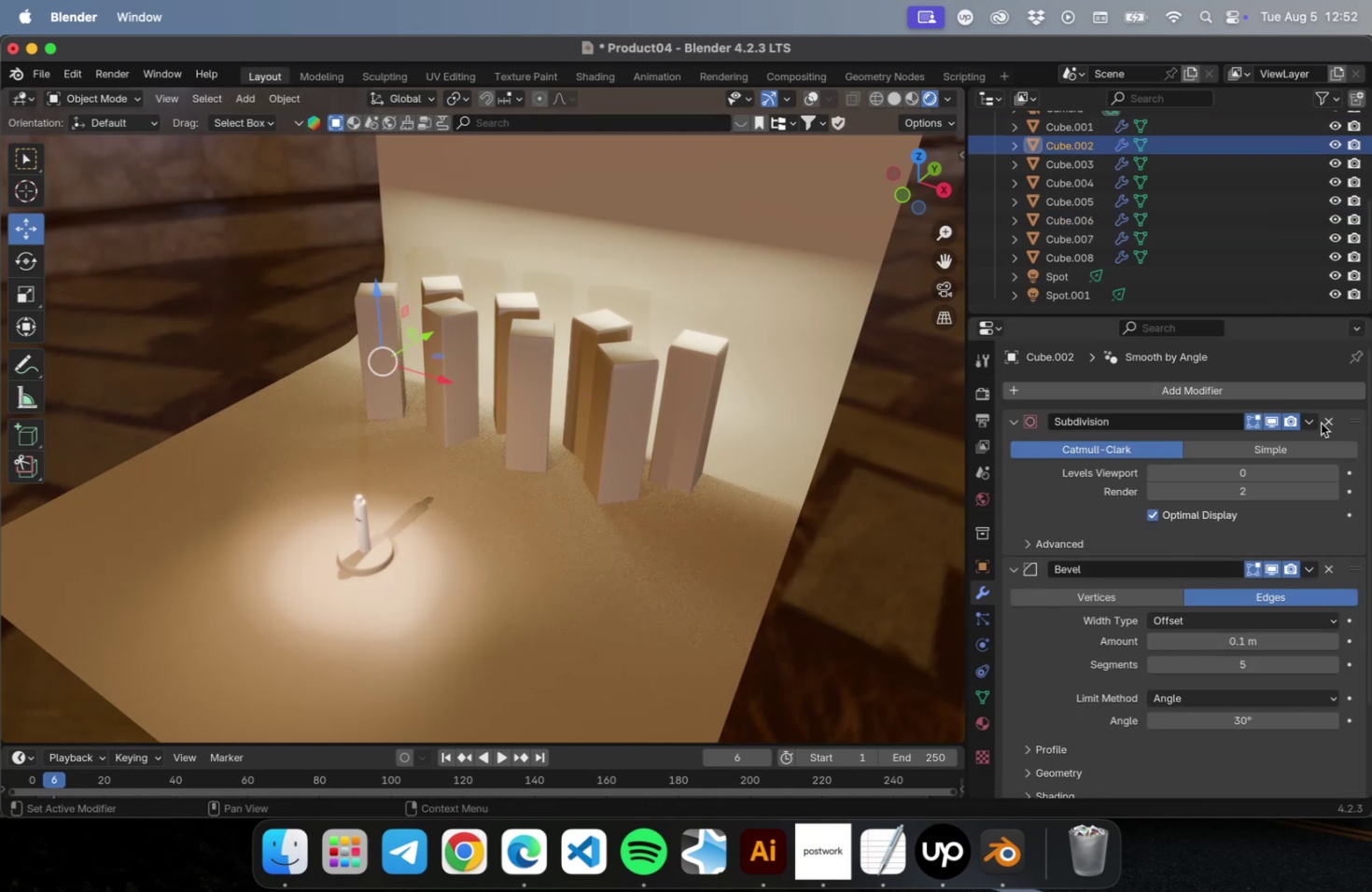 
left_click([1323, 421])
 